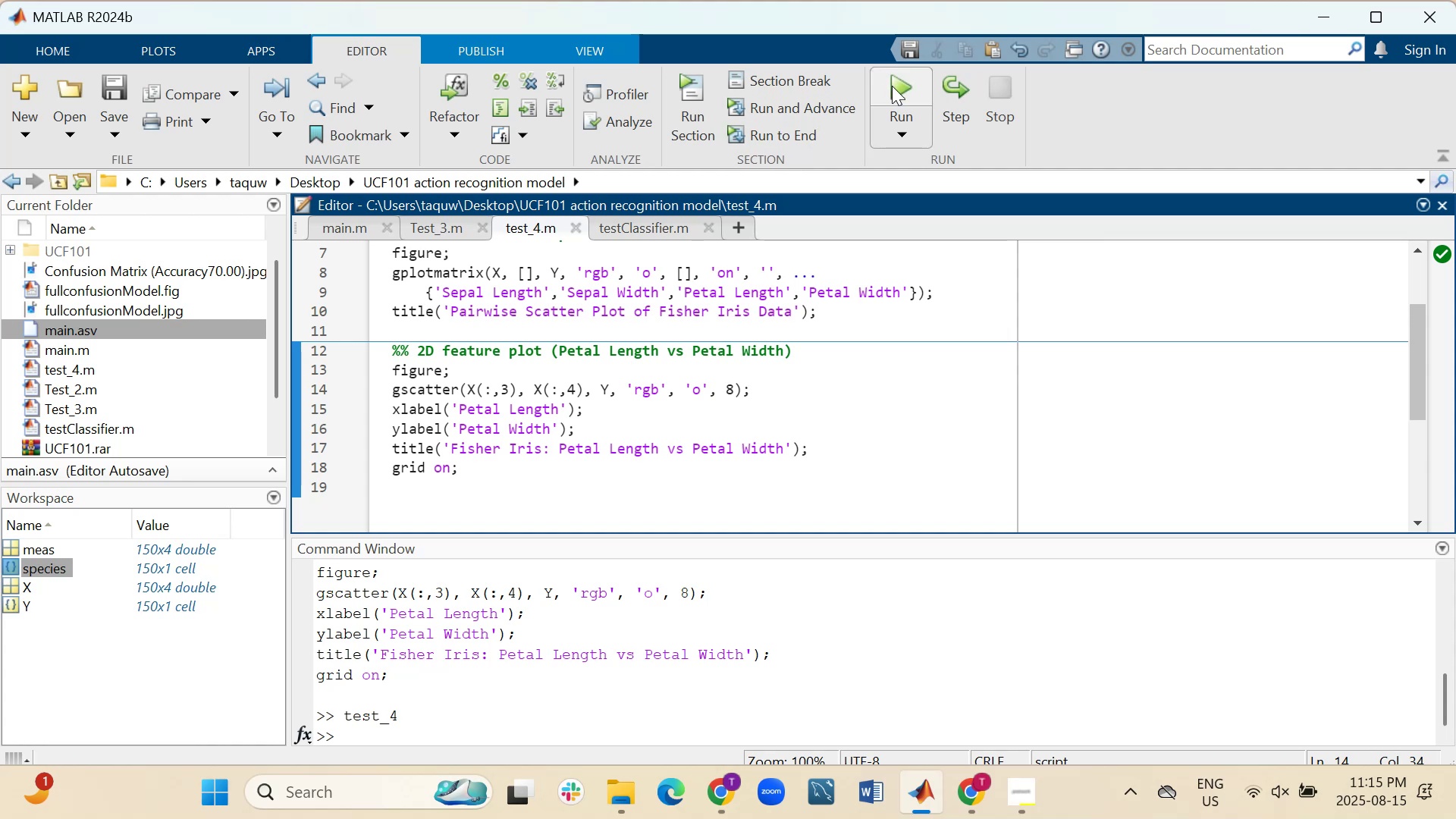 
left_click([892, 86])
 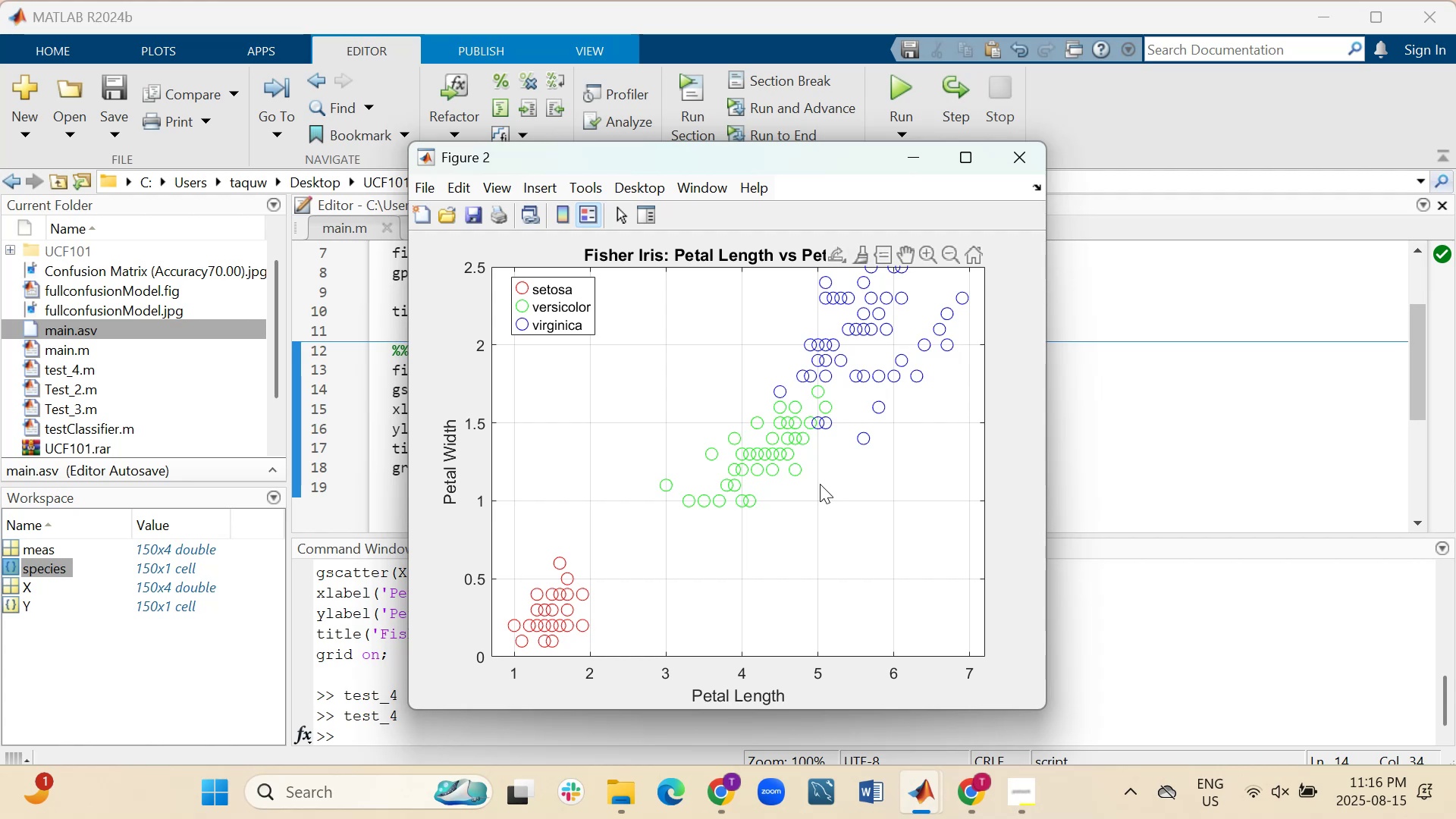 
wait(55.45)
 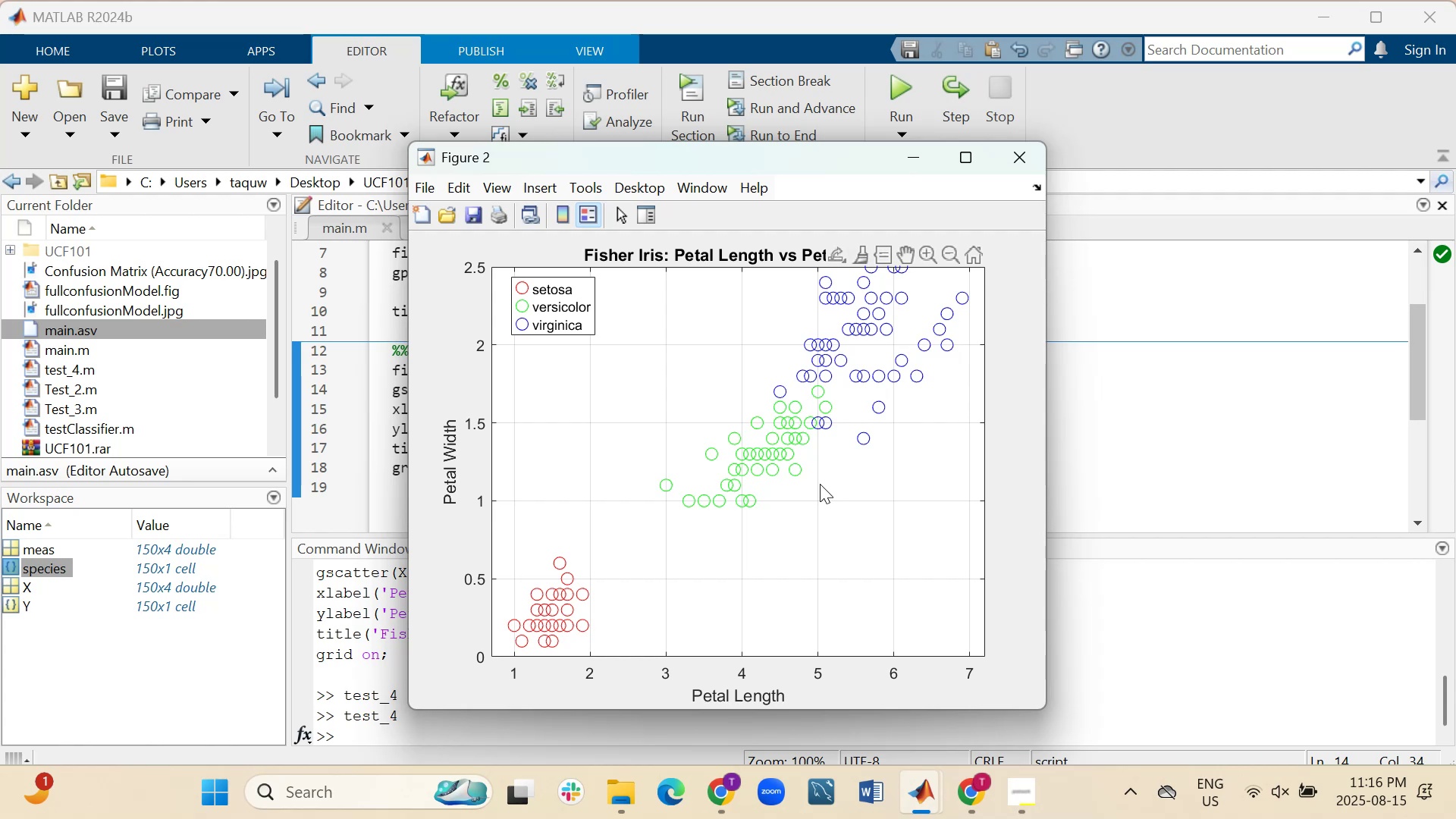 
mouse_move([816, 479])
 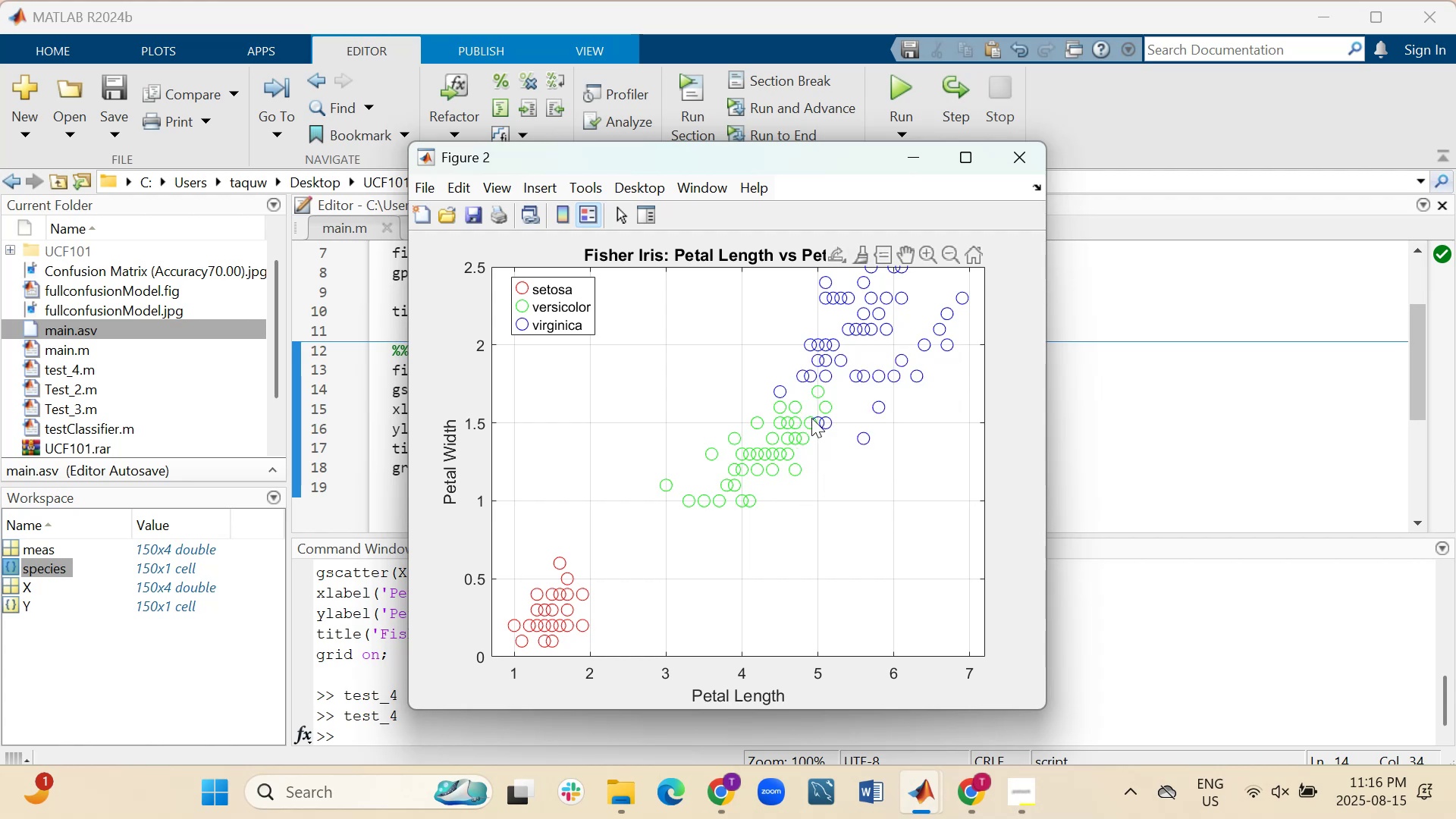 
mouse_move([814, 441])
 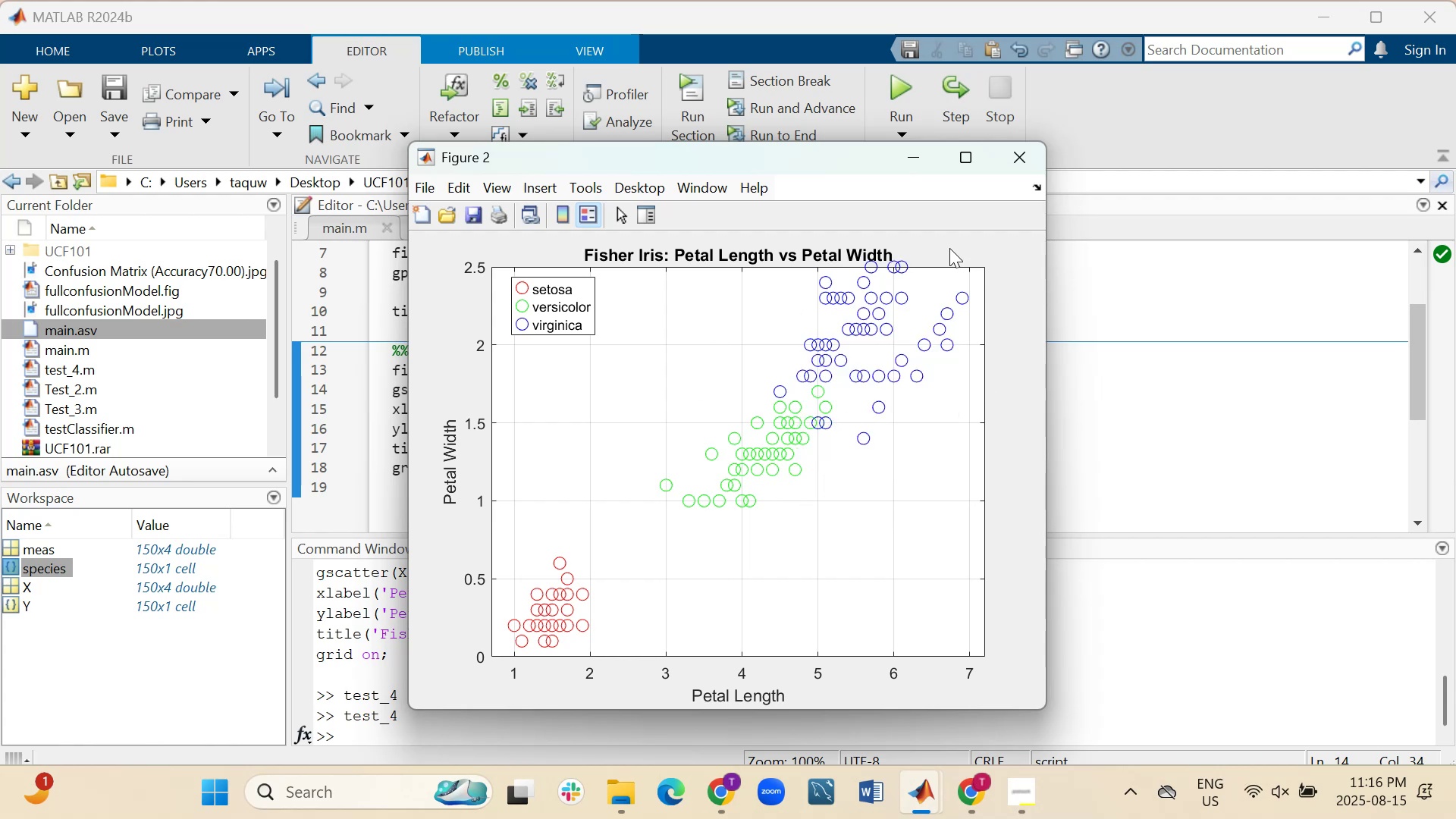 
left_click([1091, 312])
 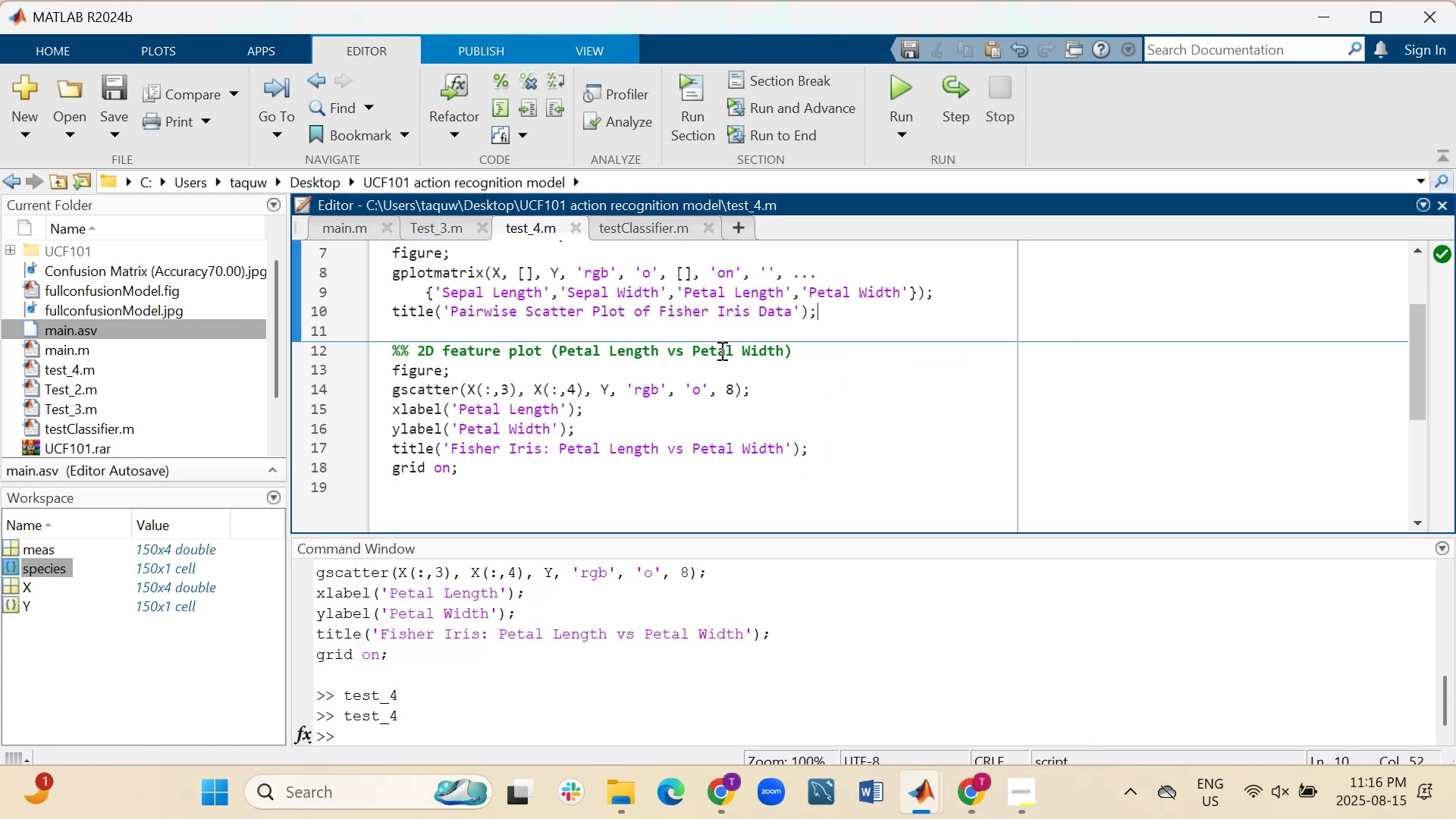 
scroll: coordinate [843, 415], scroll_direction: up, amount: 6.0
 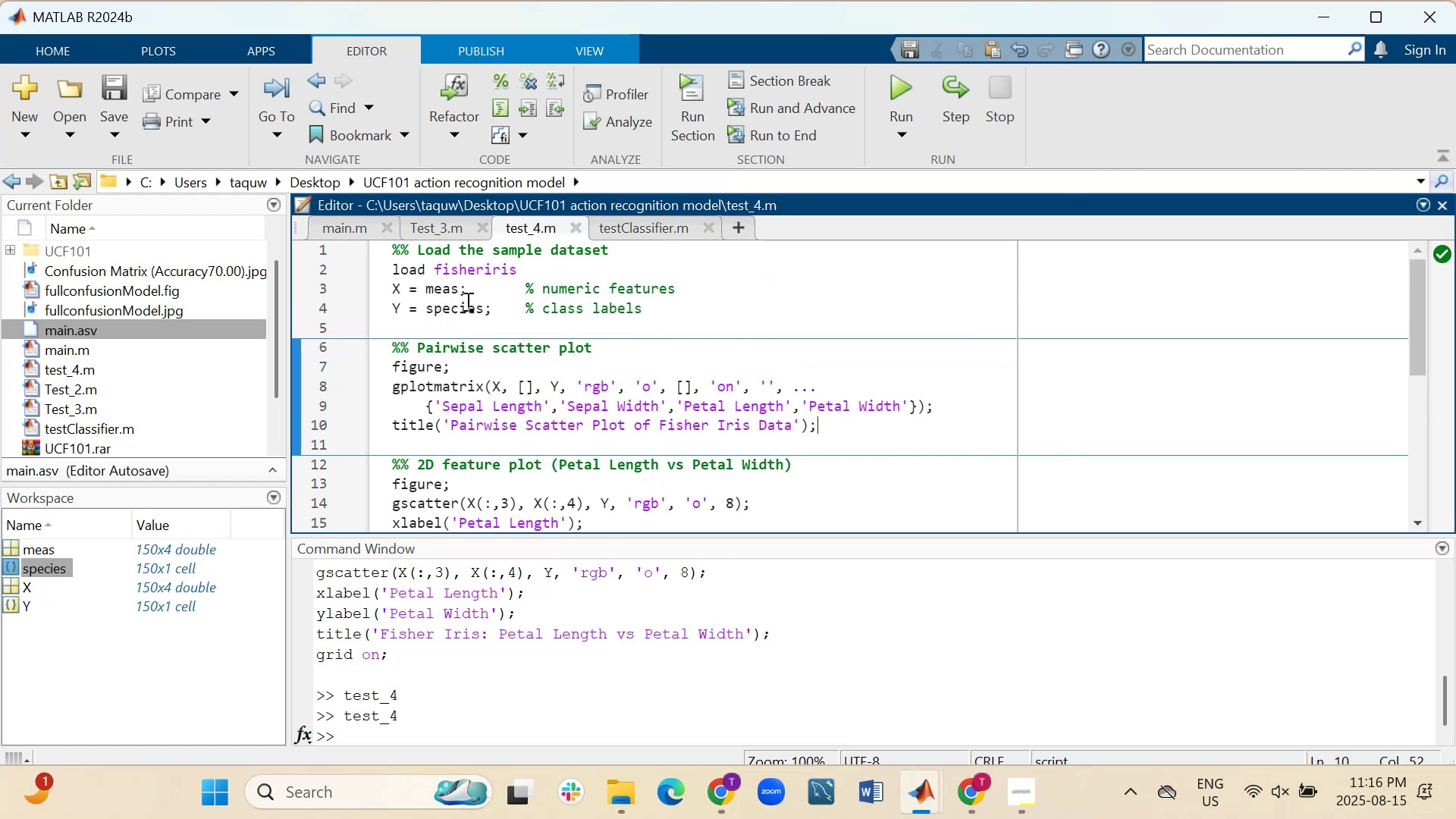 
left_click_drag(start_coordinate=[522, 271], to_coordinate=[434, 269])
 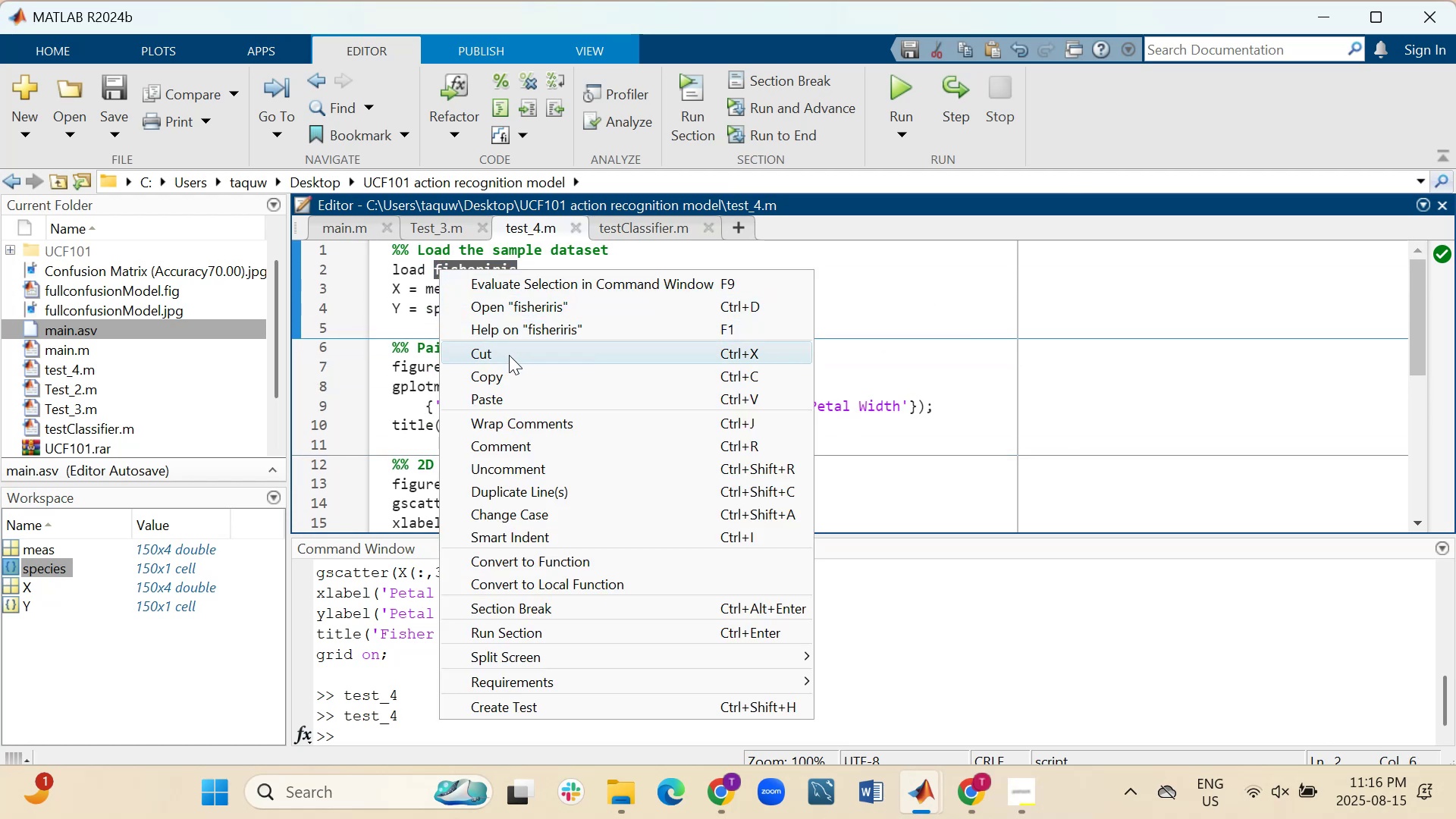 
left_click([503, 375])
 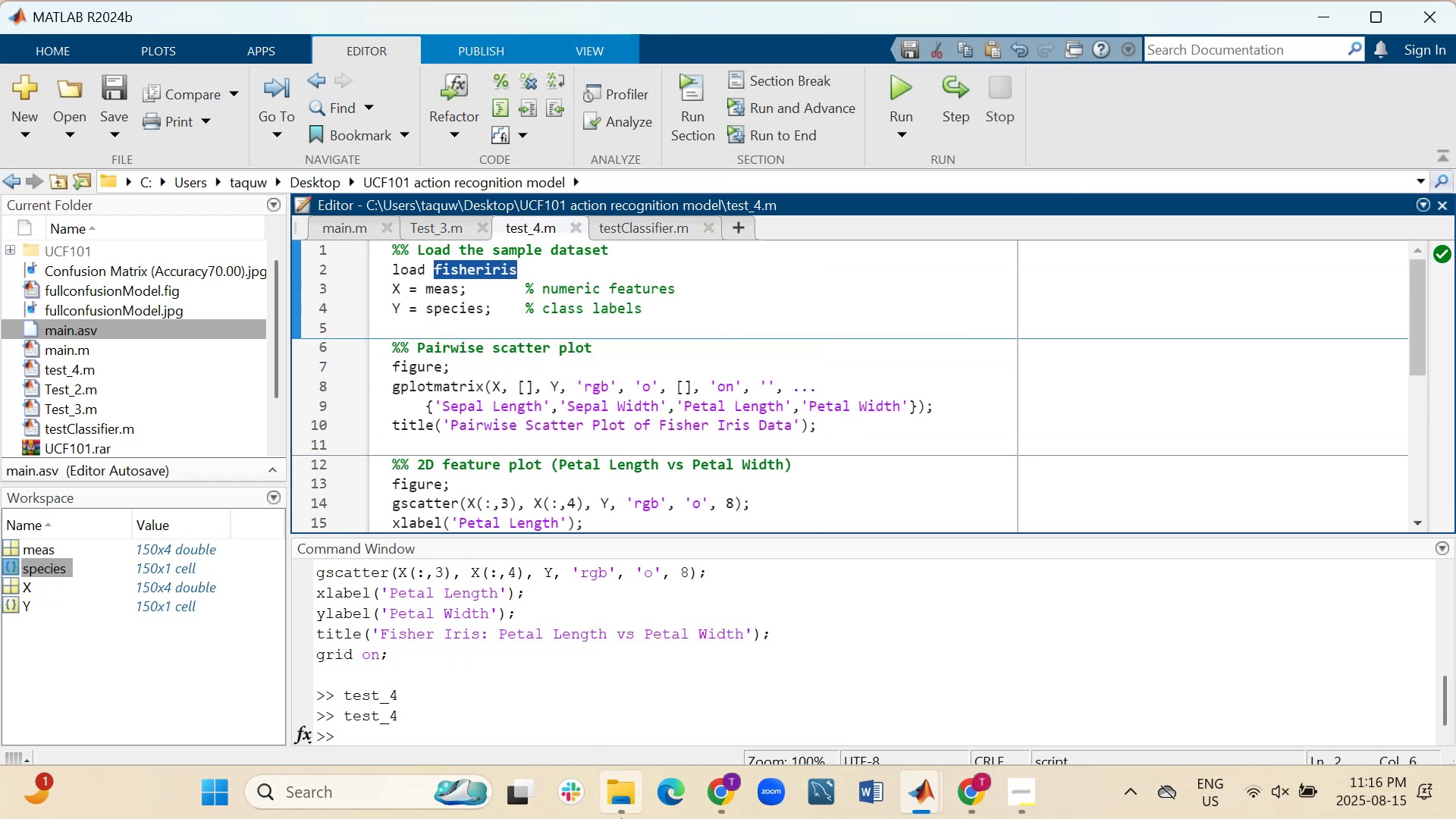 
left_click([620, 815])
 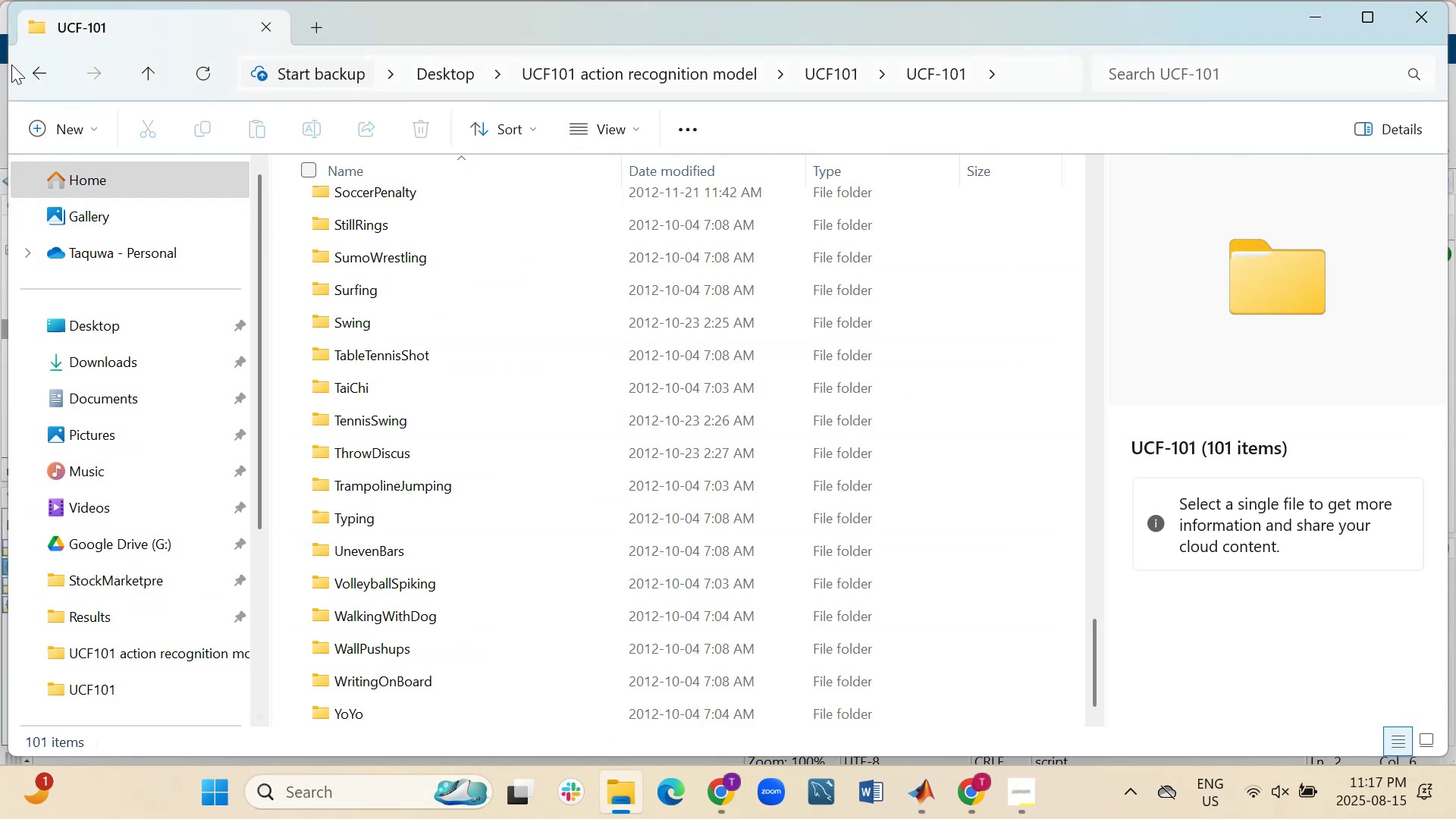 
left_click([26, 74])
 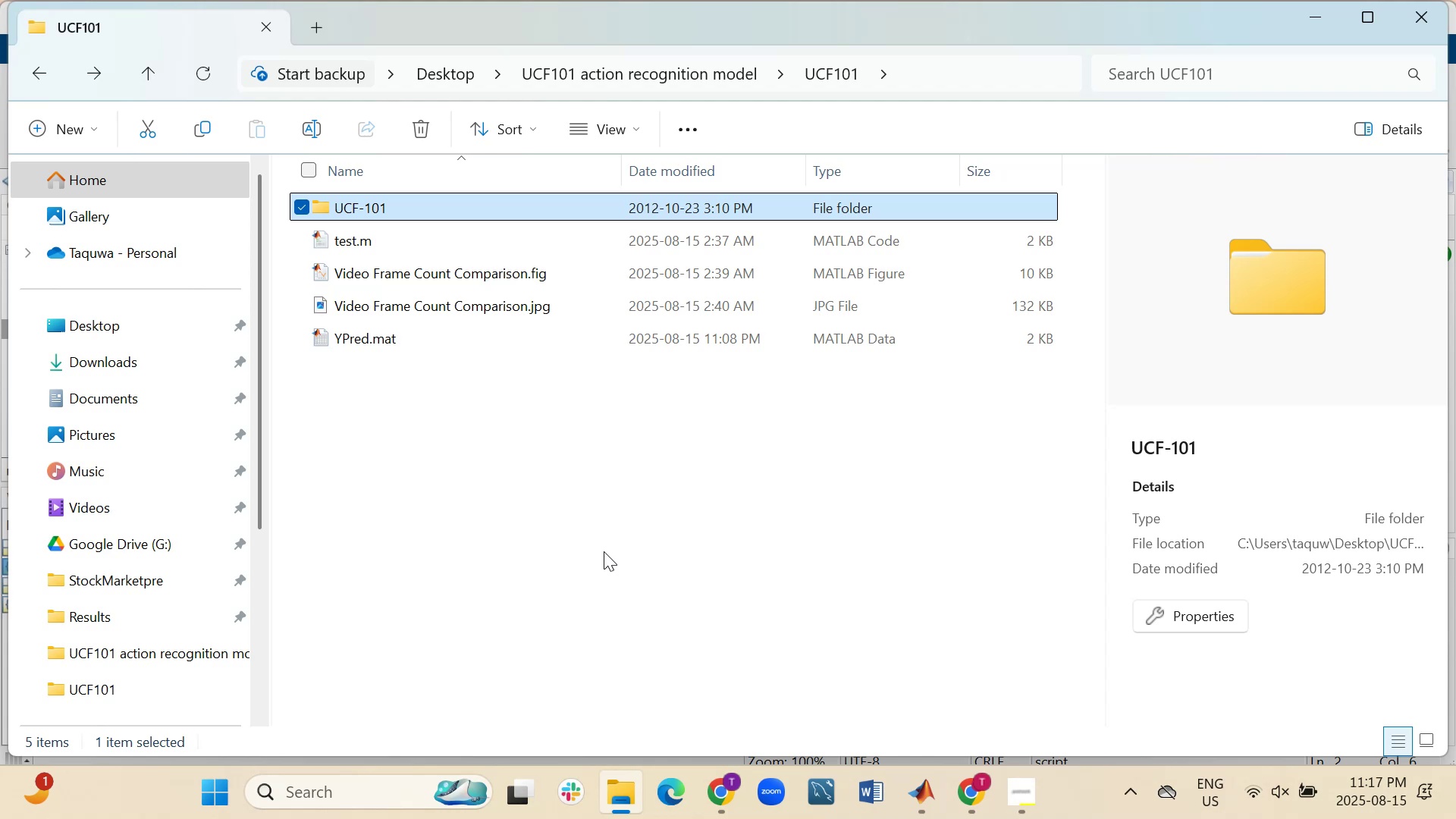 
wait(24.69)
 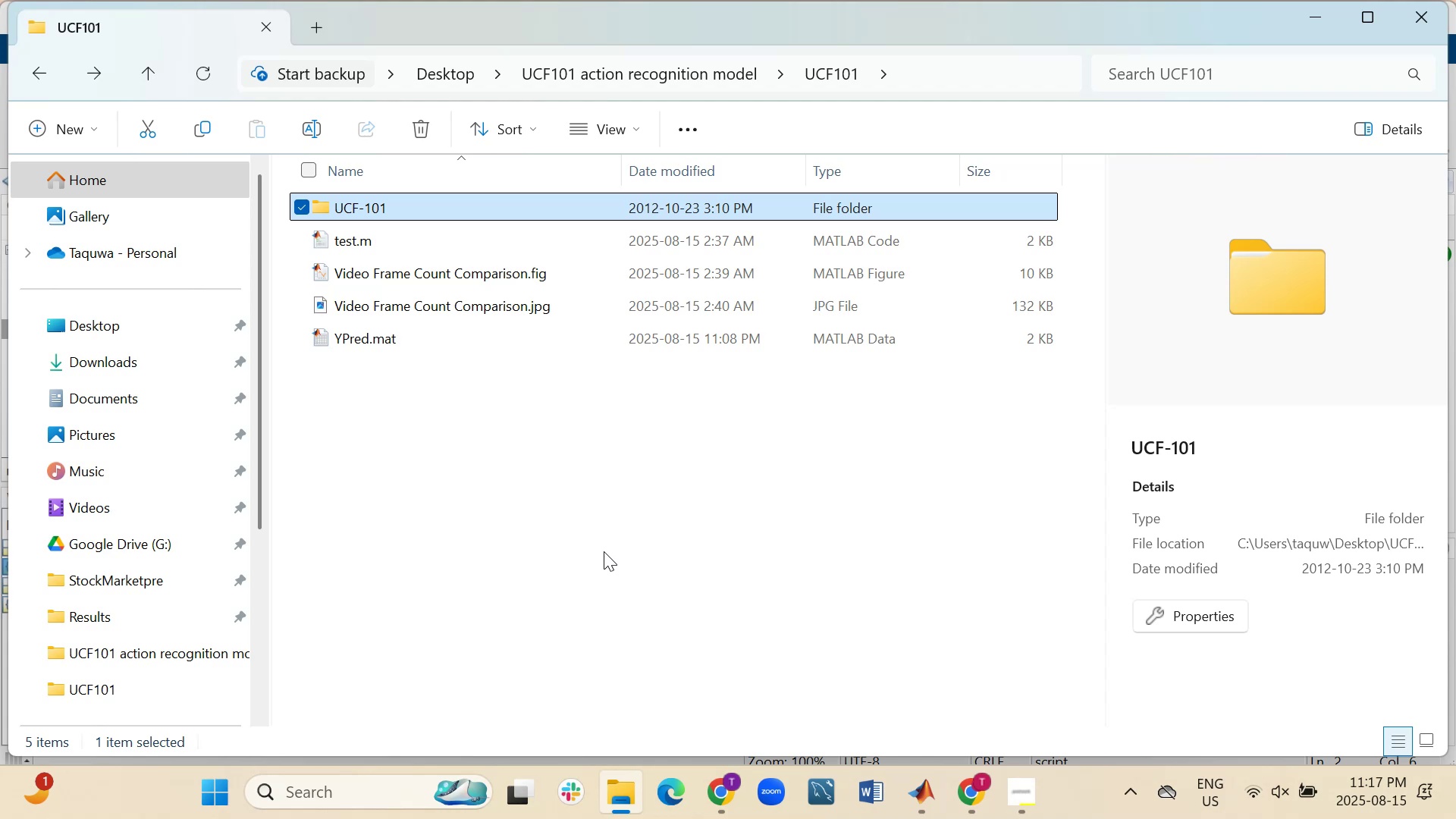 
left_click([845, 46])
 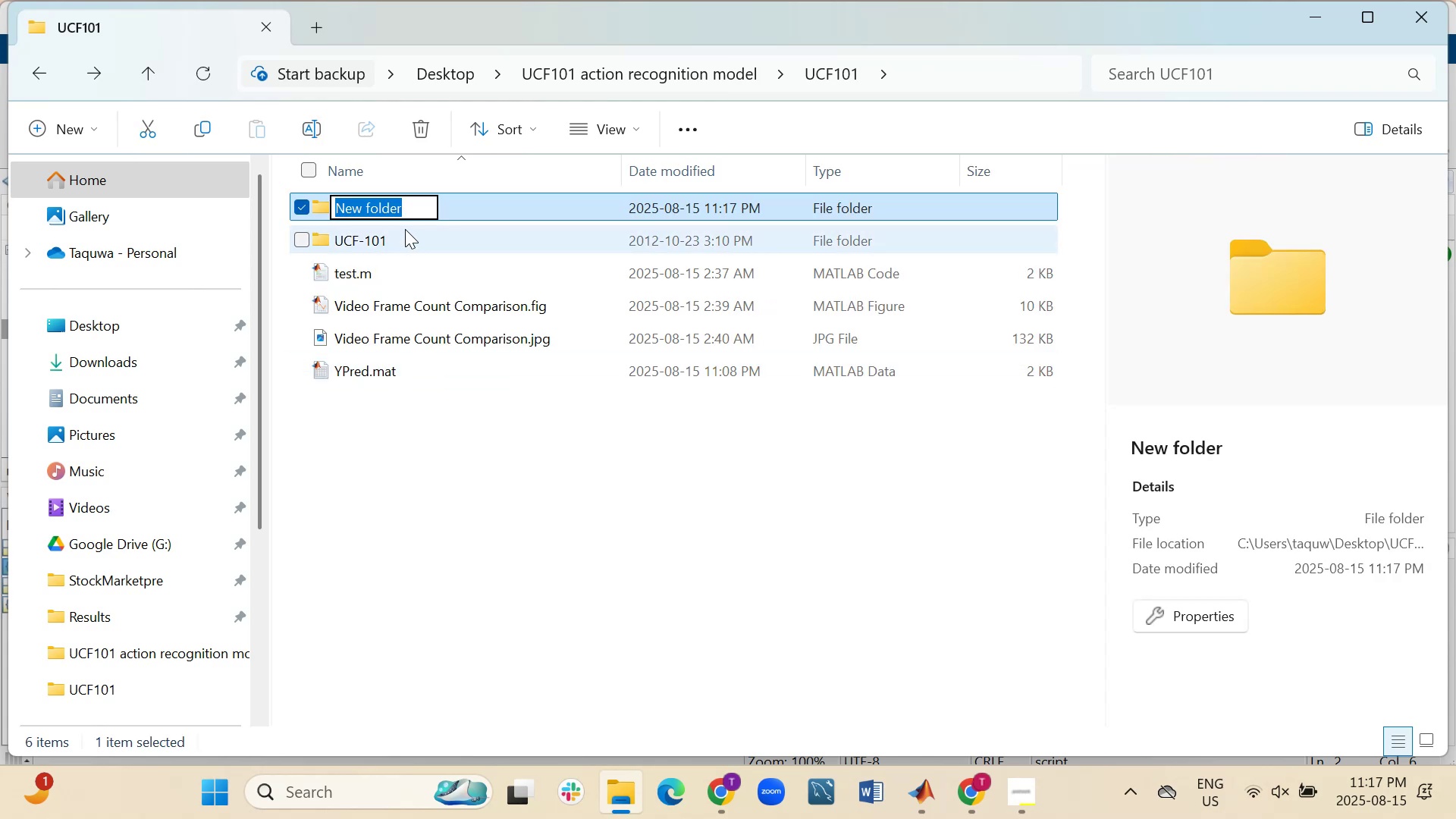 
right_click([403, 209])
 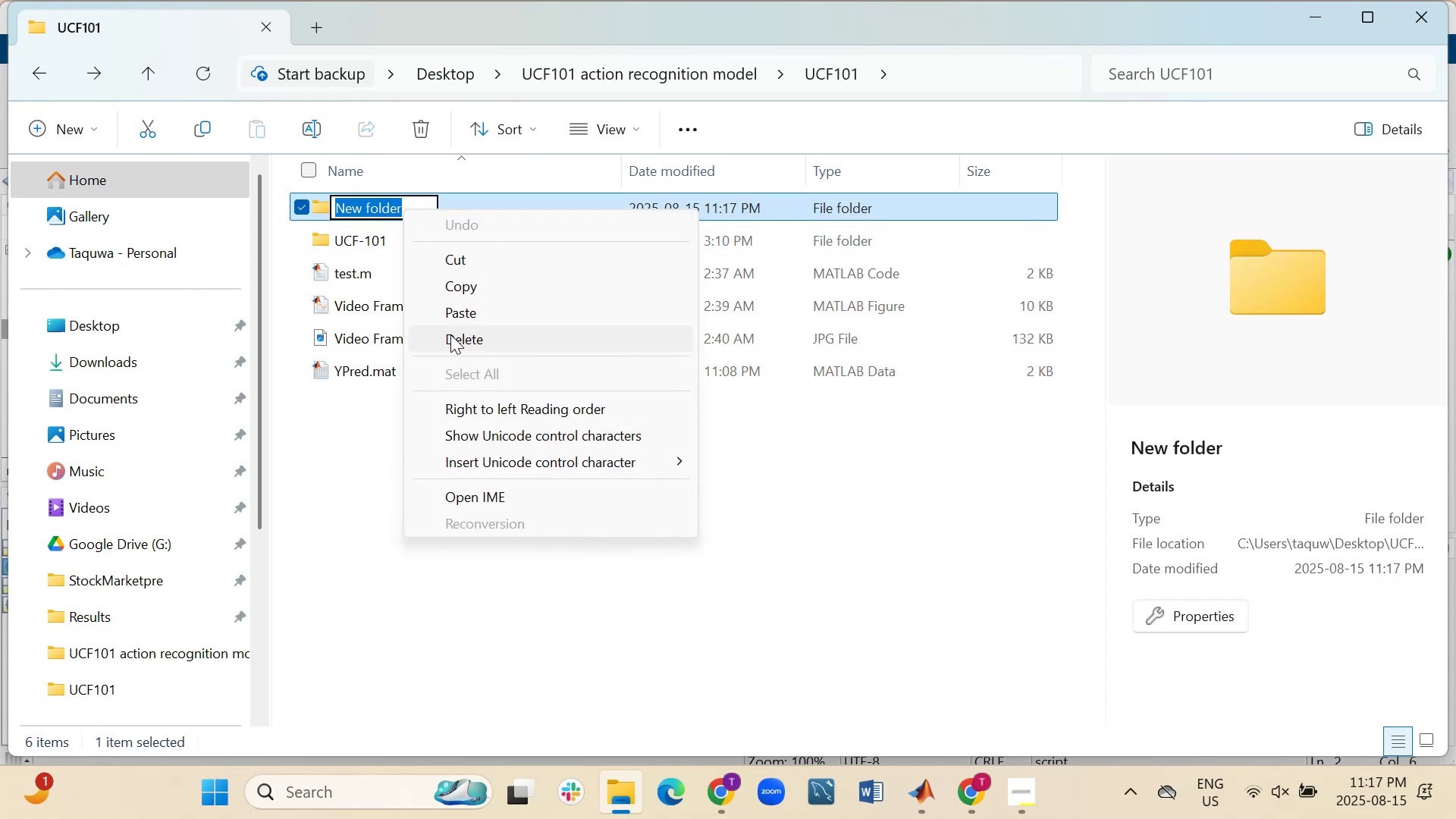 
left_click([464, 312])
 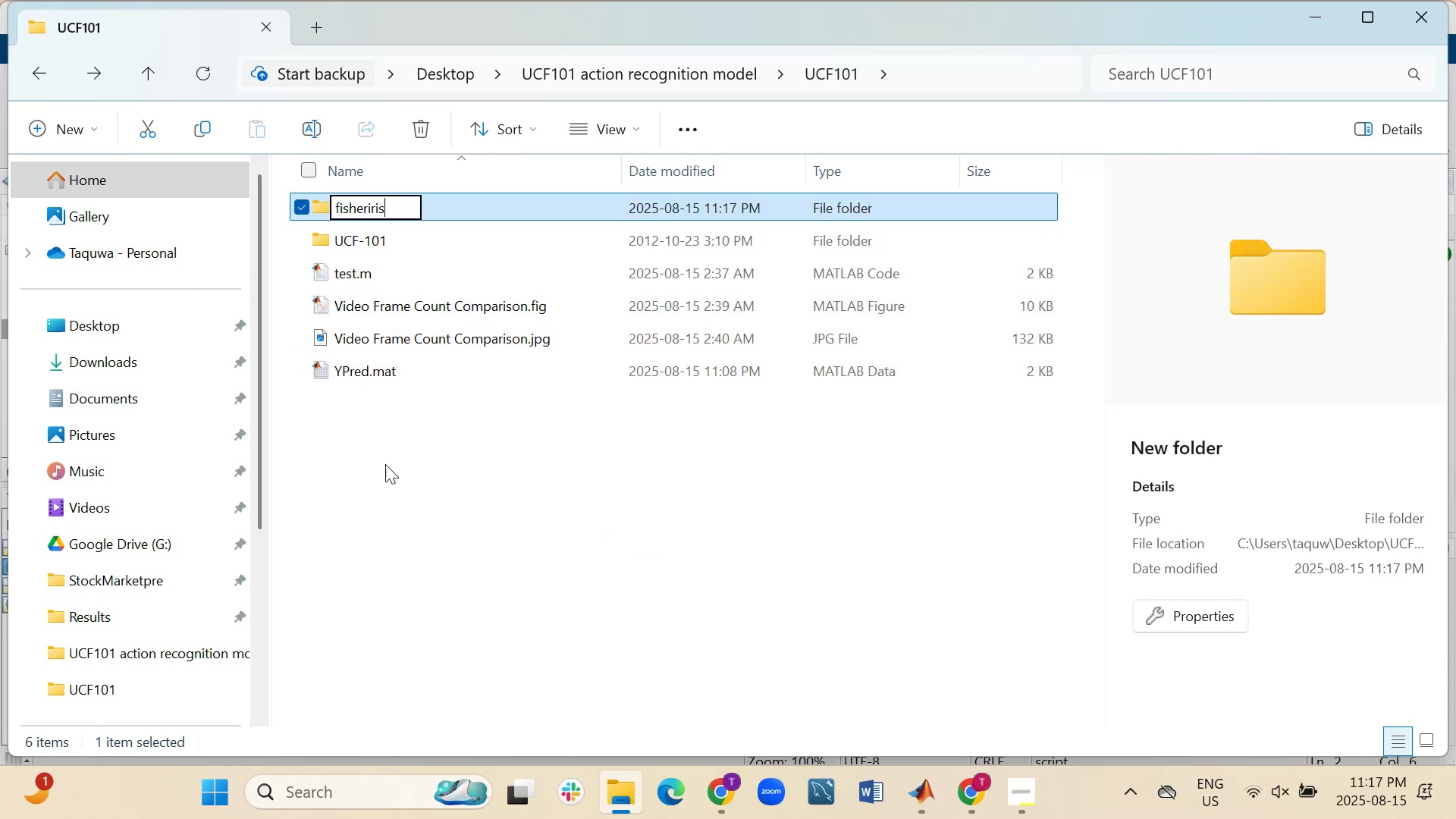 
left_click([392, 489])
 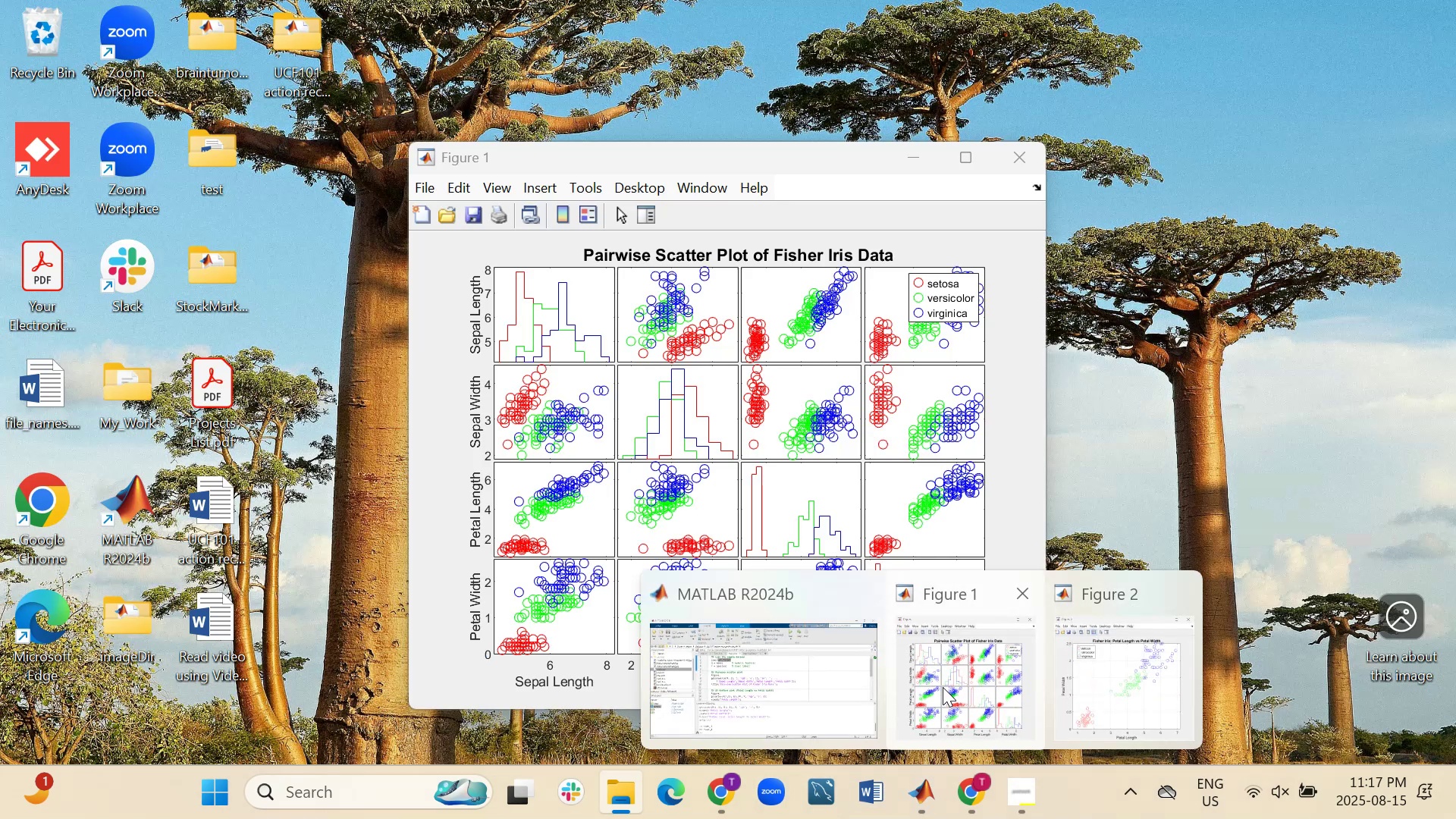 
left_click([1088, 699])
 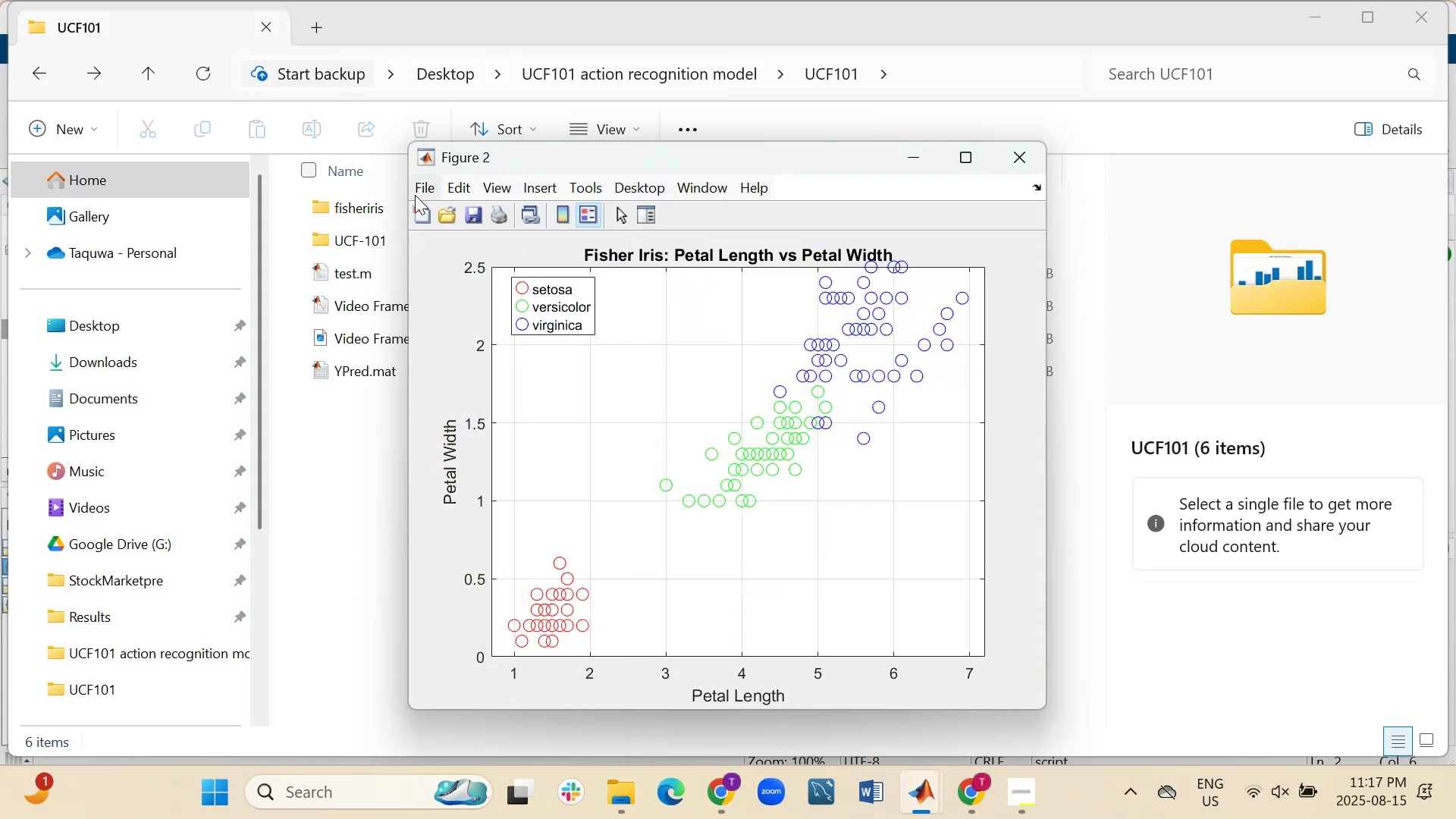 
left_click([427, 192])
 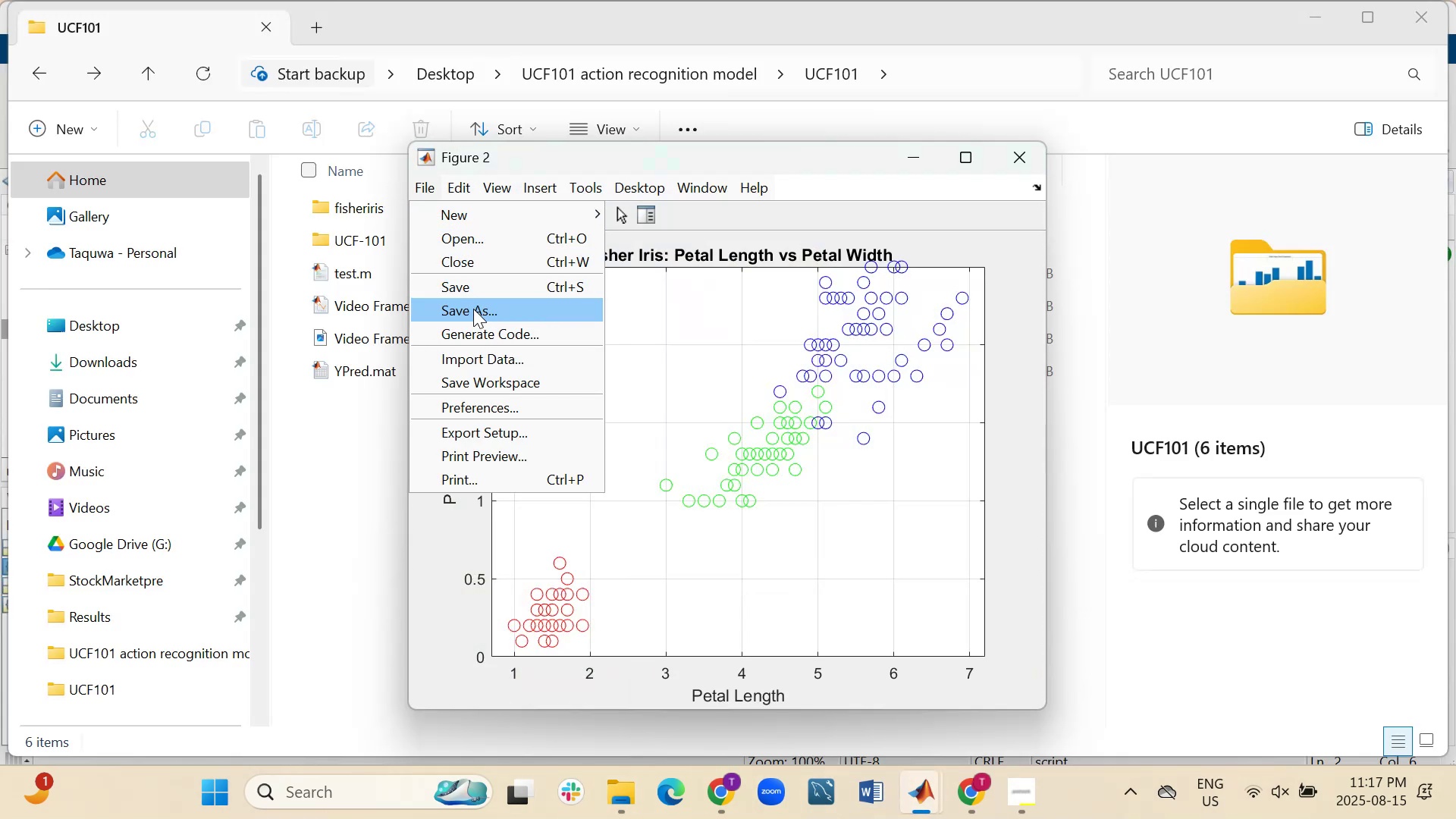 
left_click([474, 311])
 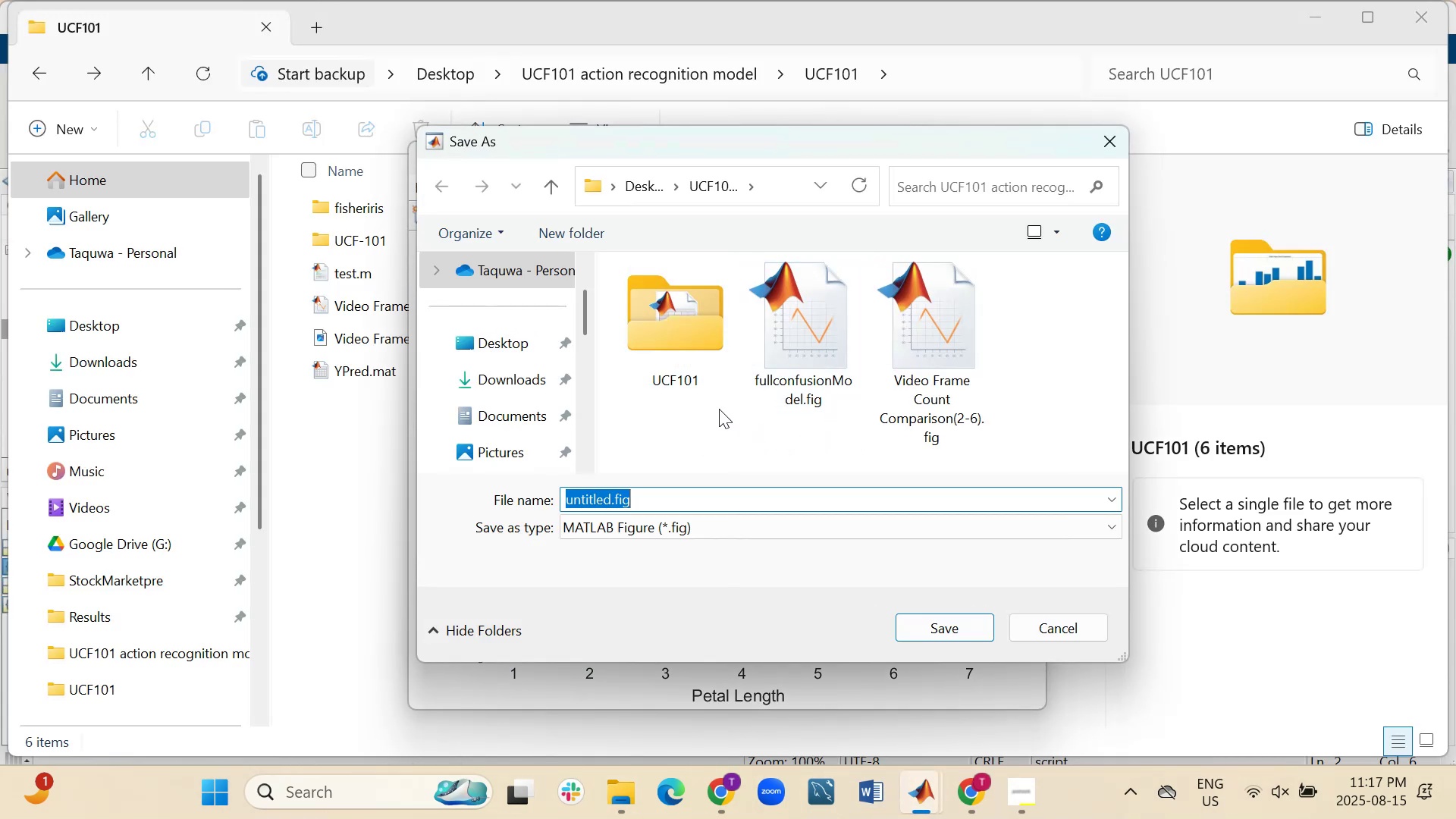 
wait(5.67)
 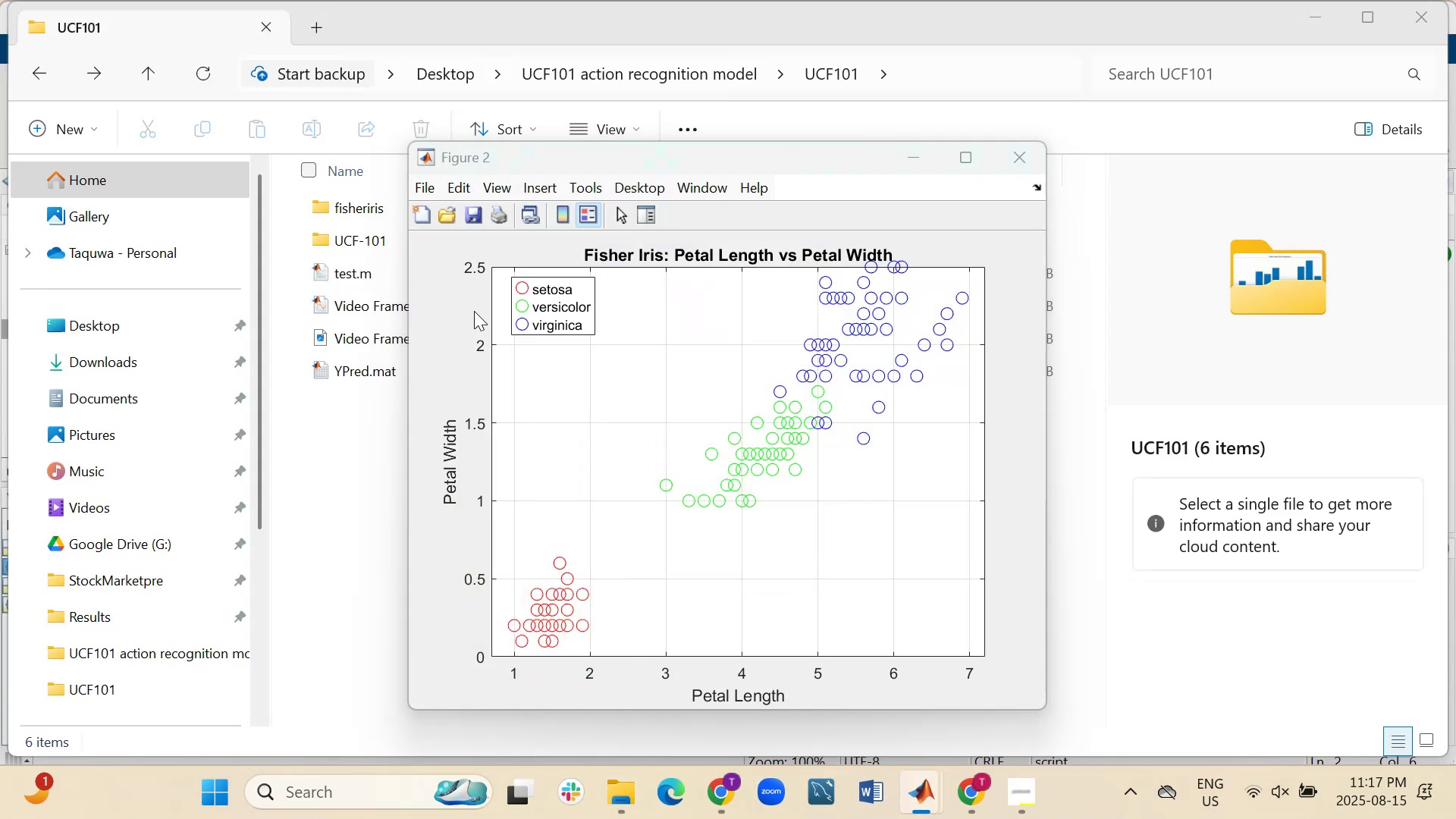 
left_click([645, 193])
 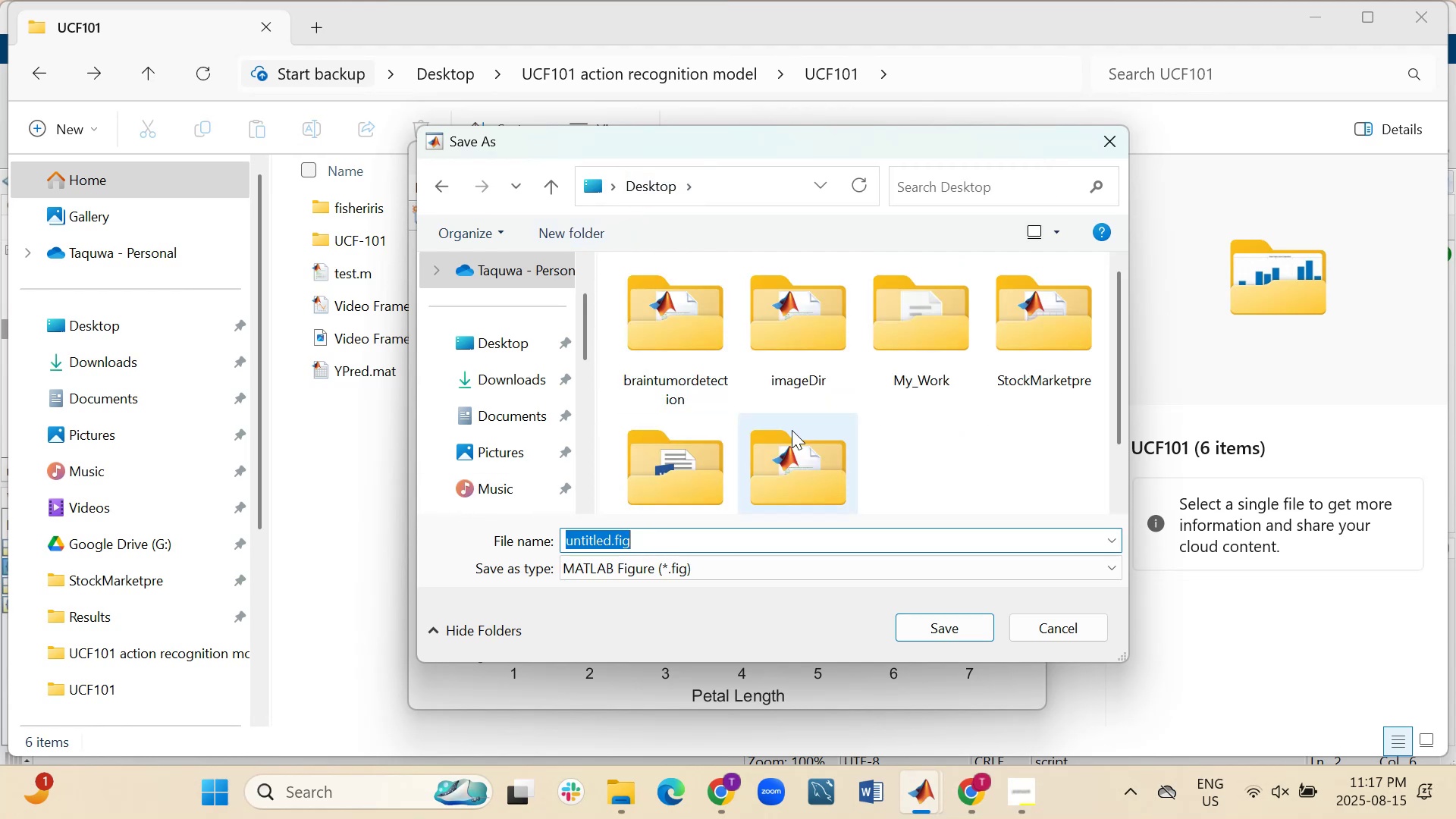 
scroll: coordinate [990, 454], scroll_direction: down, amount: 1.0
 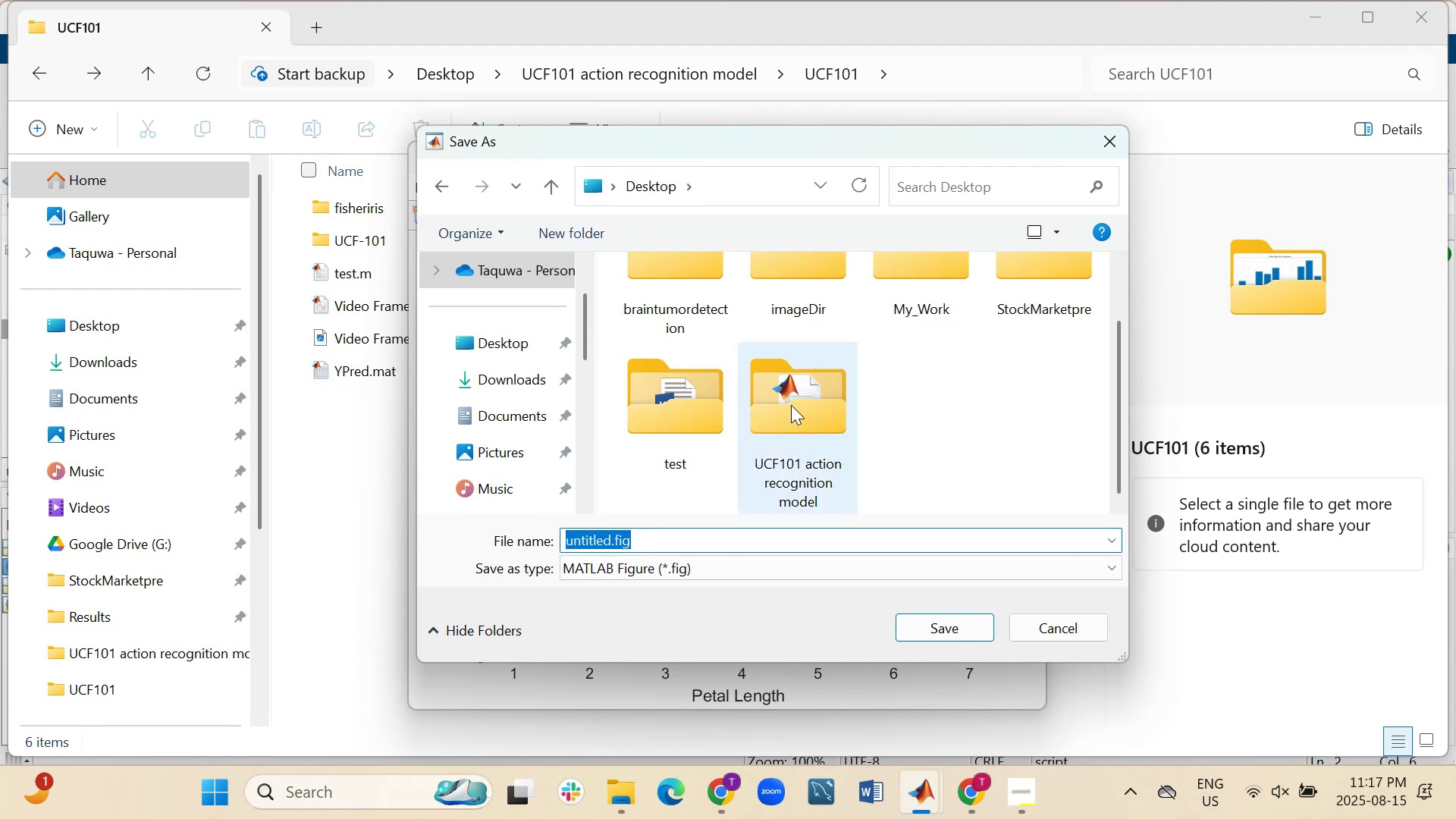 
double_click([780, 405])
 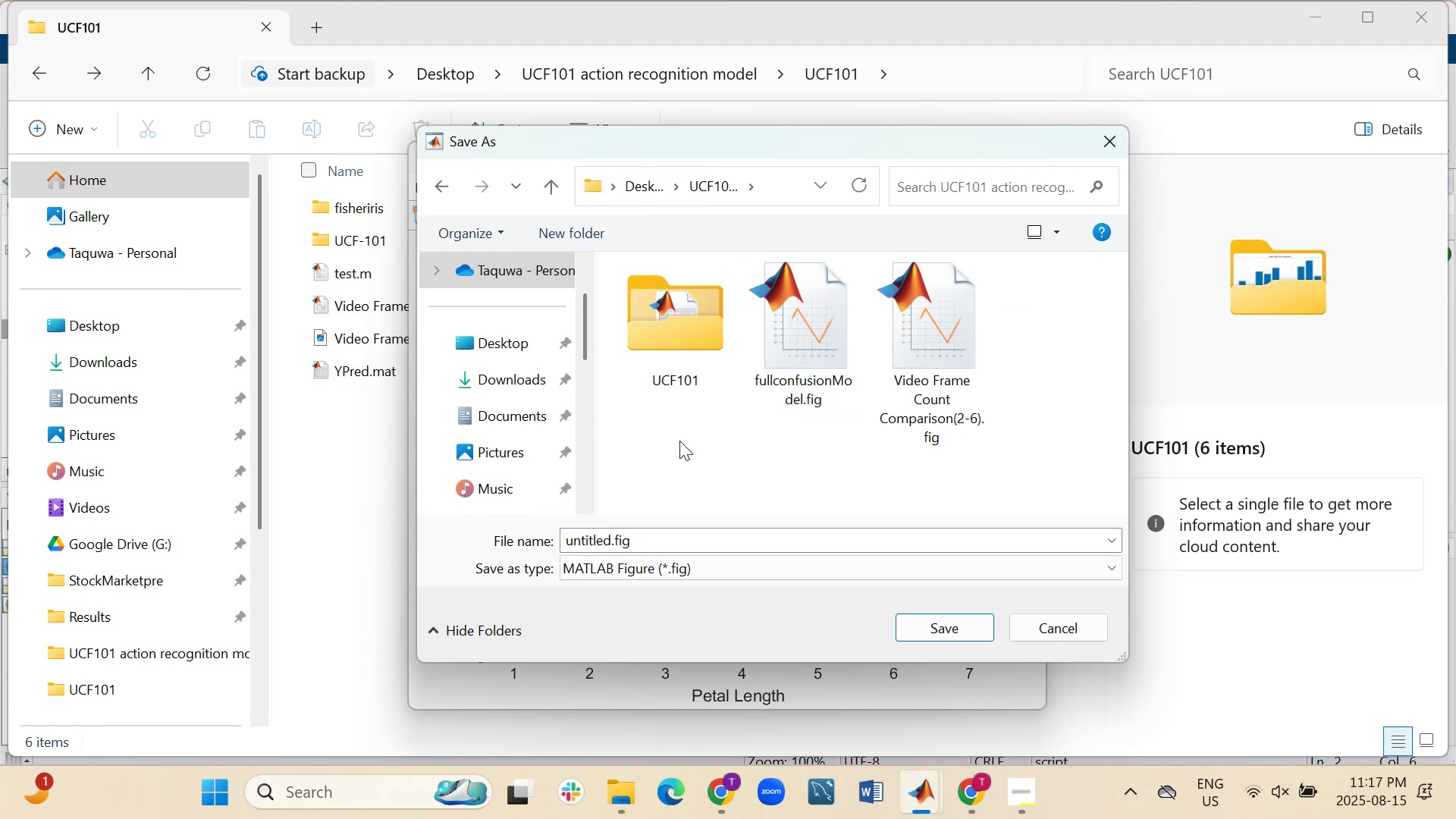 
wait(5.65)
 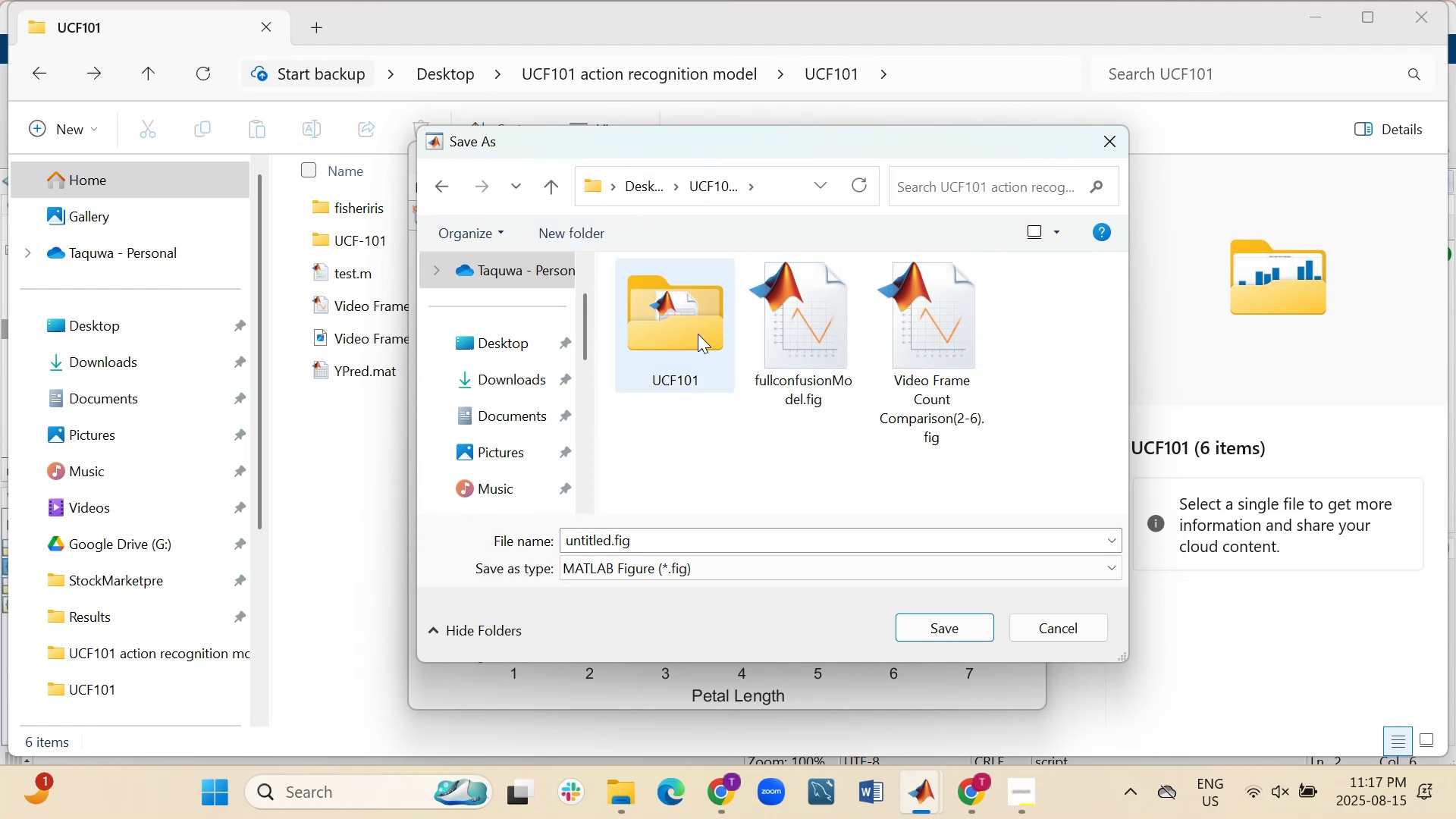 
double_click([689, 343])
 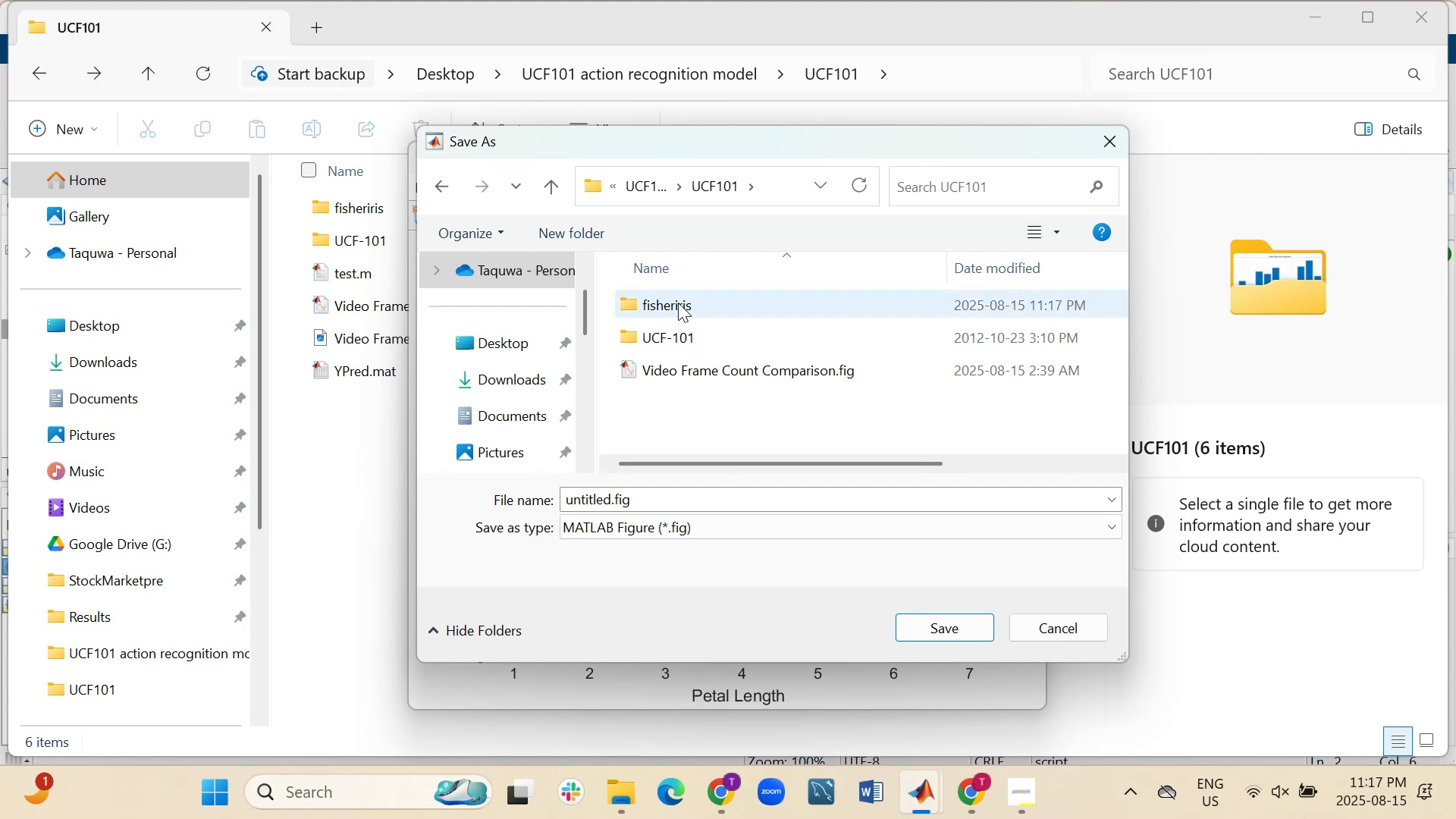 
double_click([678, 303])
 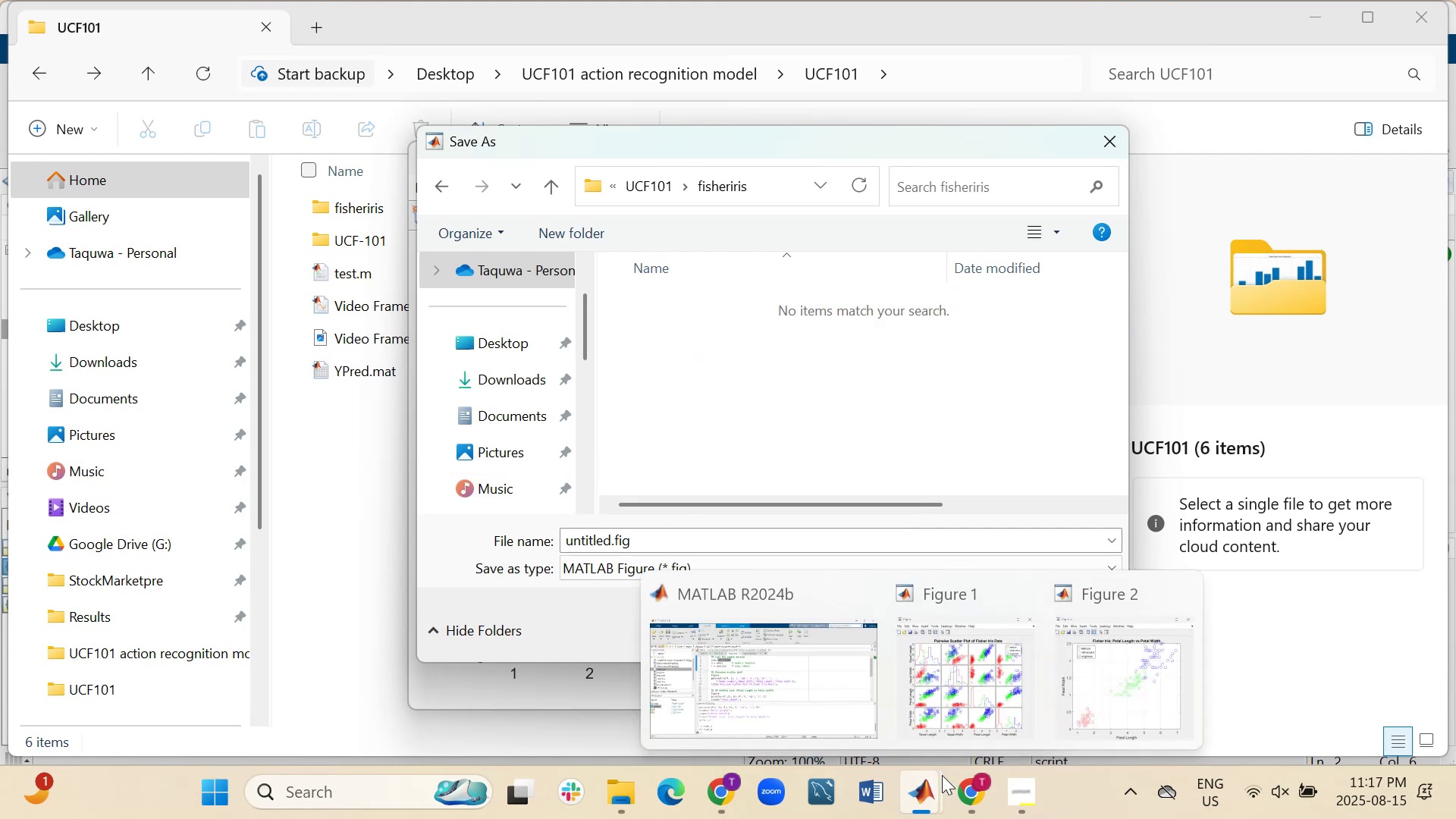 
left_click([1075, 690])
 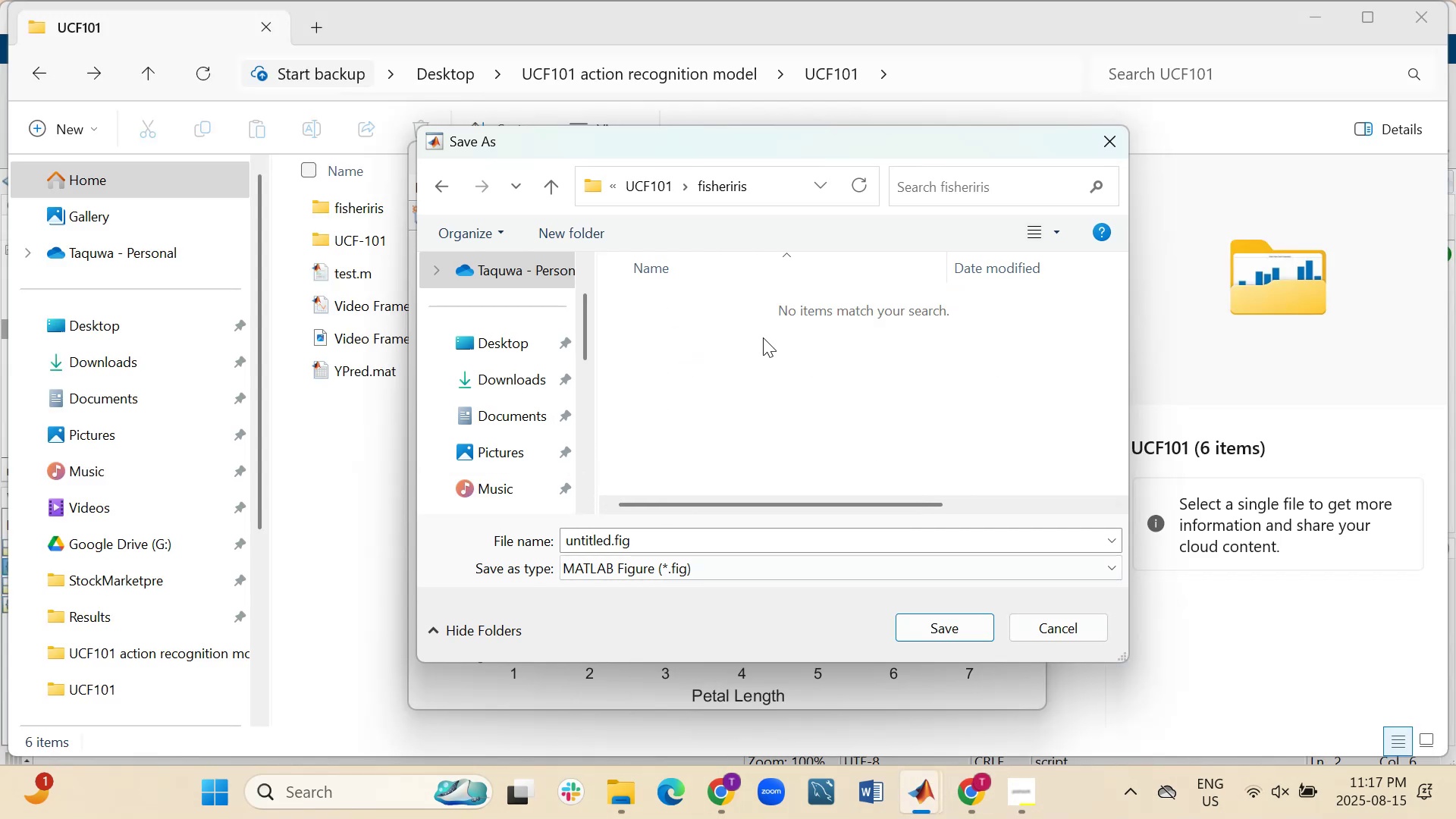 
left_click_drag(start_coordinate=[848, 135], to_coordinate=[889, 292])
 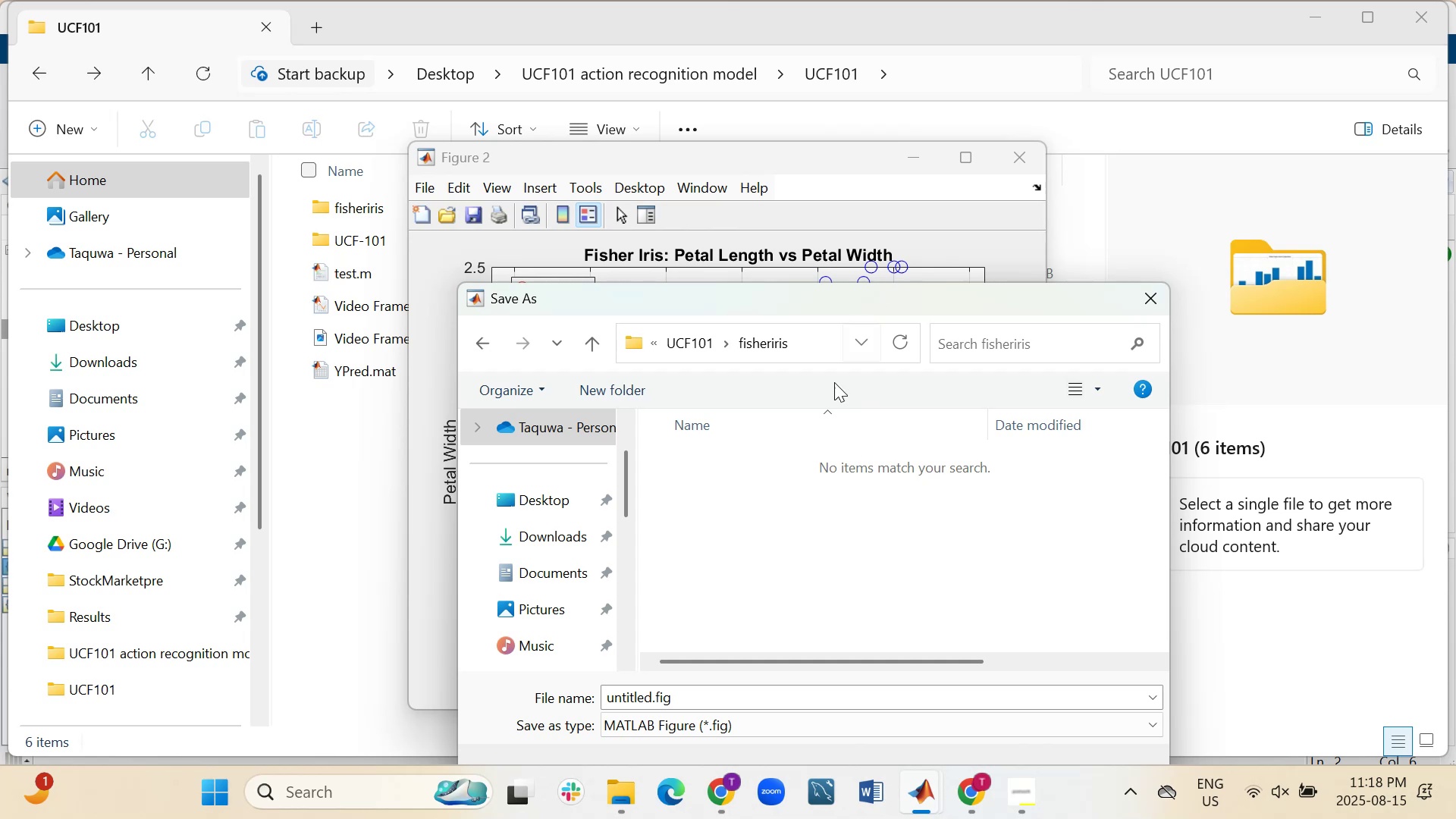 
left_click([691, 701])
 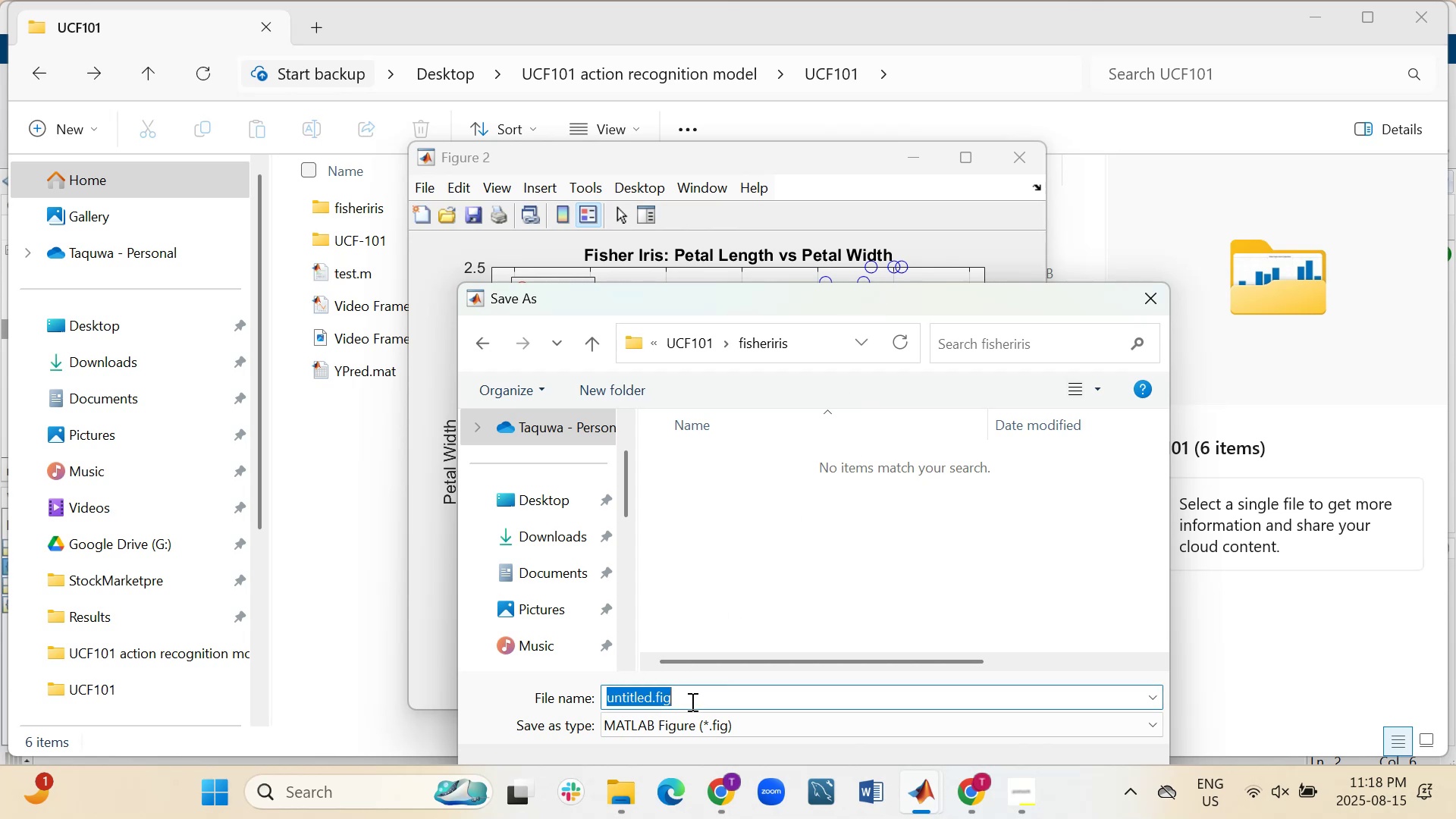 
type(lengthVSwidth)
 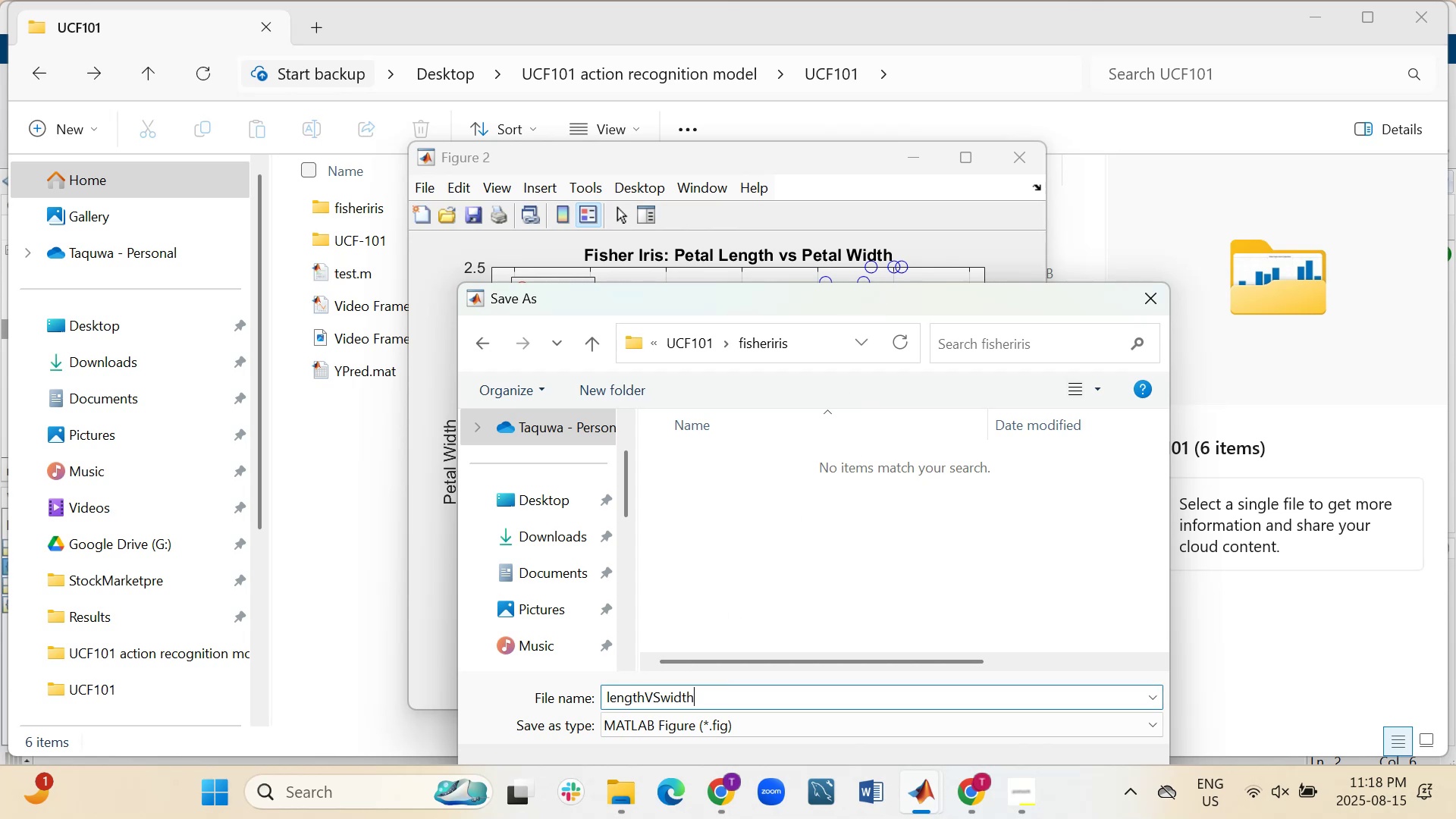 
left_click([982, 716])
 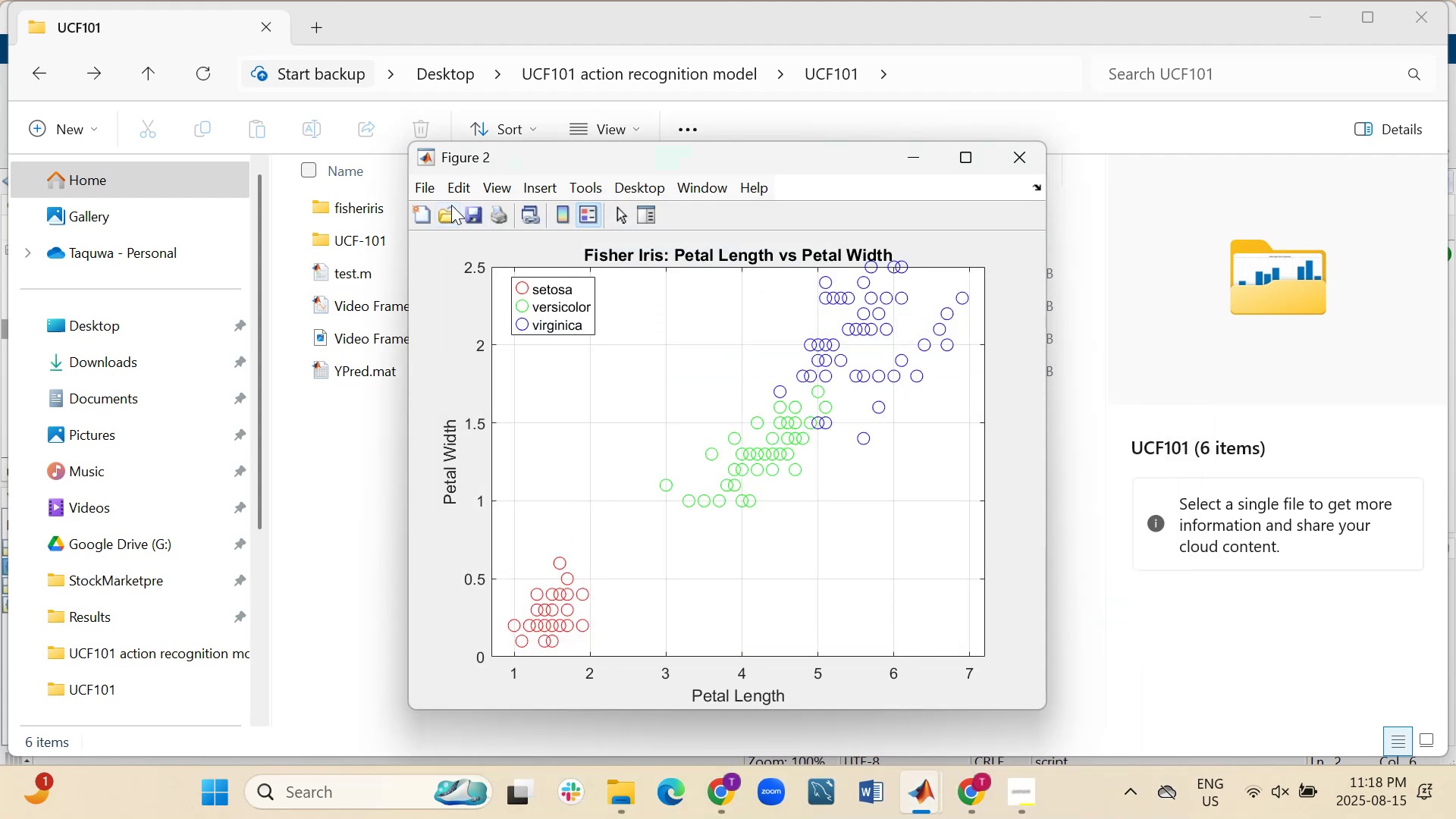 
left_click([428, 185])
 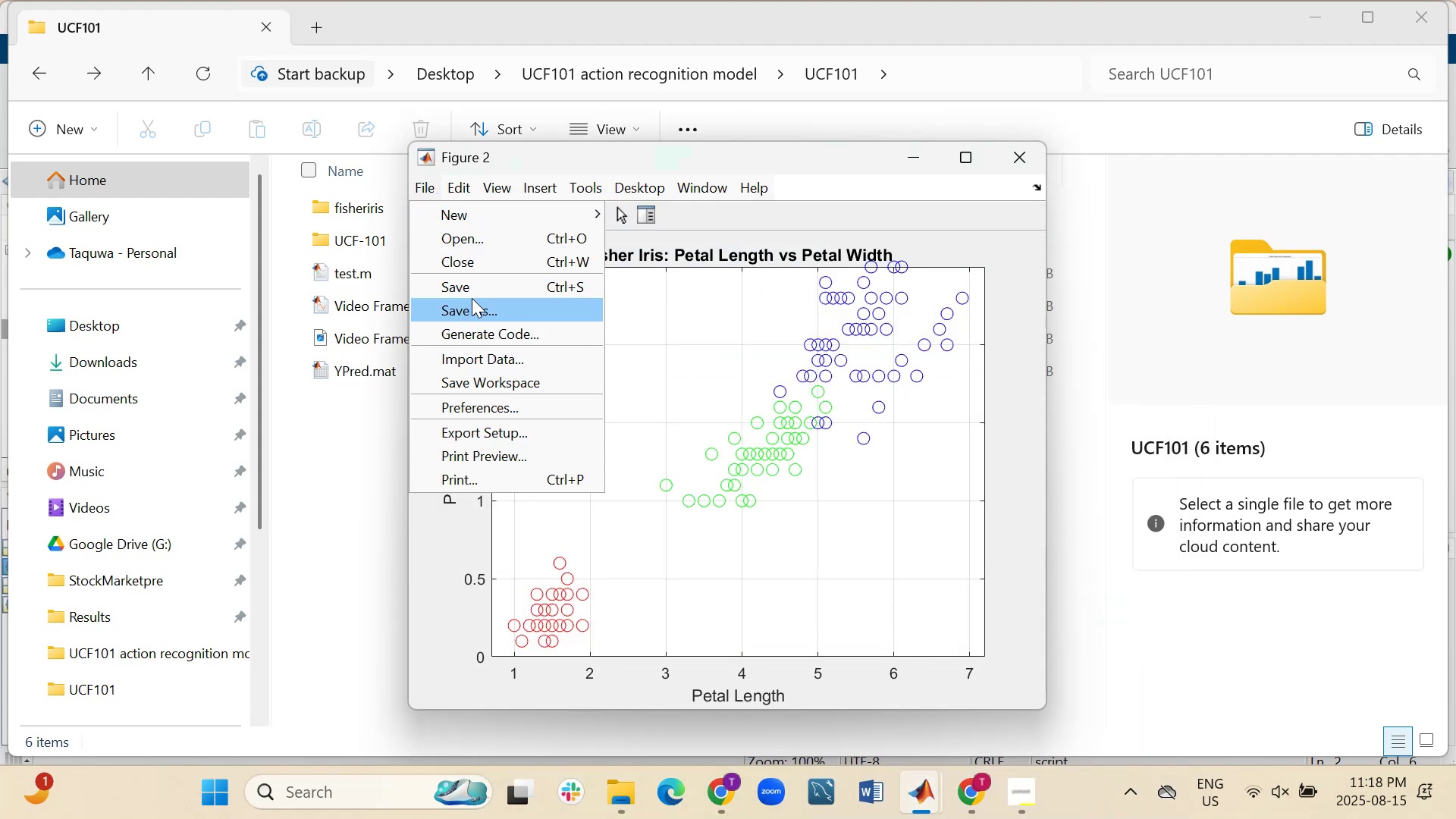 
left_click([472, 309])
 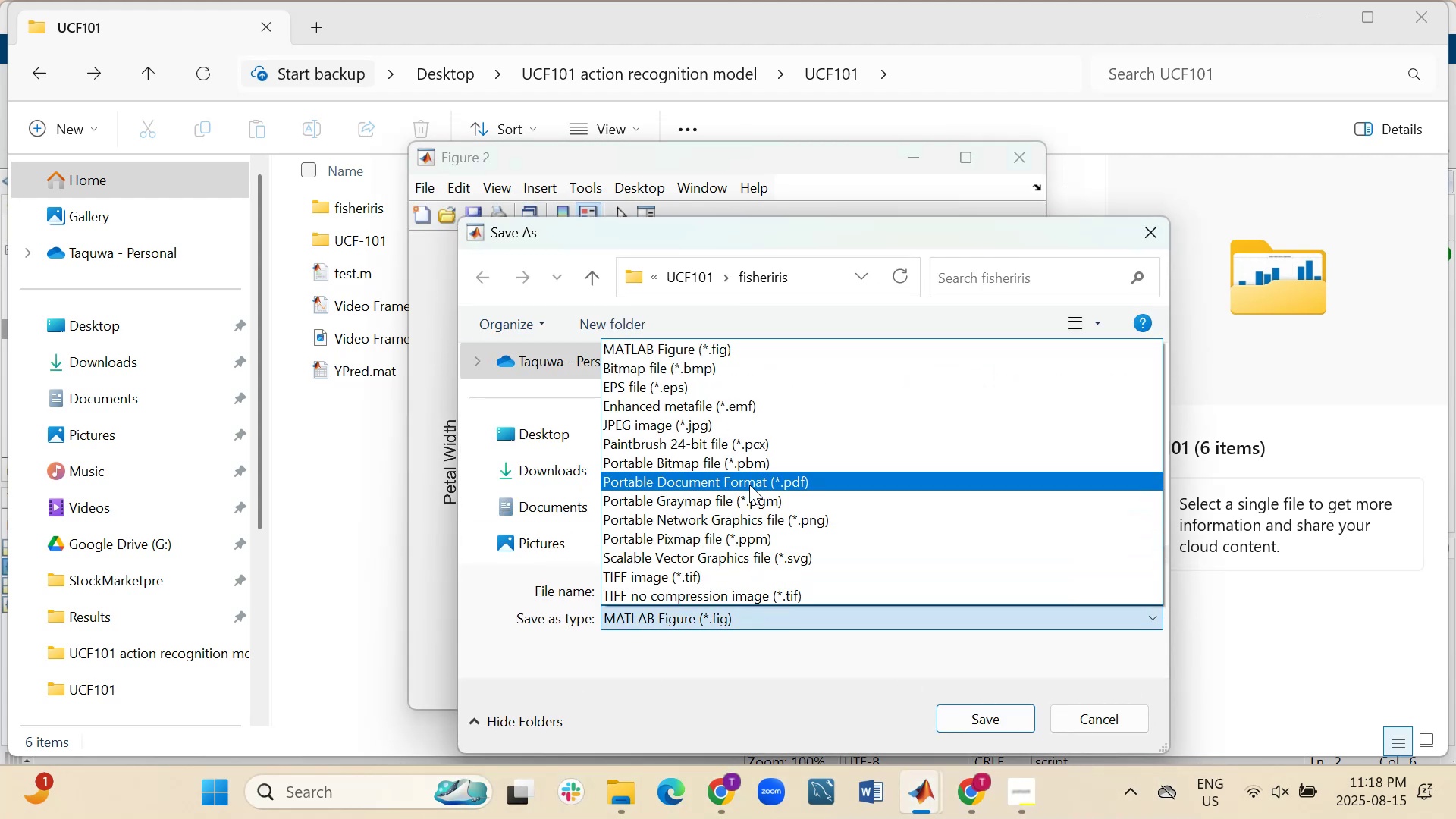 
left_click([739, 427])
 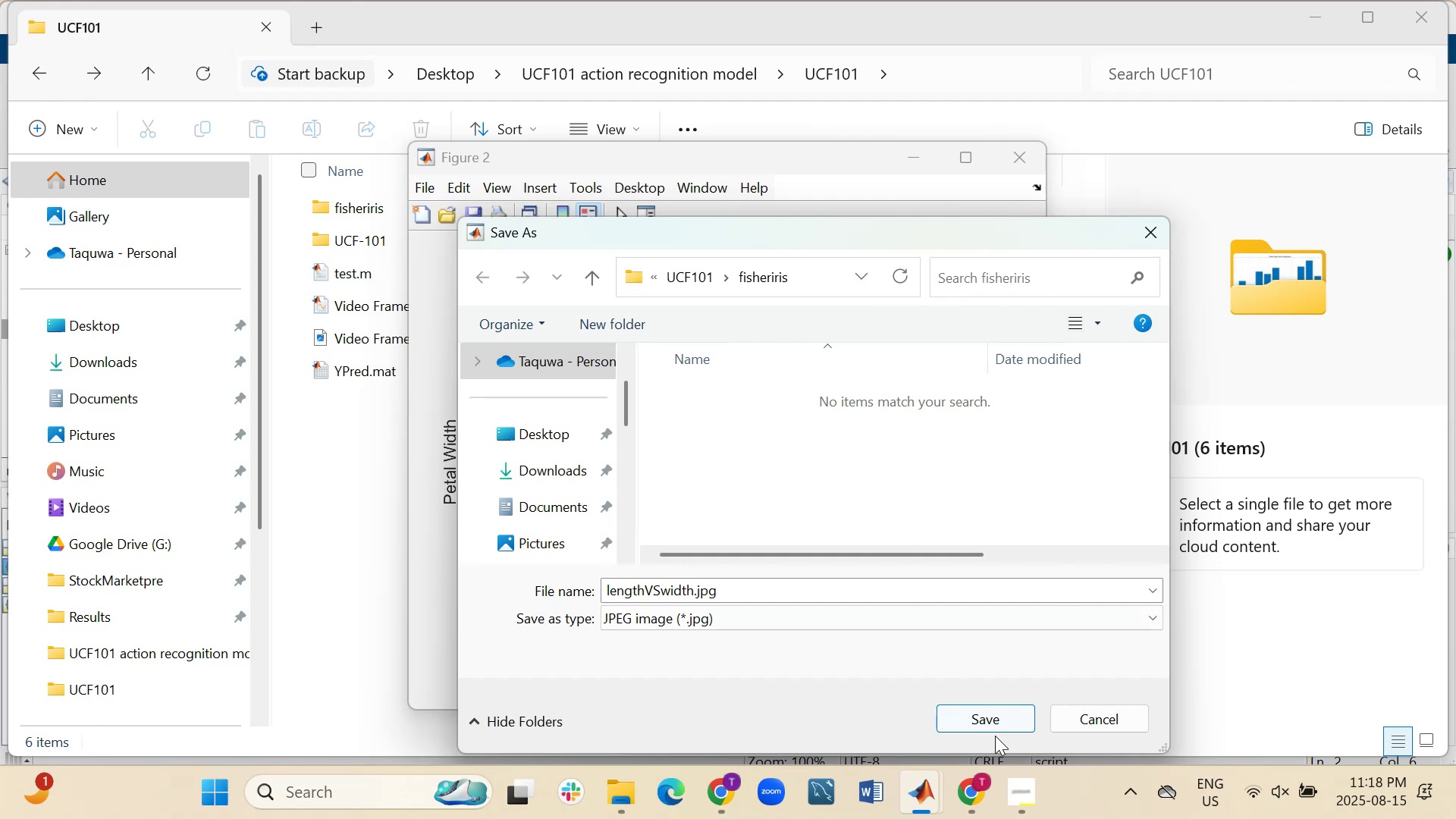 
left_click([984, 716])
 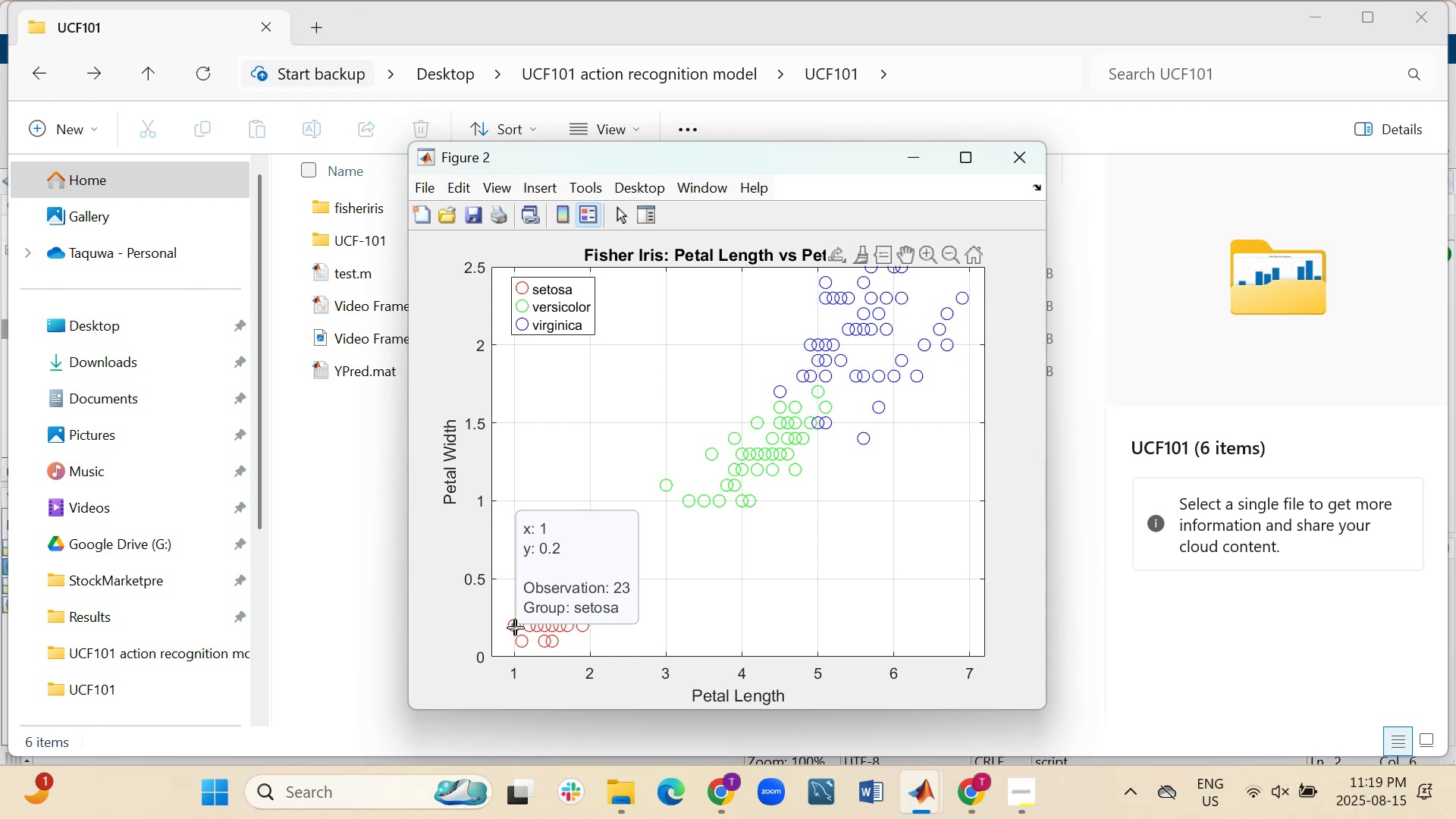 
wait(70.35)
 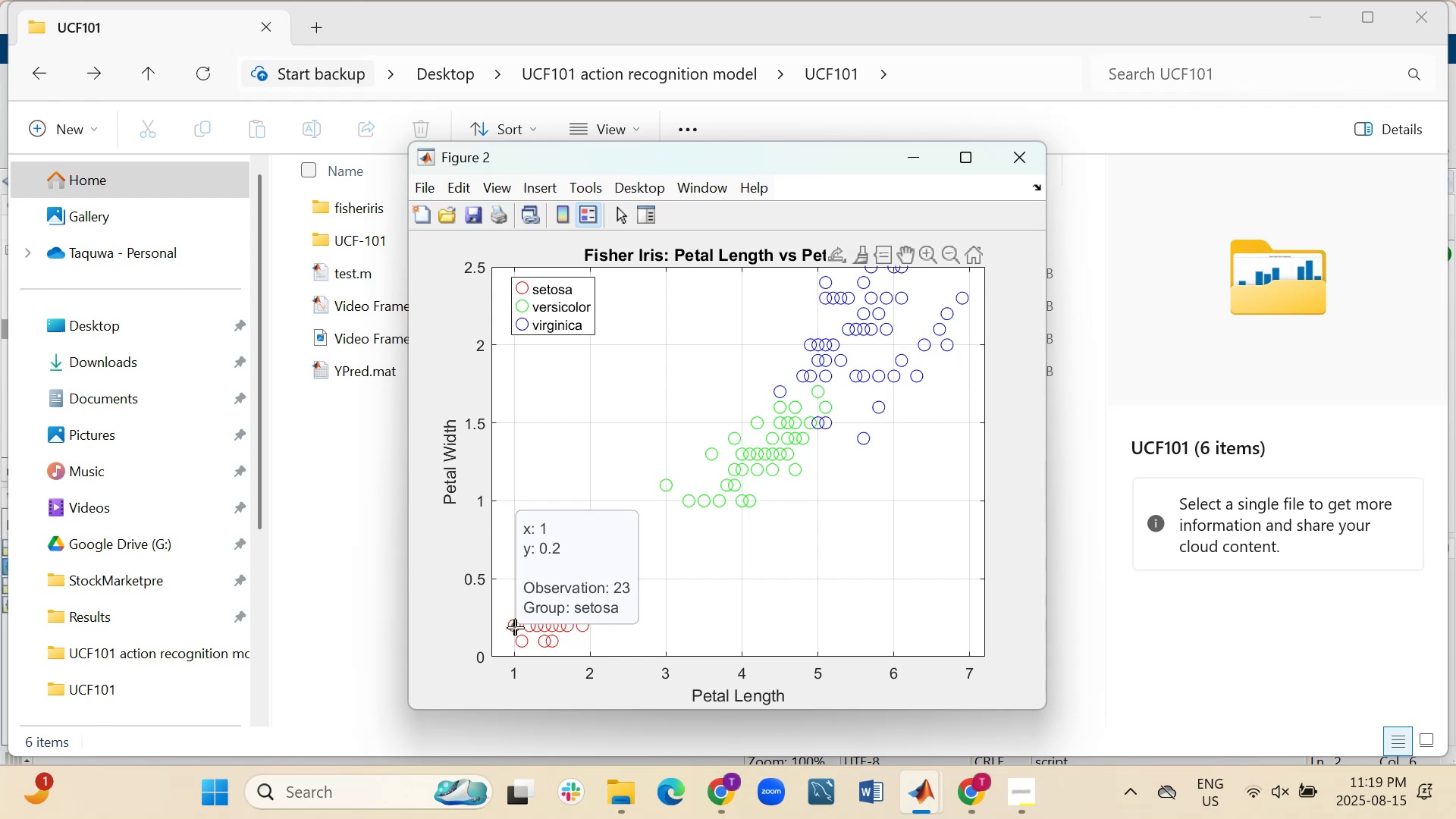 
mouse_move([572, 583])
 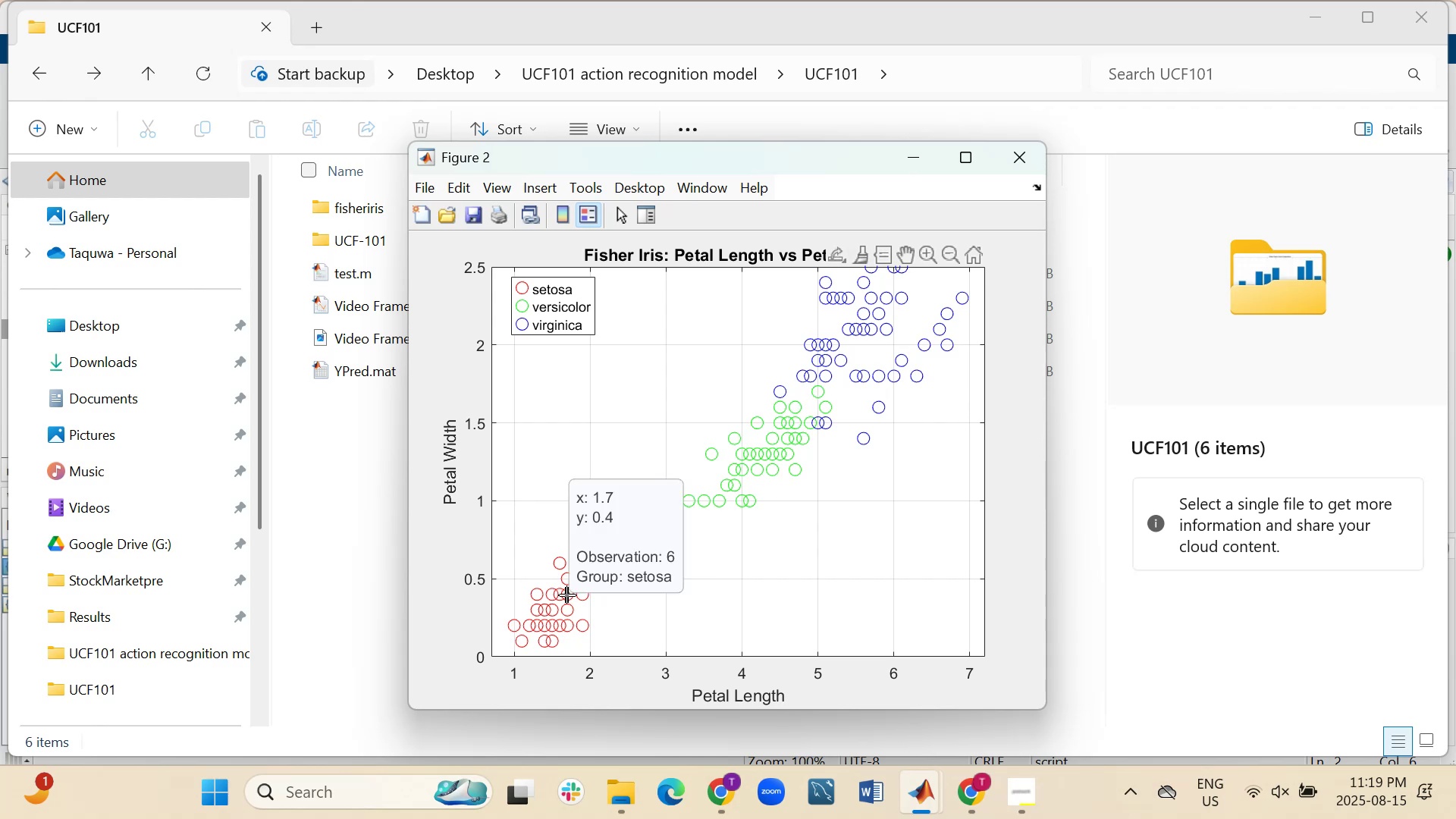 
wait(5.59)
 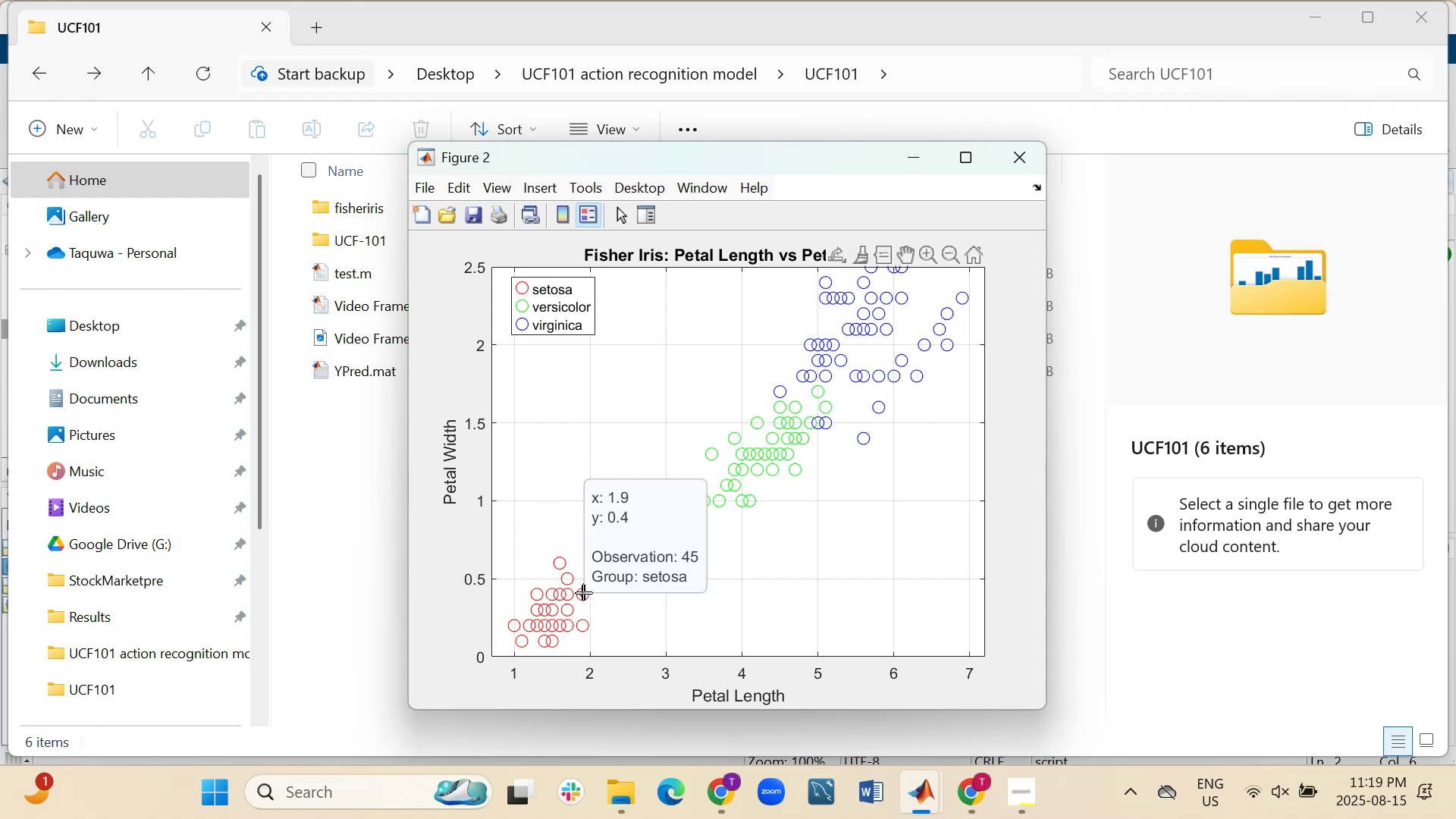 
mouse_move([536, 609])
 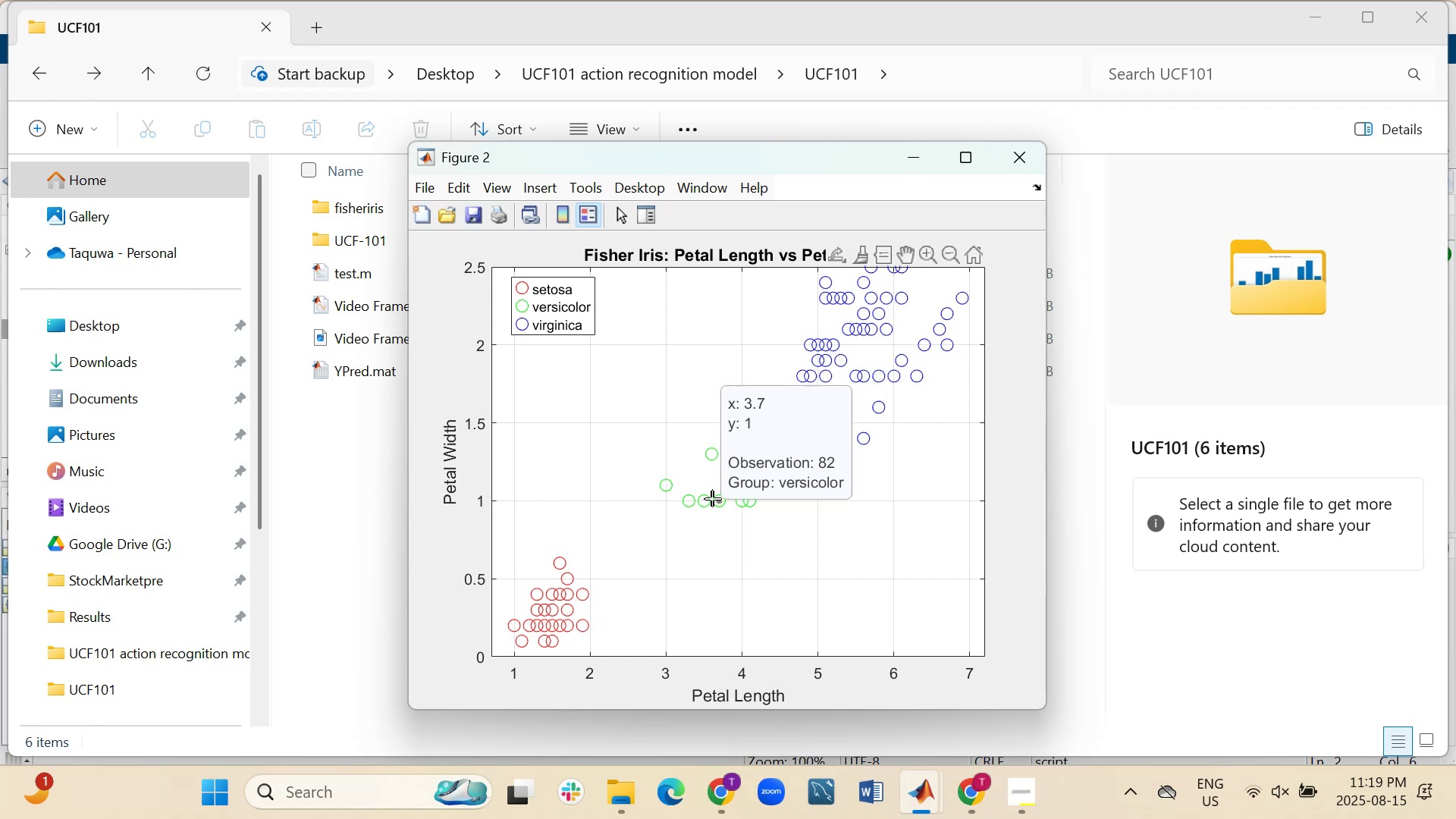 
mouse_move([717, 498])
 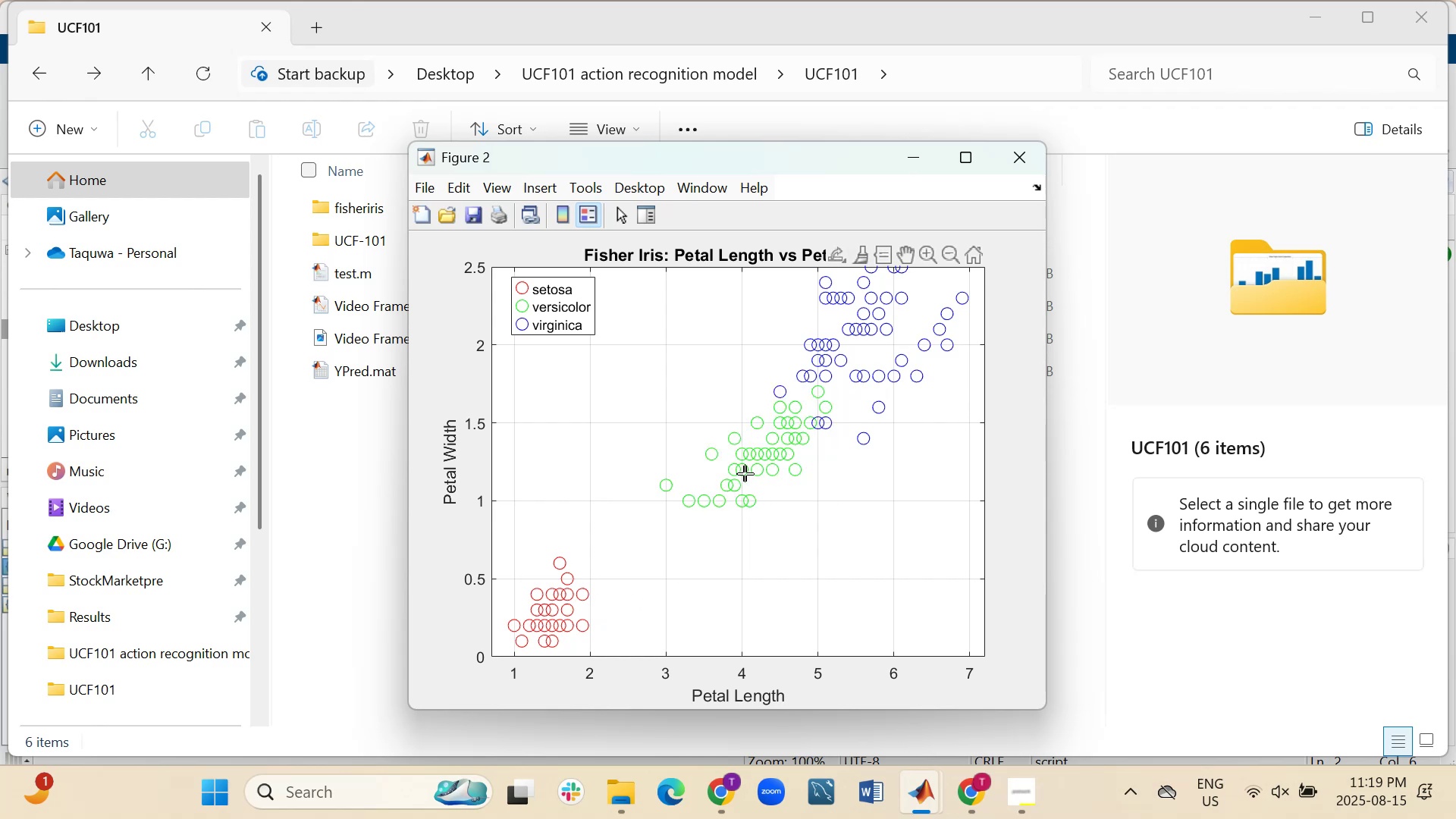 
mouse_move([808, 388])
 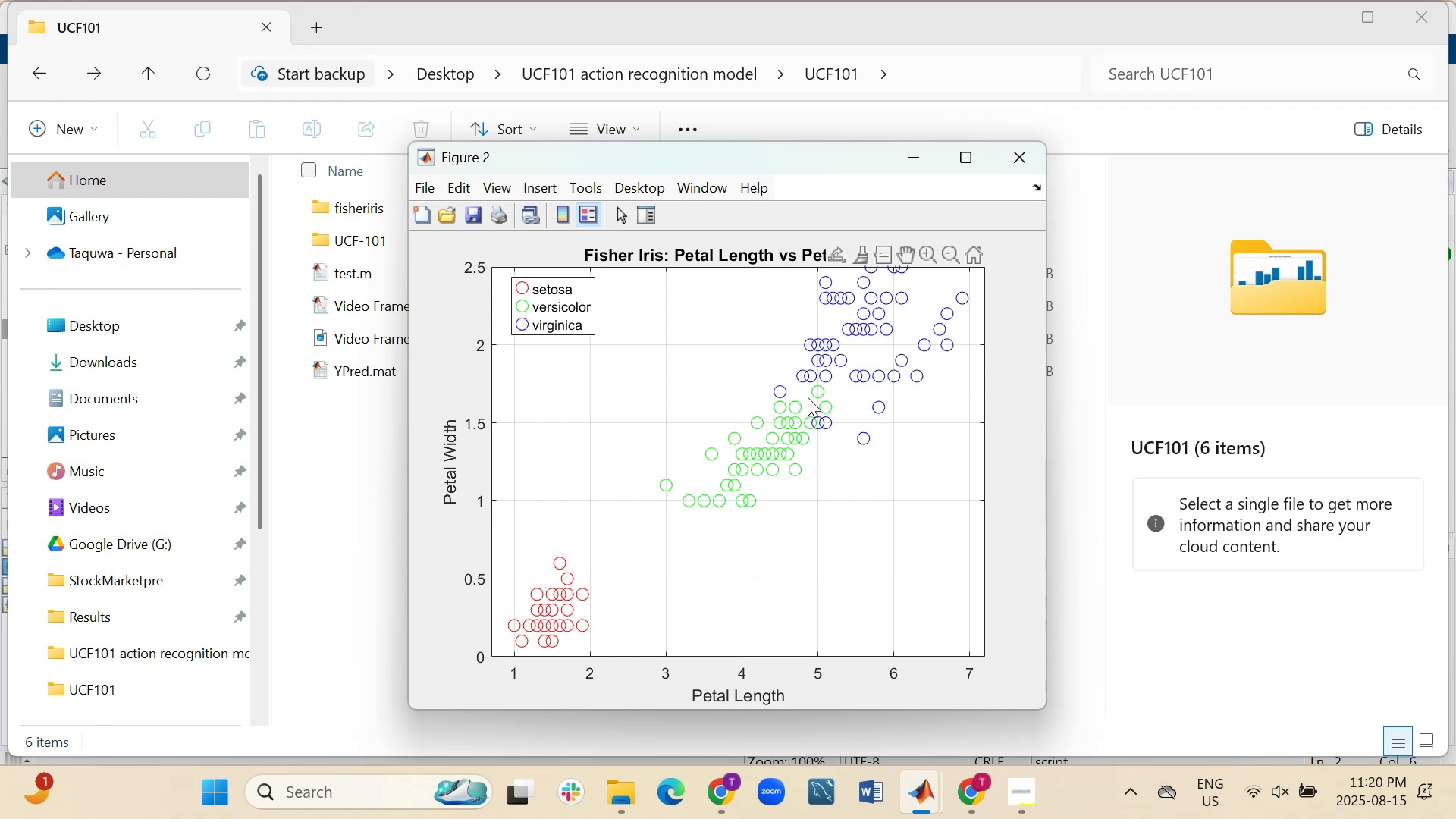 
wait(15.74)
 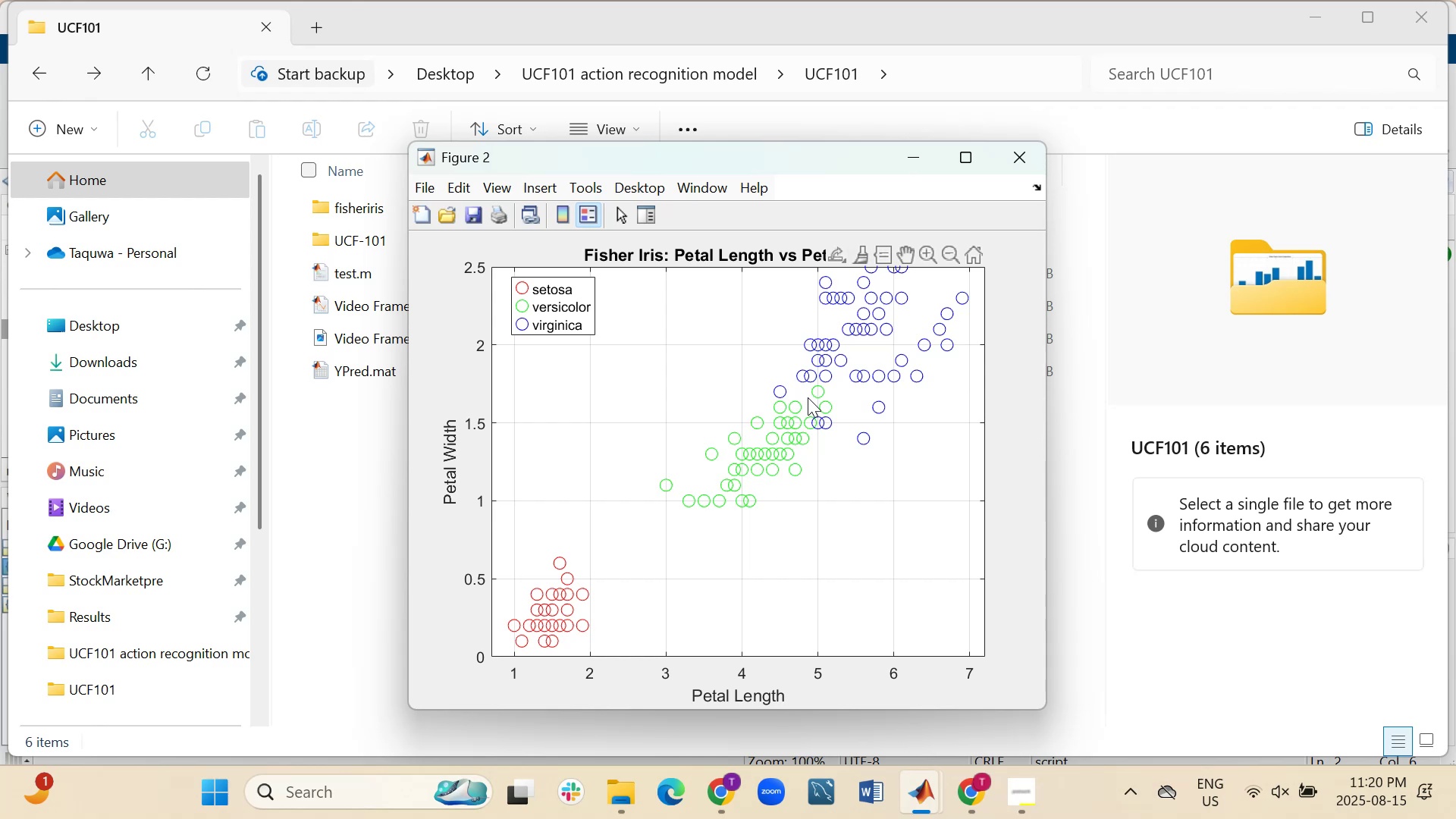 
left_click([905, 261])
 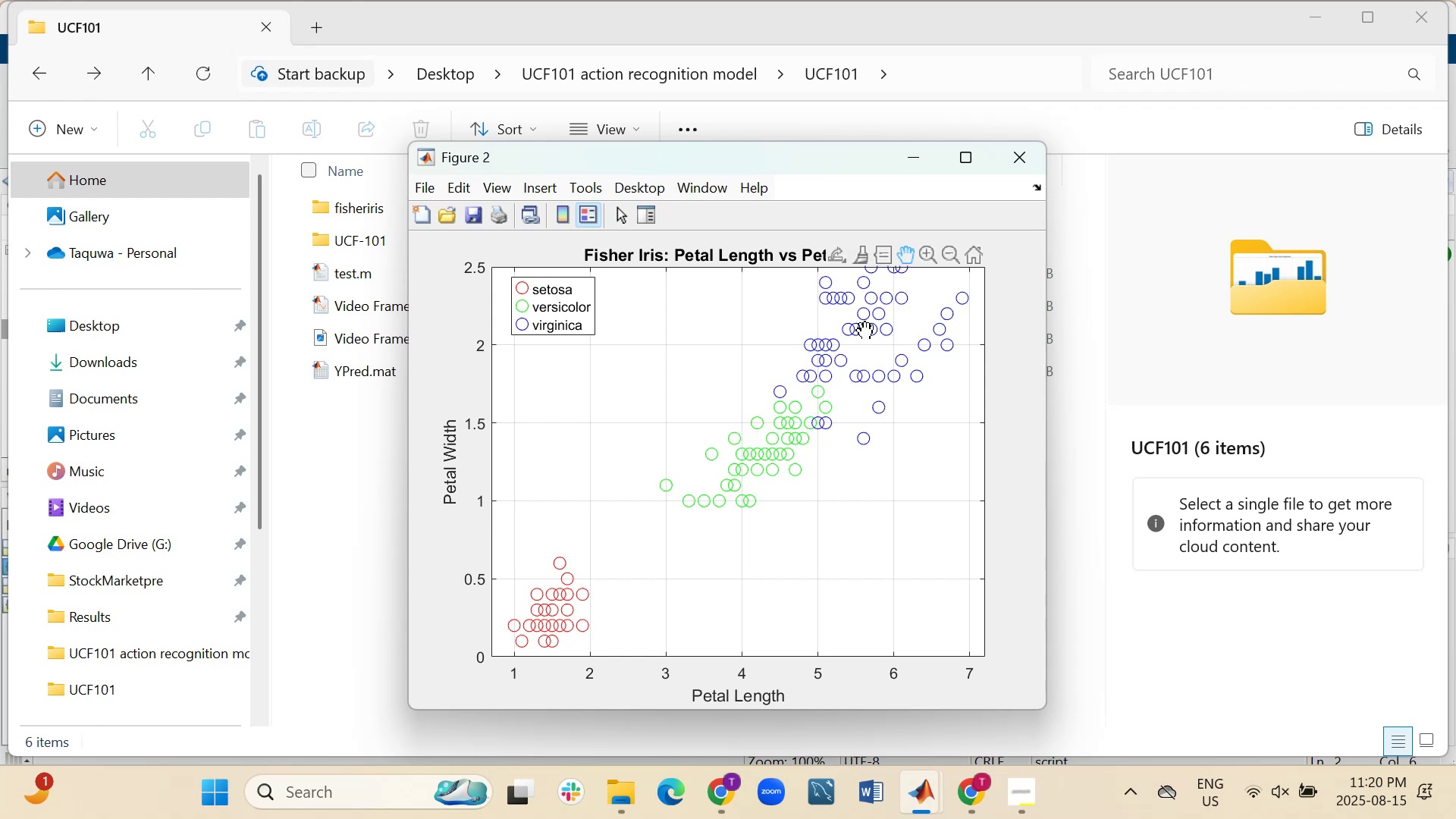 
left_click_drag(start_coordinate=[863, 328], to_coordinate=[768, 406])
 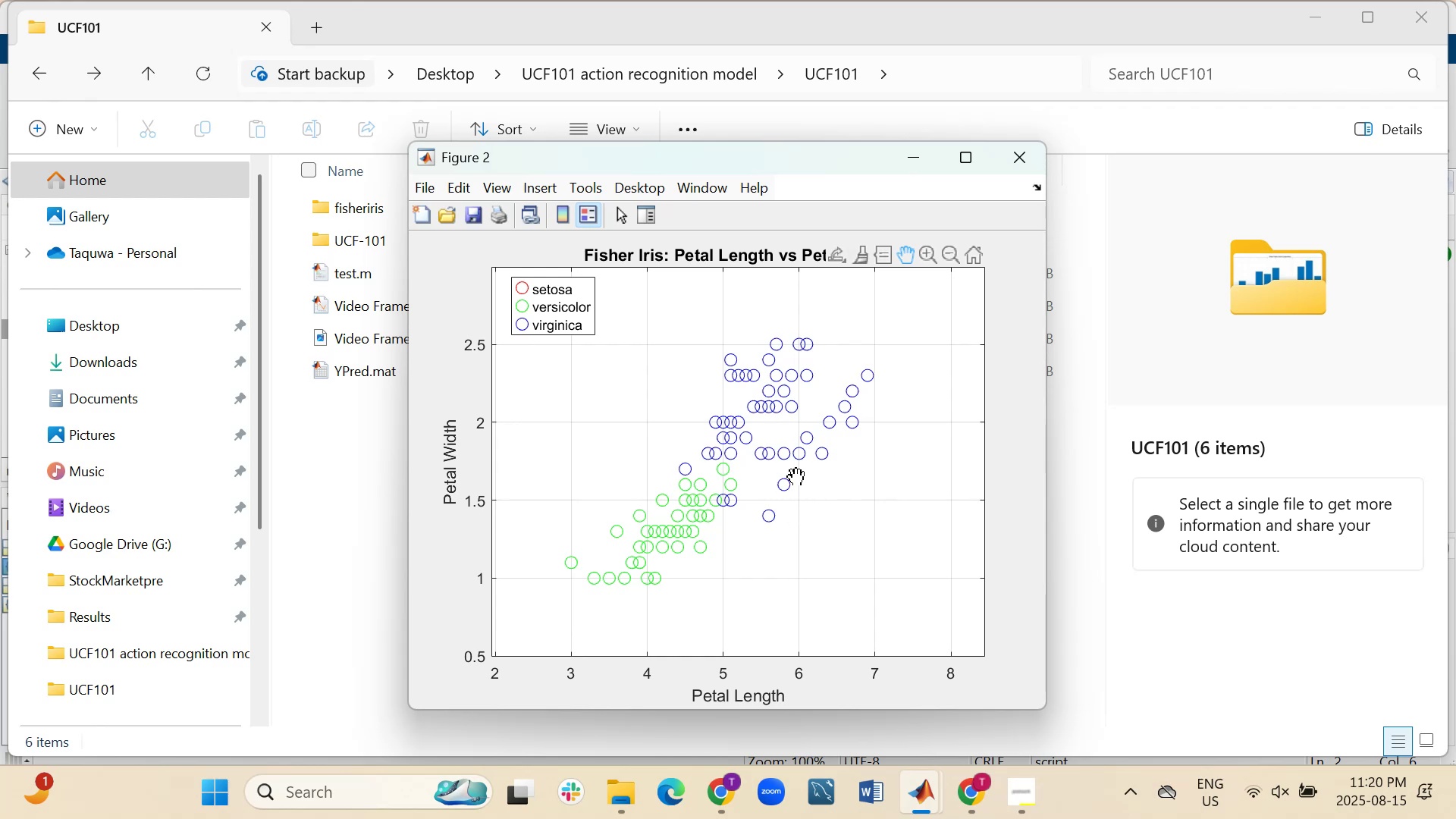 
wait(16.59)
 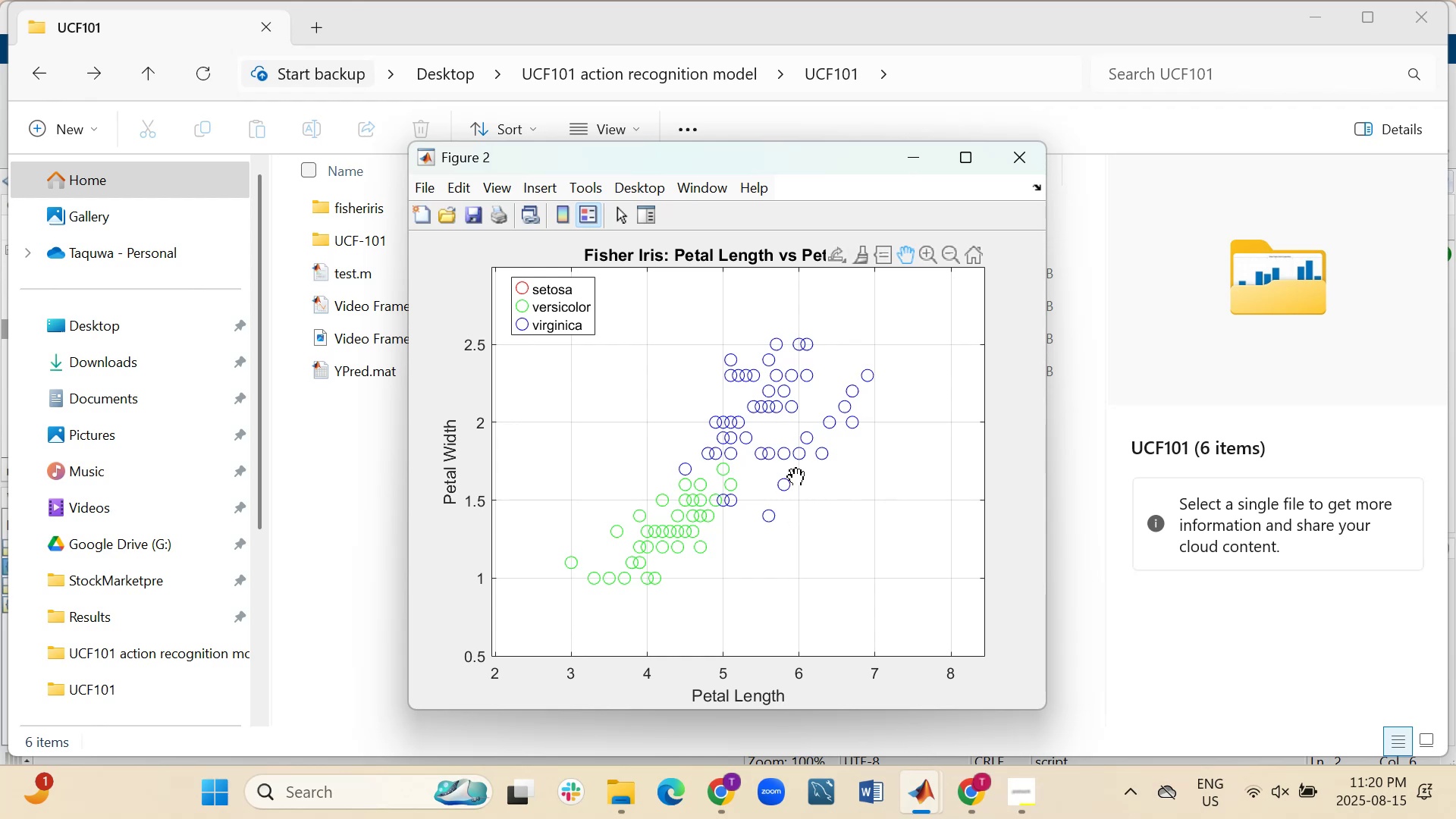 
left_click_drag(start_coordinate=[668, 526], to_coordinate=[751, 428])
 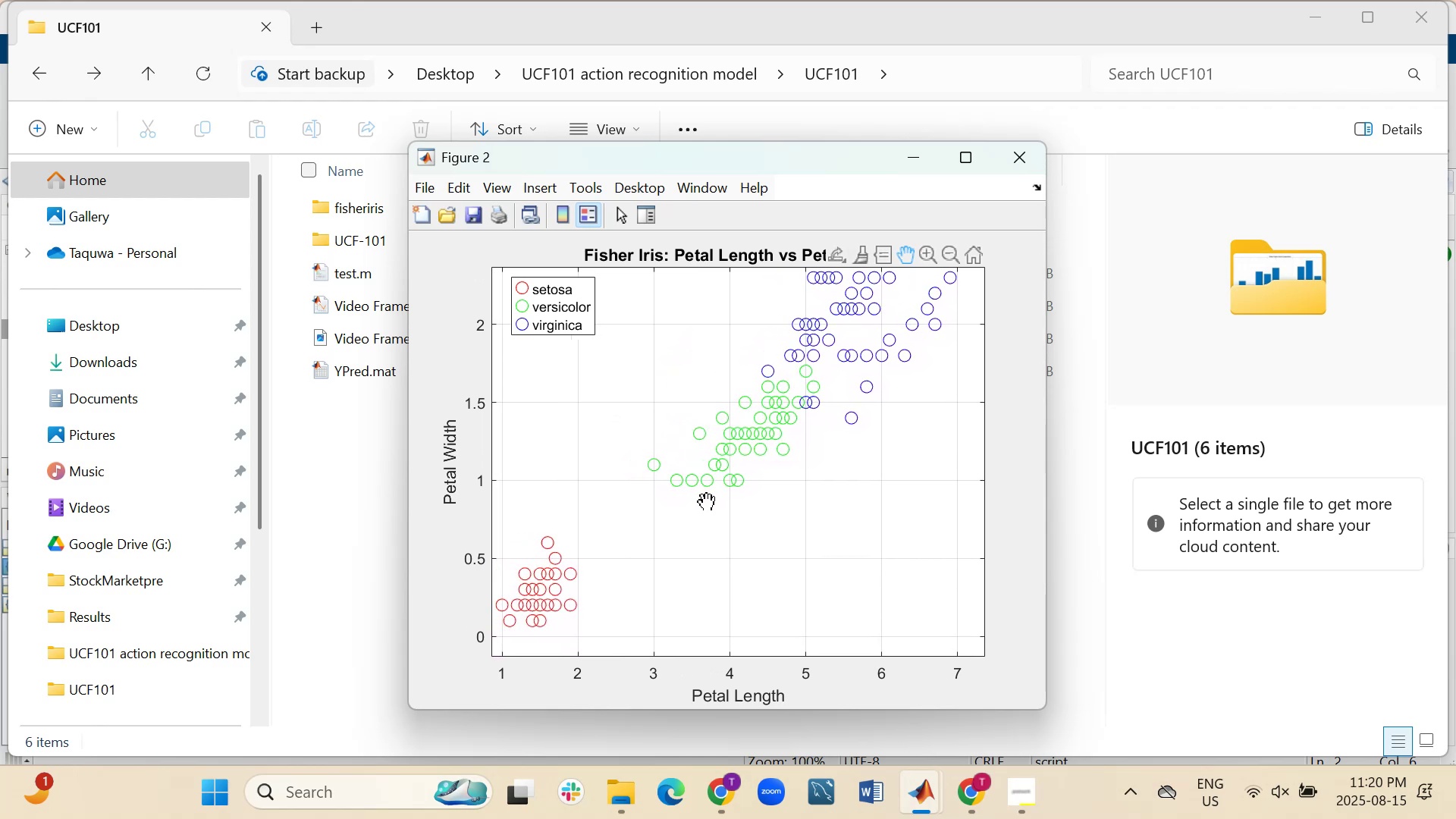 
left_click_drag(start_coordinate=[704, 497], to_coordinate=[761, 470])
 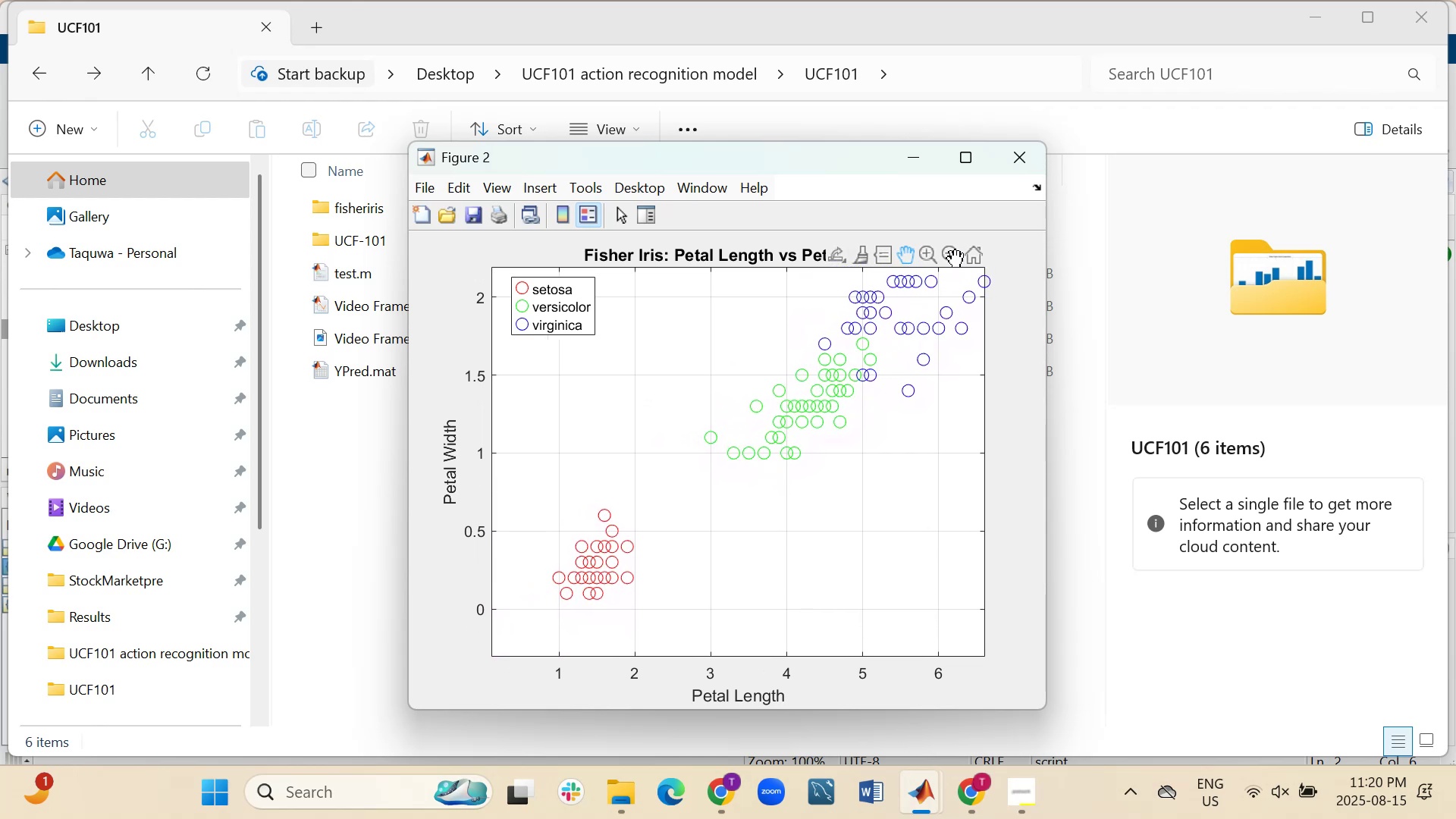 
double_click([951, 255])
 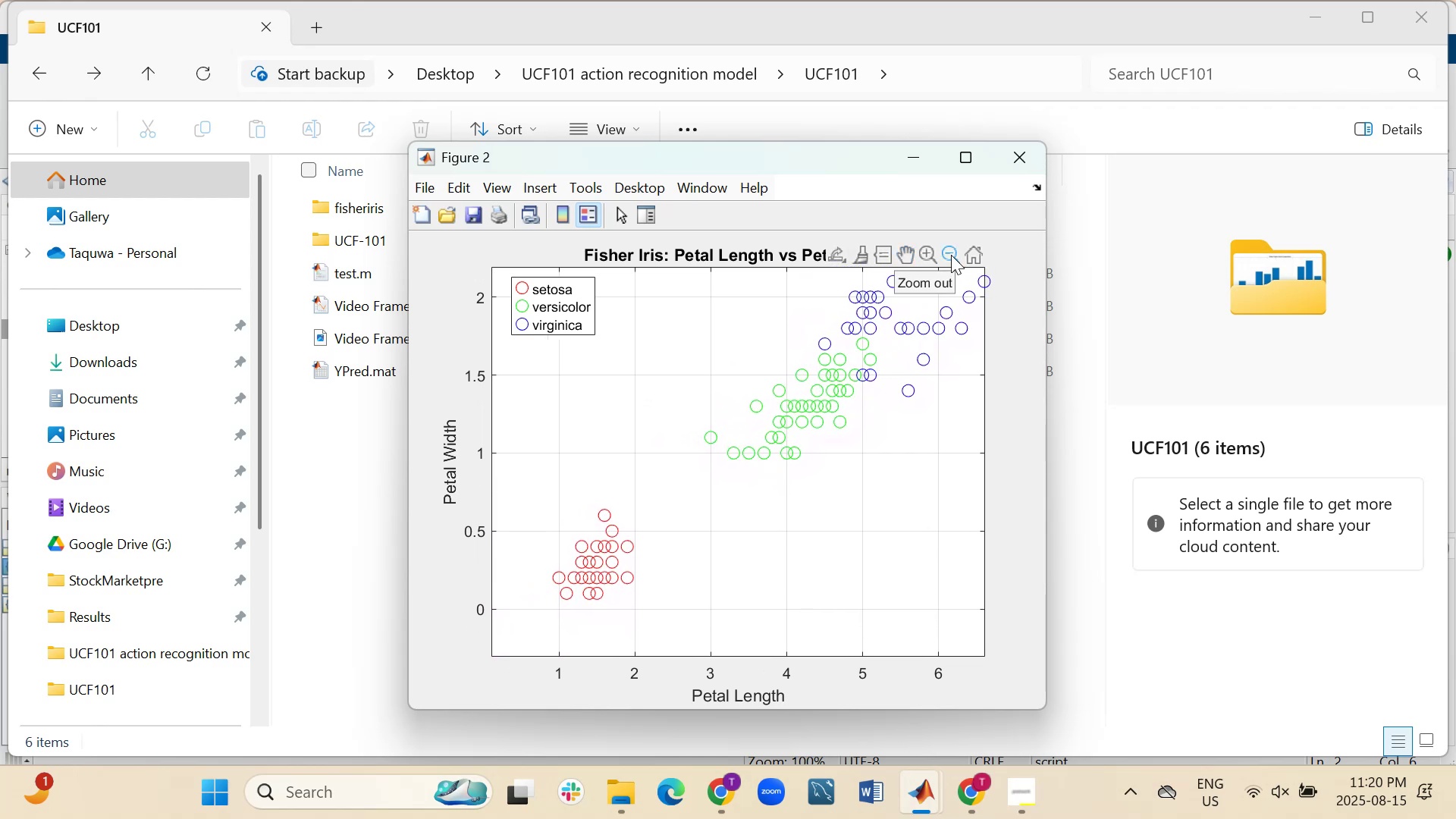 
double_click([951, 255])
 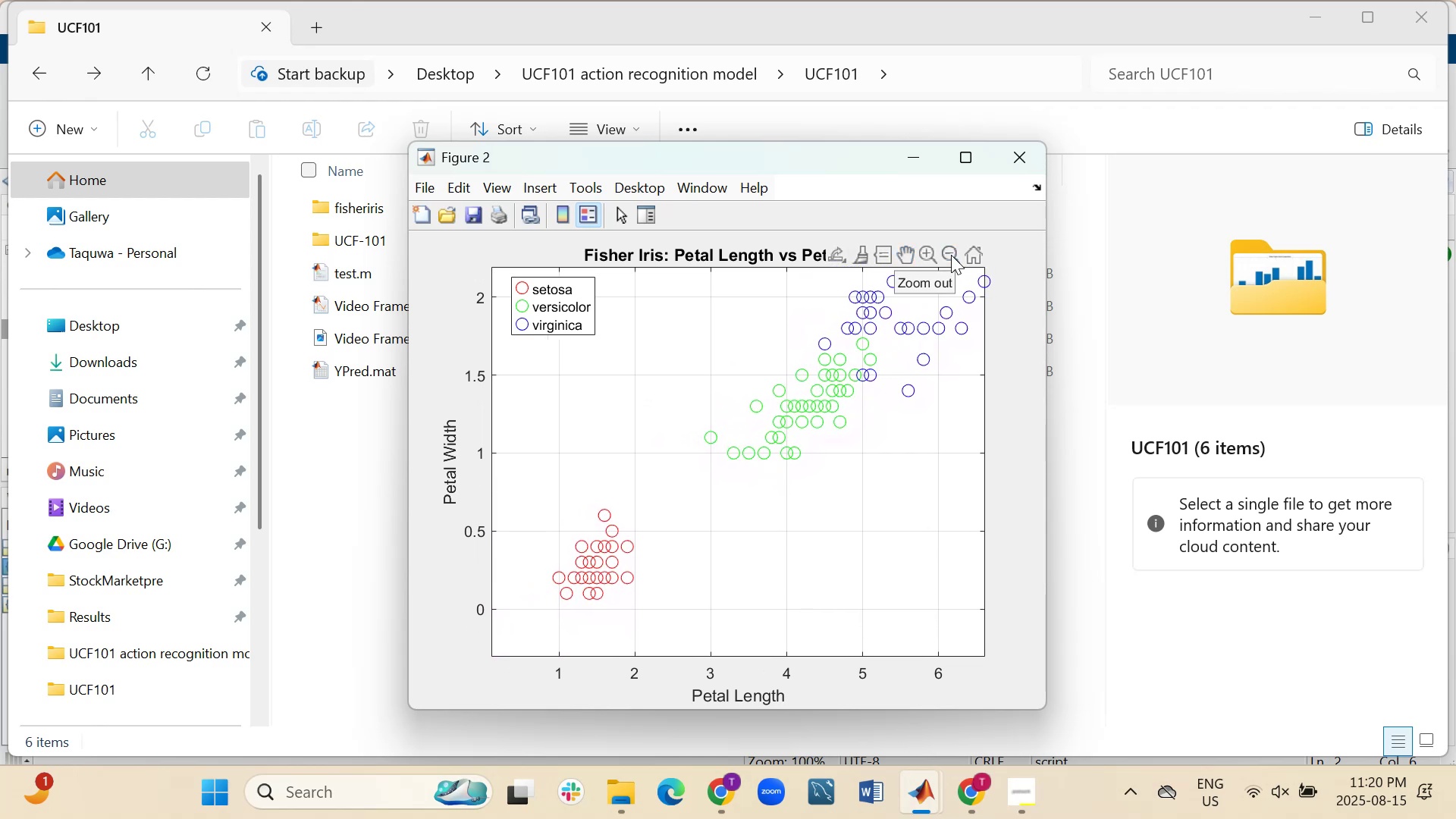 
triple_click([951, 255])
 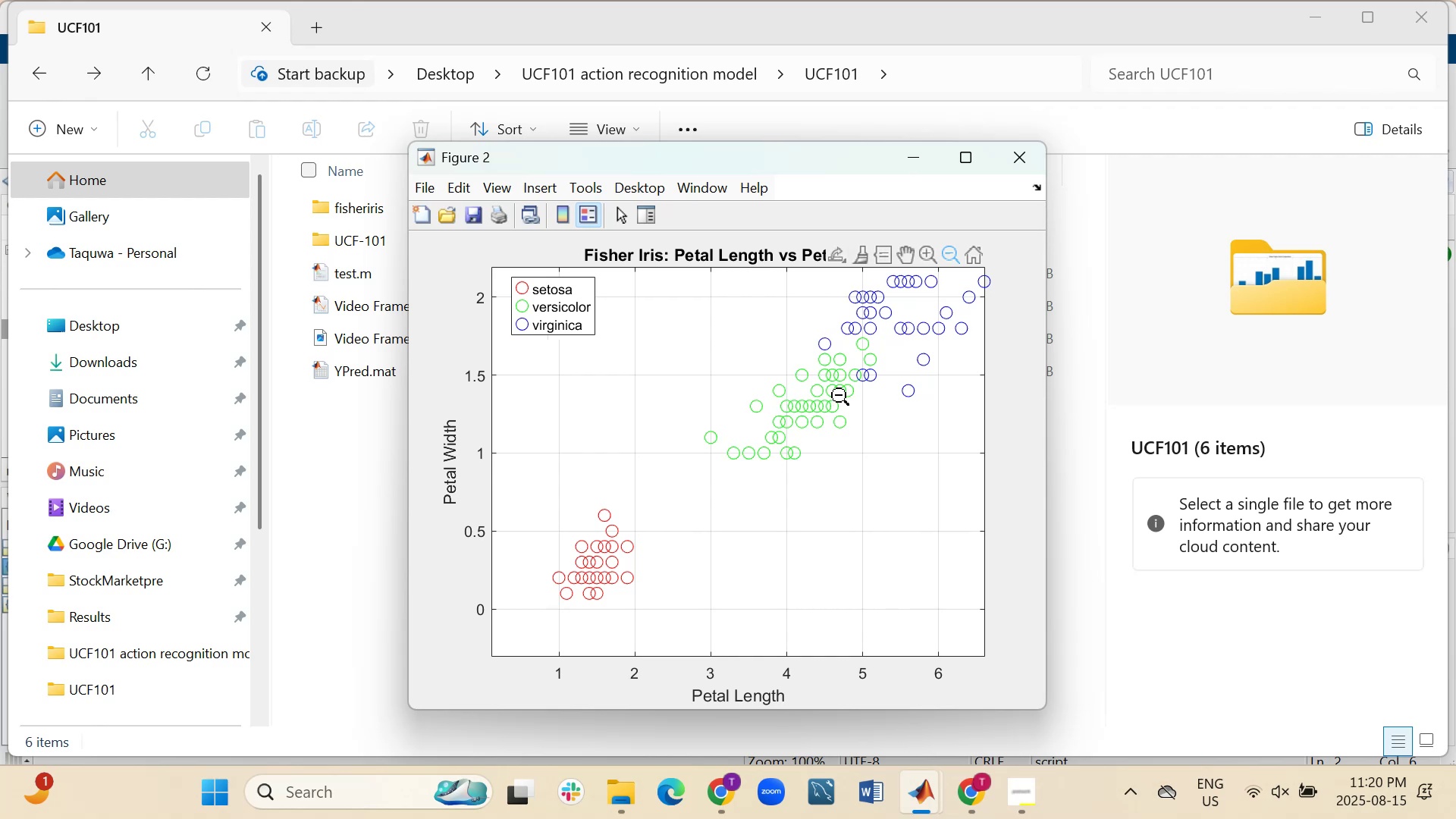 
scroll: coordinate [822, 428], scroll_direction: down, amount: 7.0
 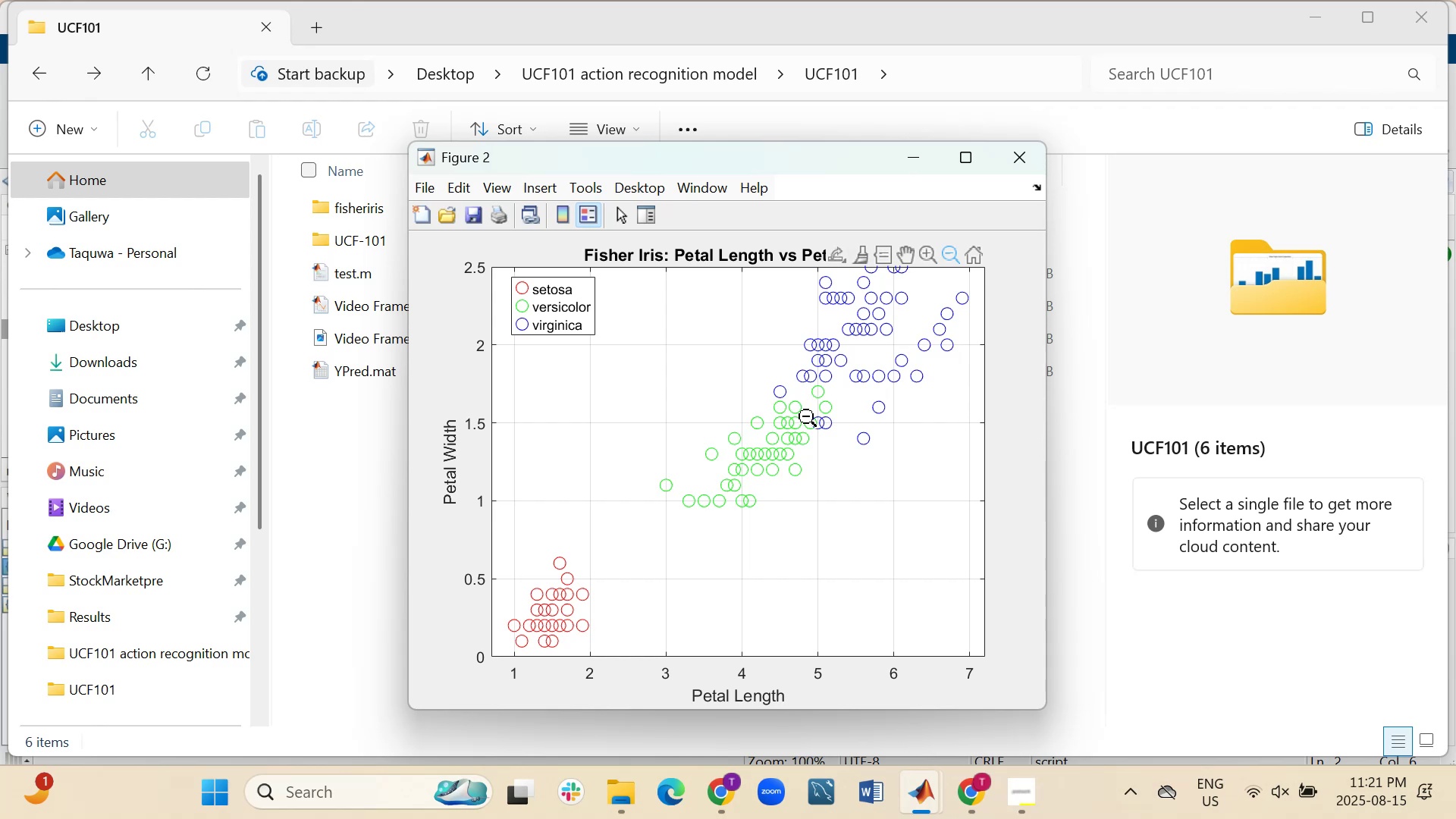 
wait(18.55)
 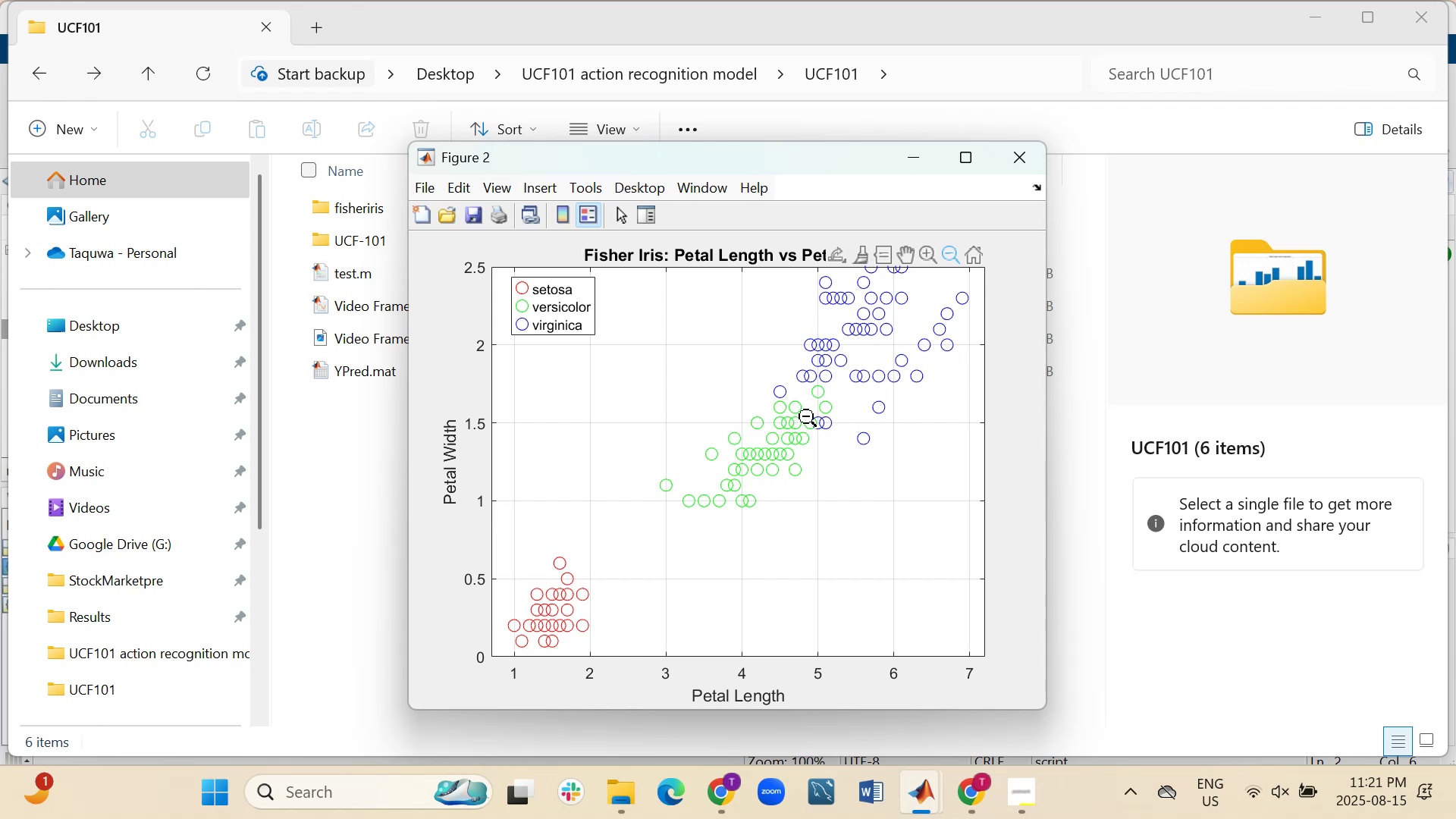 
left_click([622, 804])
 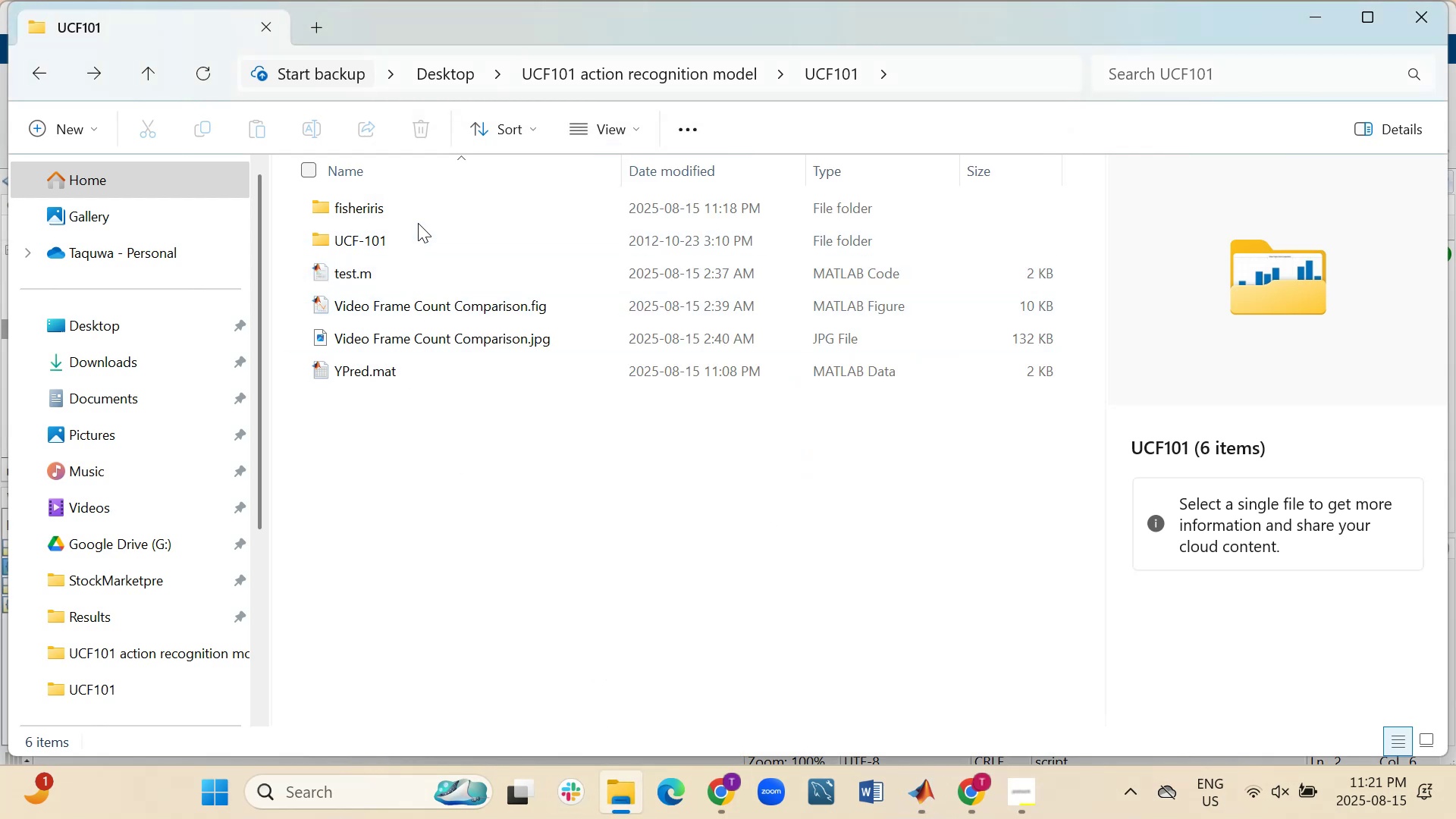 
double_click([418, 215])
 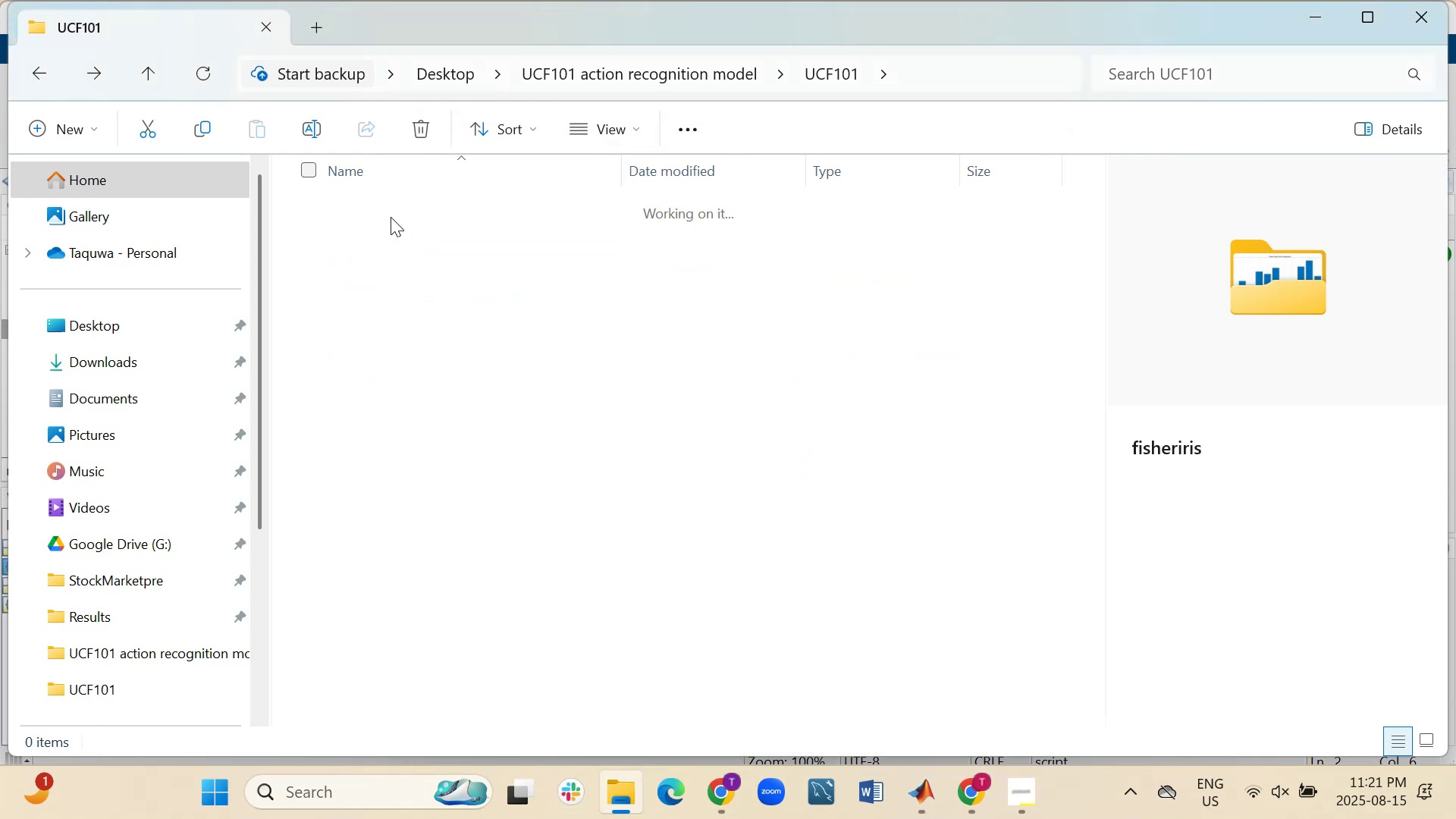 
mouse_move([405, 282])
 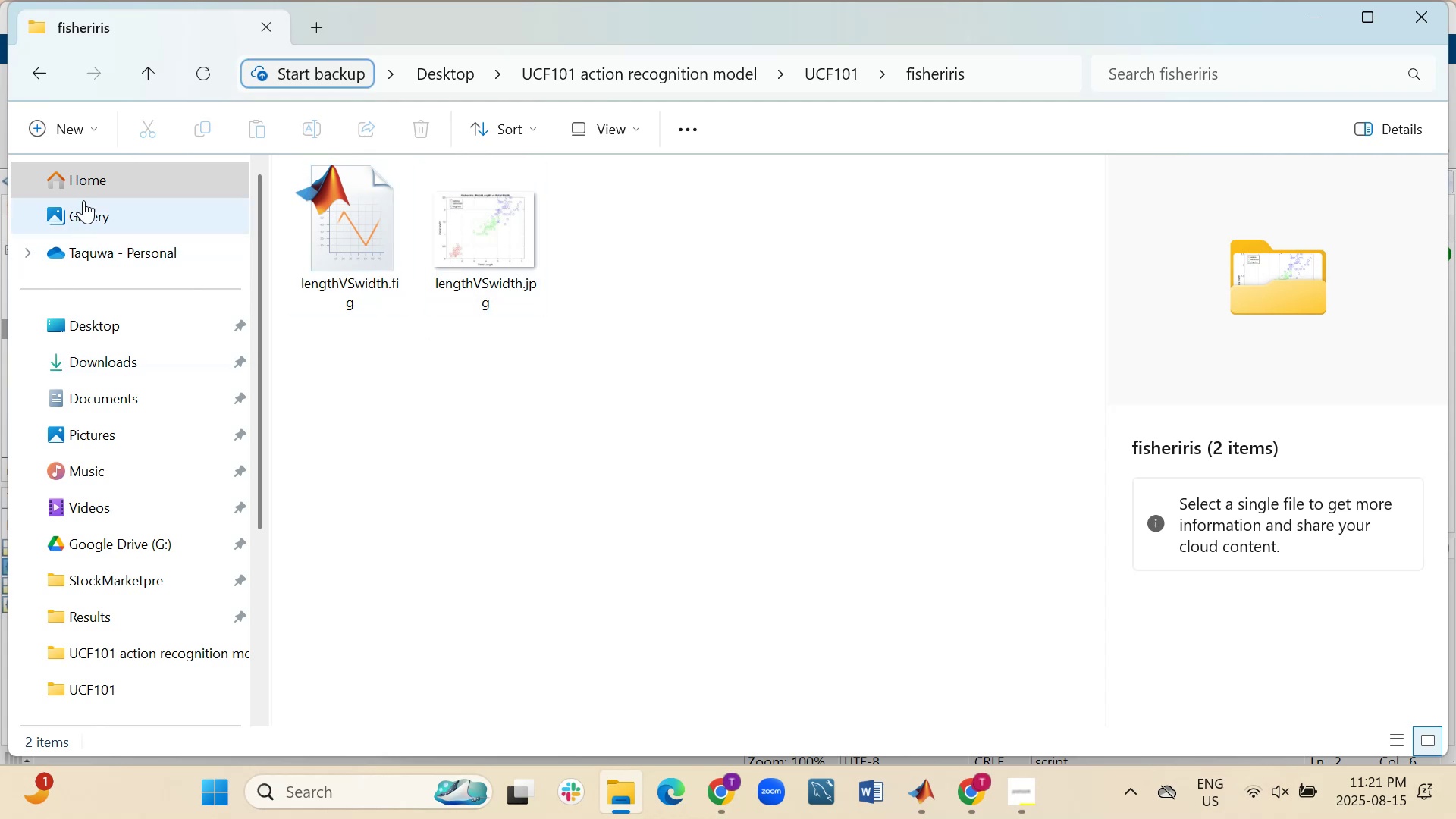 
left_click([39, 64])
 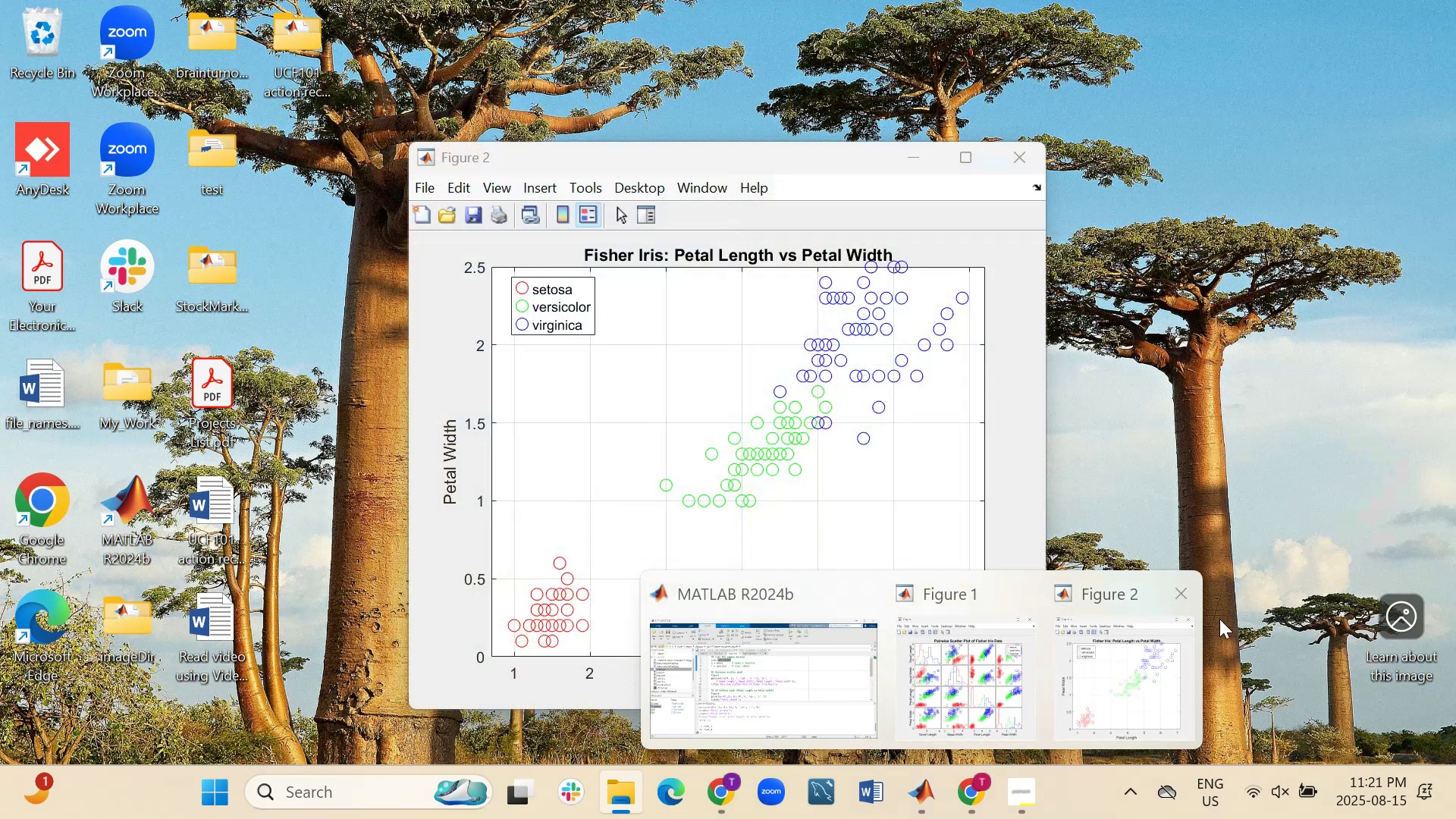 
left_click([1177, 601])
 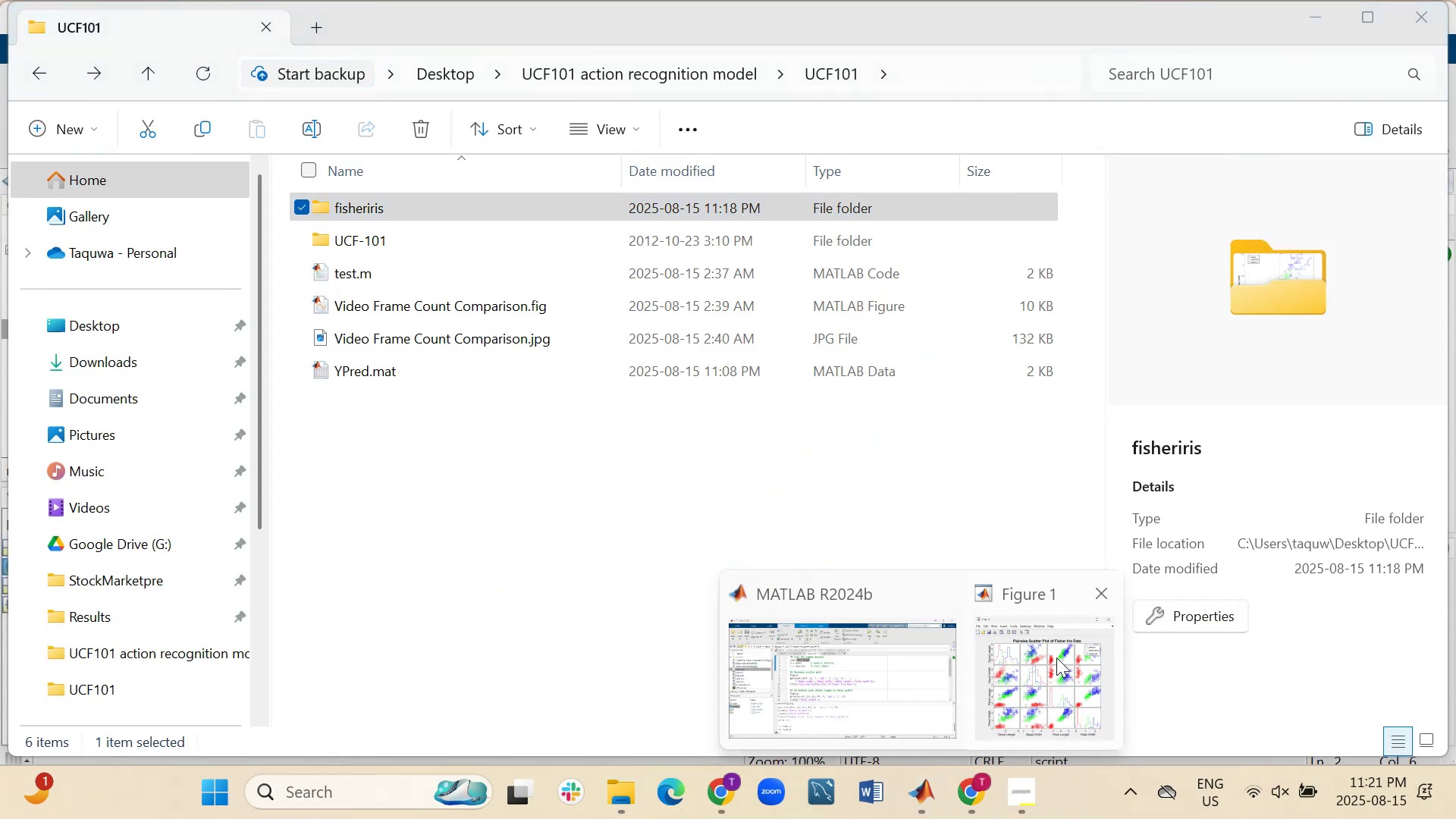 
left_click([1056, 658])
 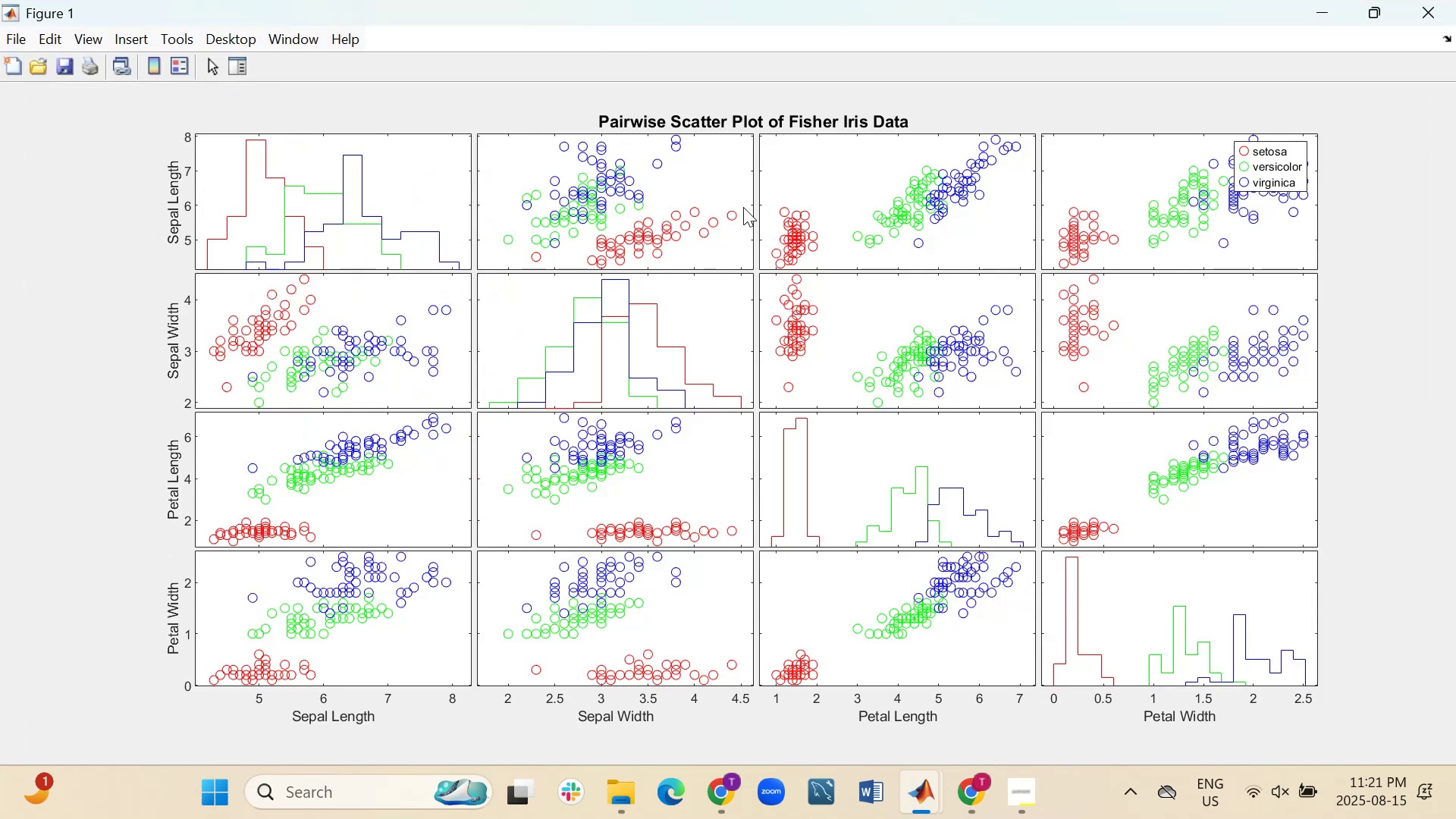 
mouse_move([531, 244])
 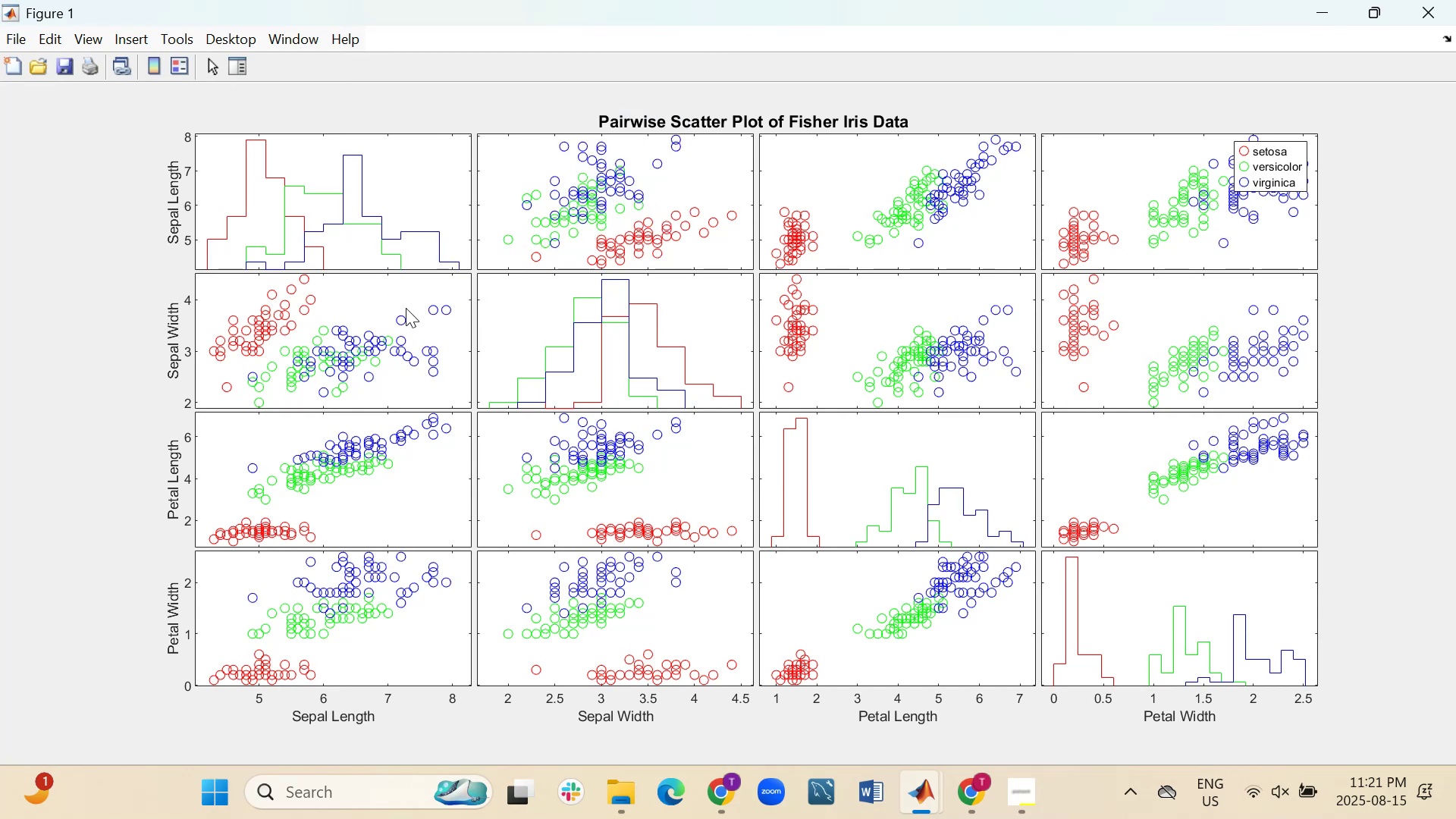 
mouse_move([386, 337])
 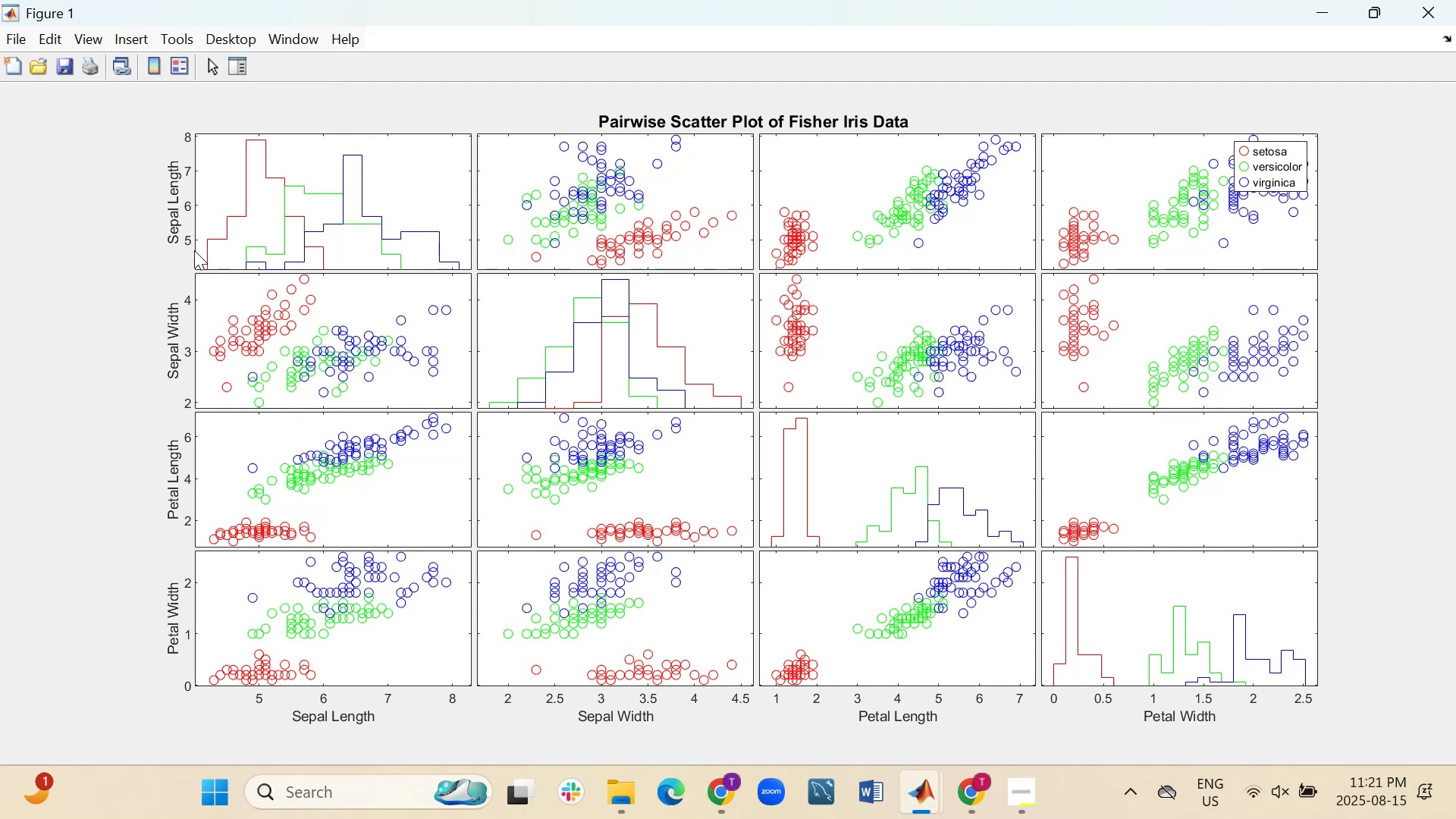 
mouse_move([194, 259])
 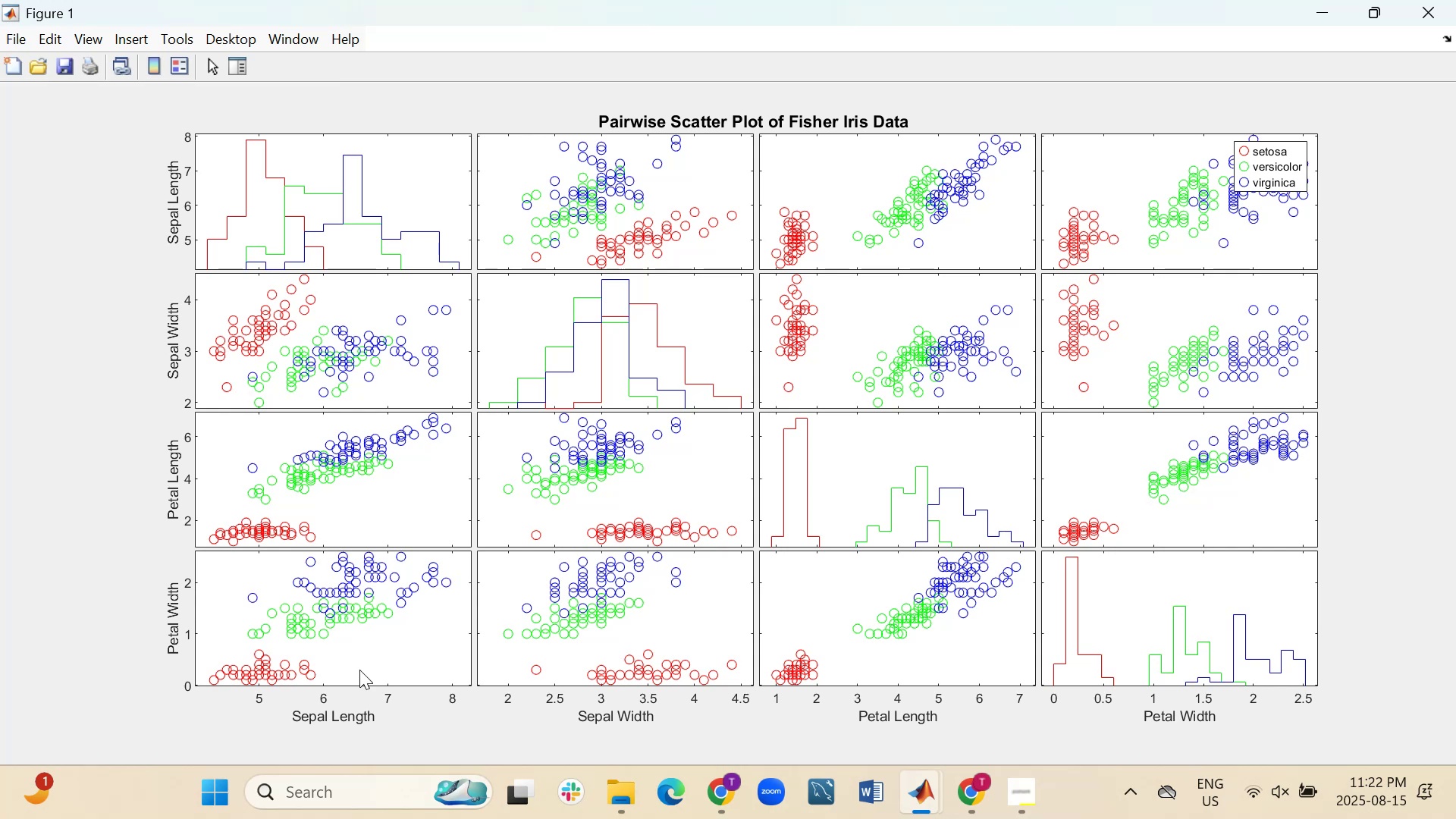 
wait(47.96)
 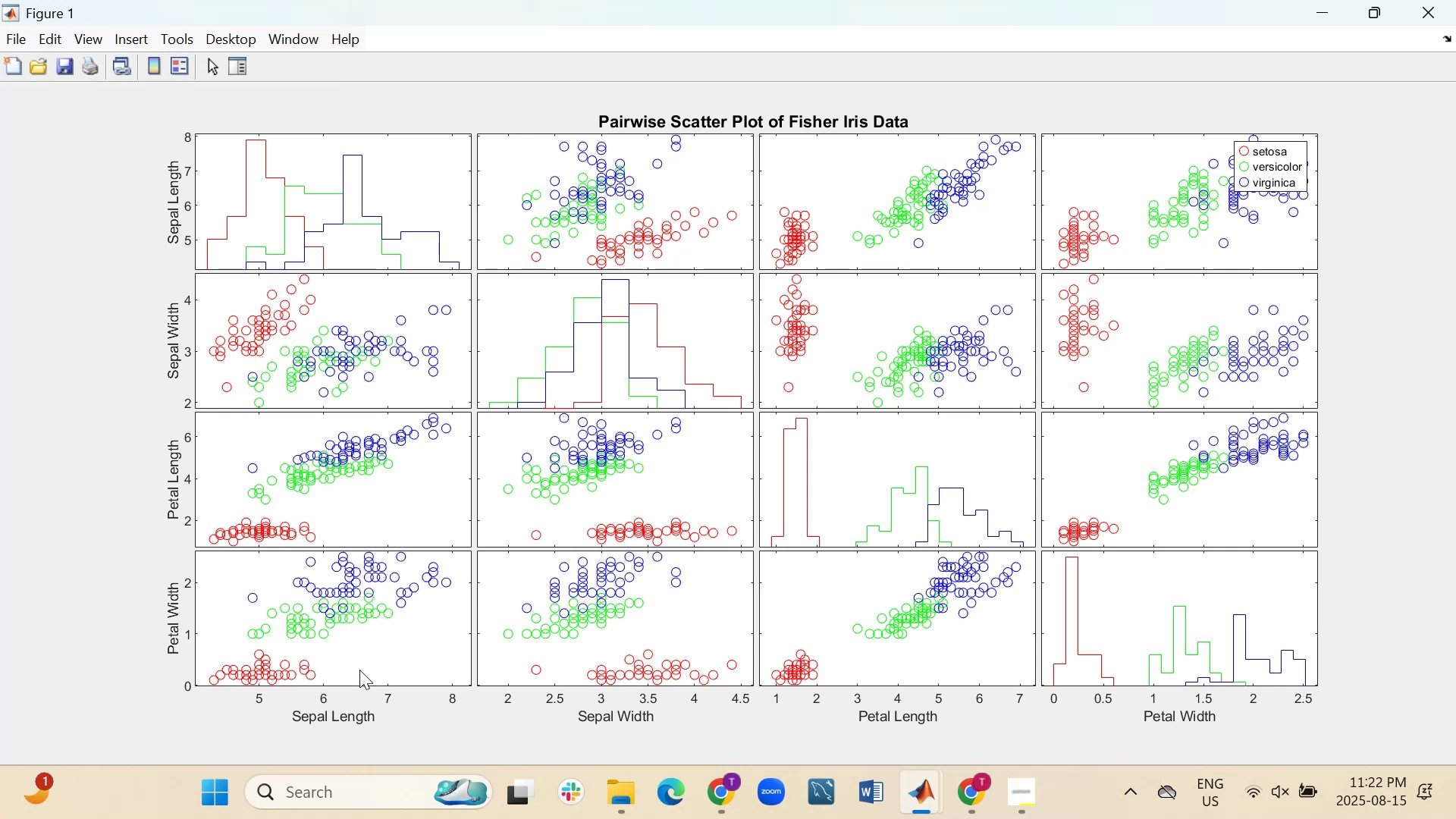 
left_click_drag(start_coordinate=[1268, 147], to_coordinate=[1352, 125])
 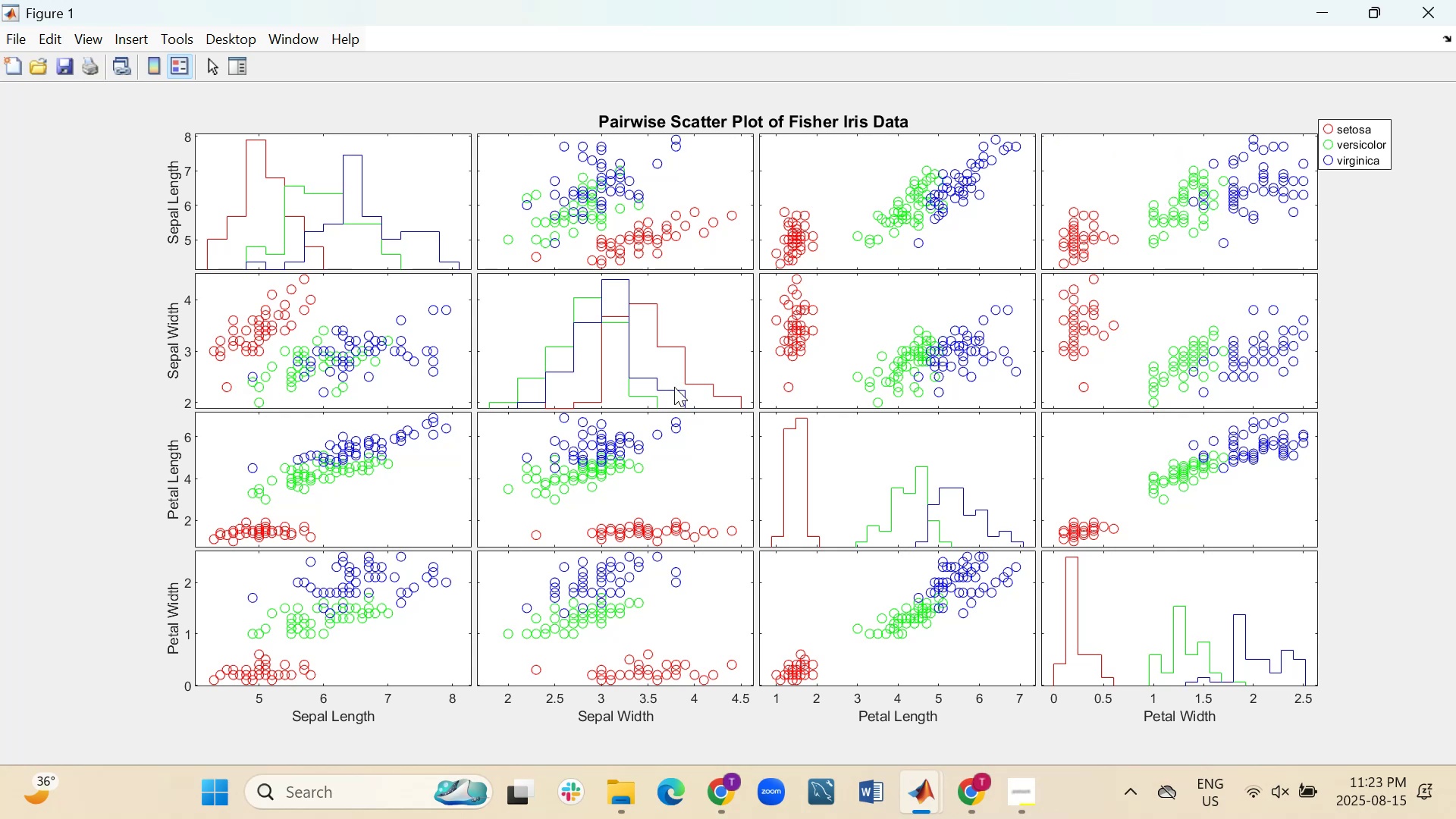 
wait(38.77)
 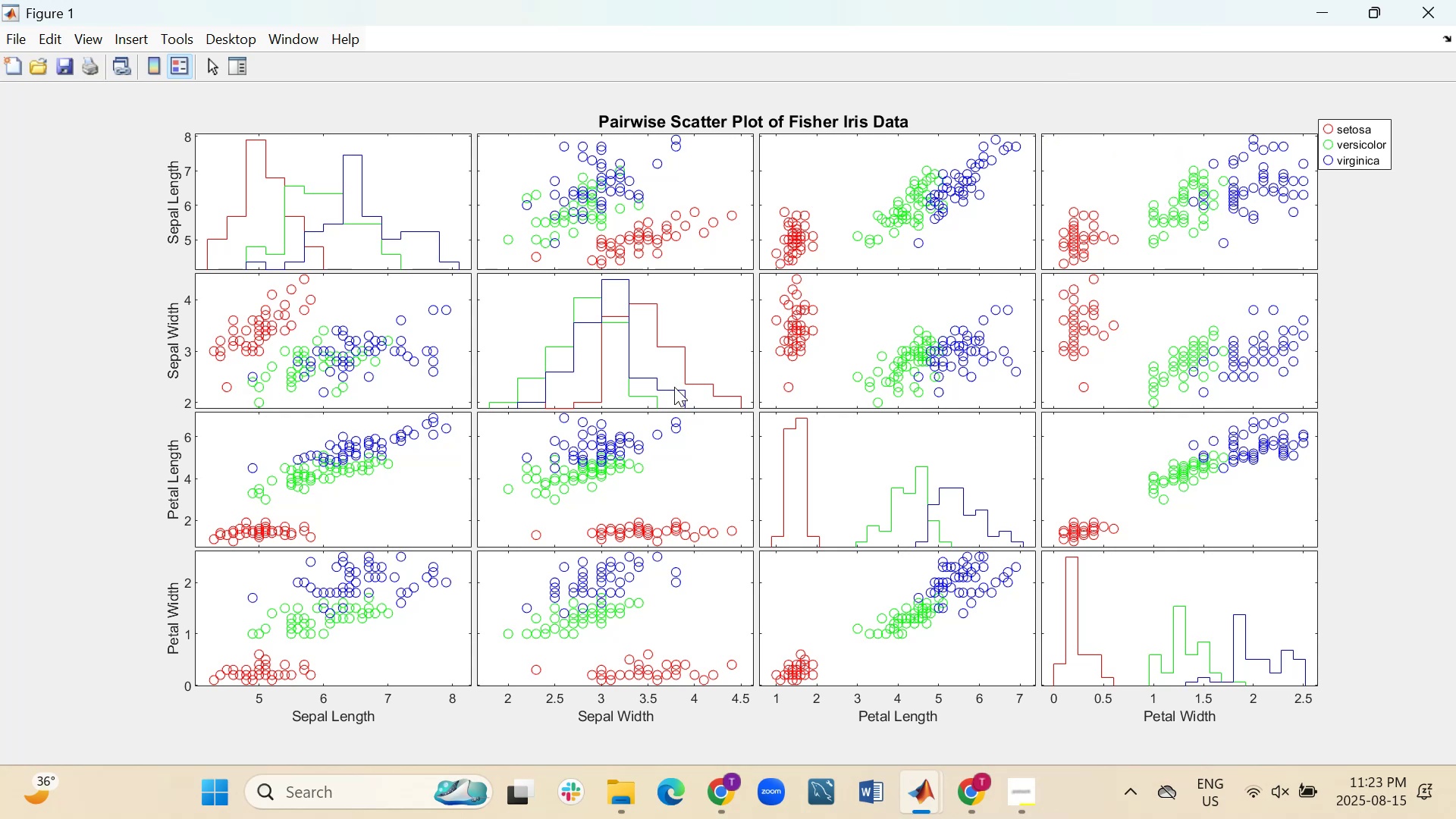 
mouse_move([618, 358])
 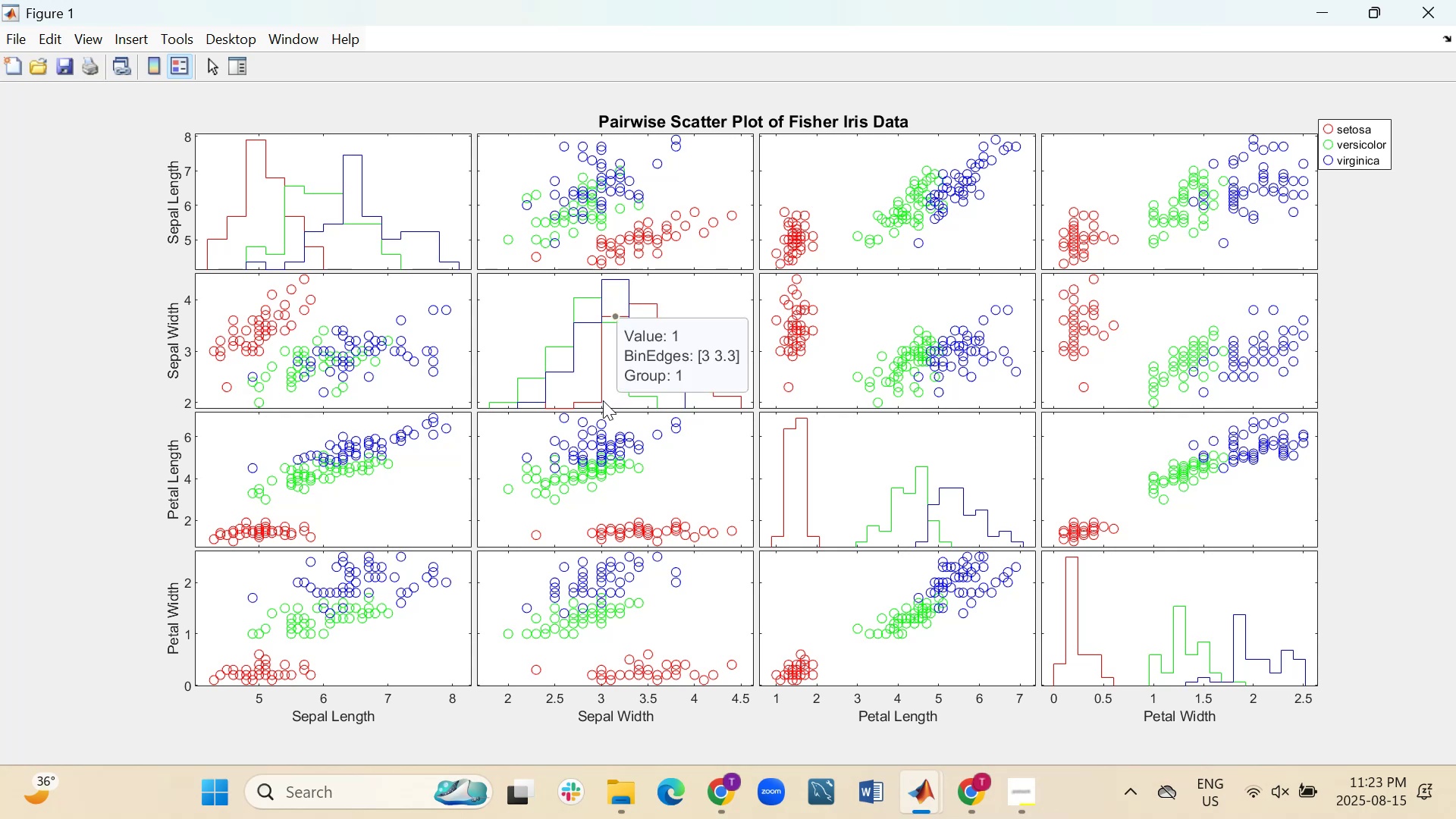 
wait(9.86)
 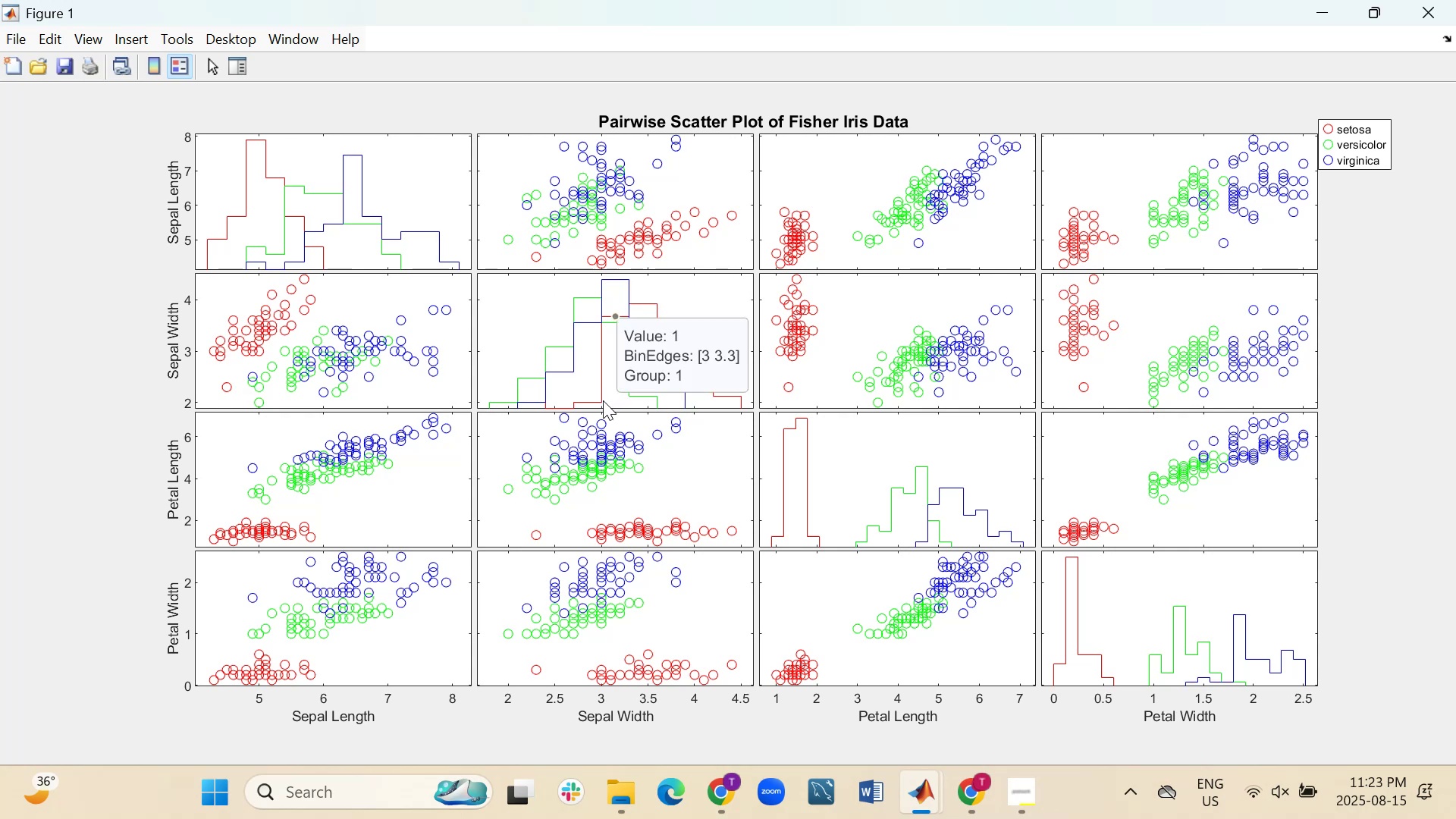 
mouse_move([344, 457])
 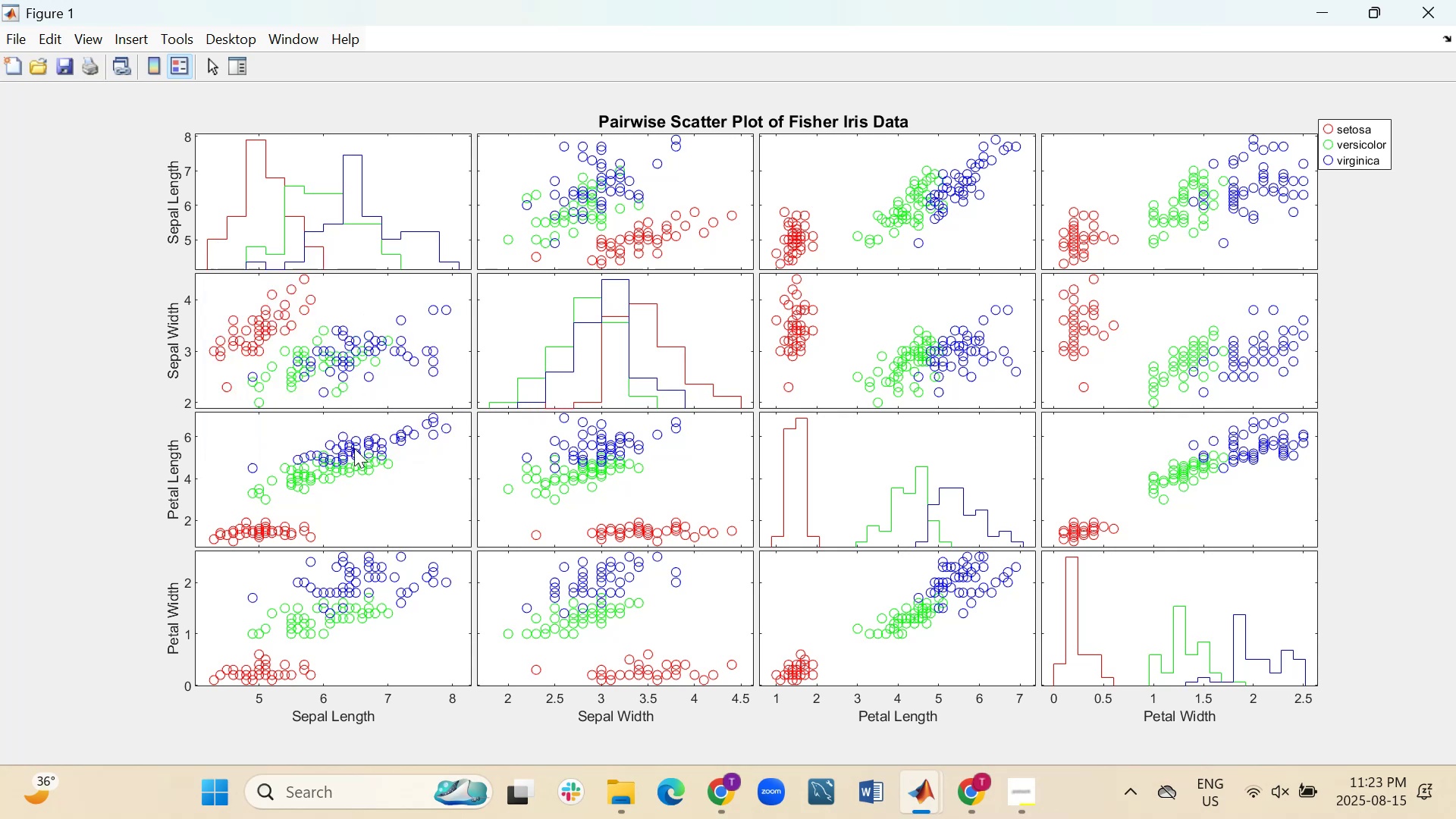 
mouse_move([375, 447])
 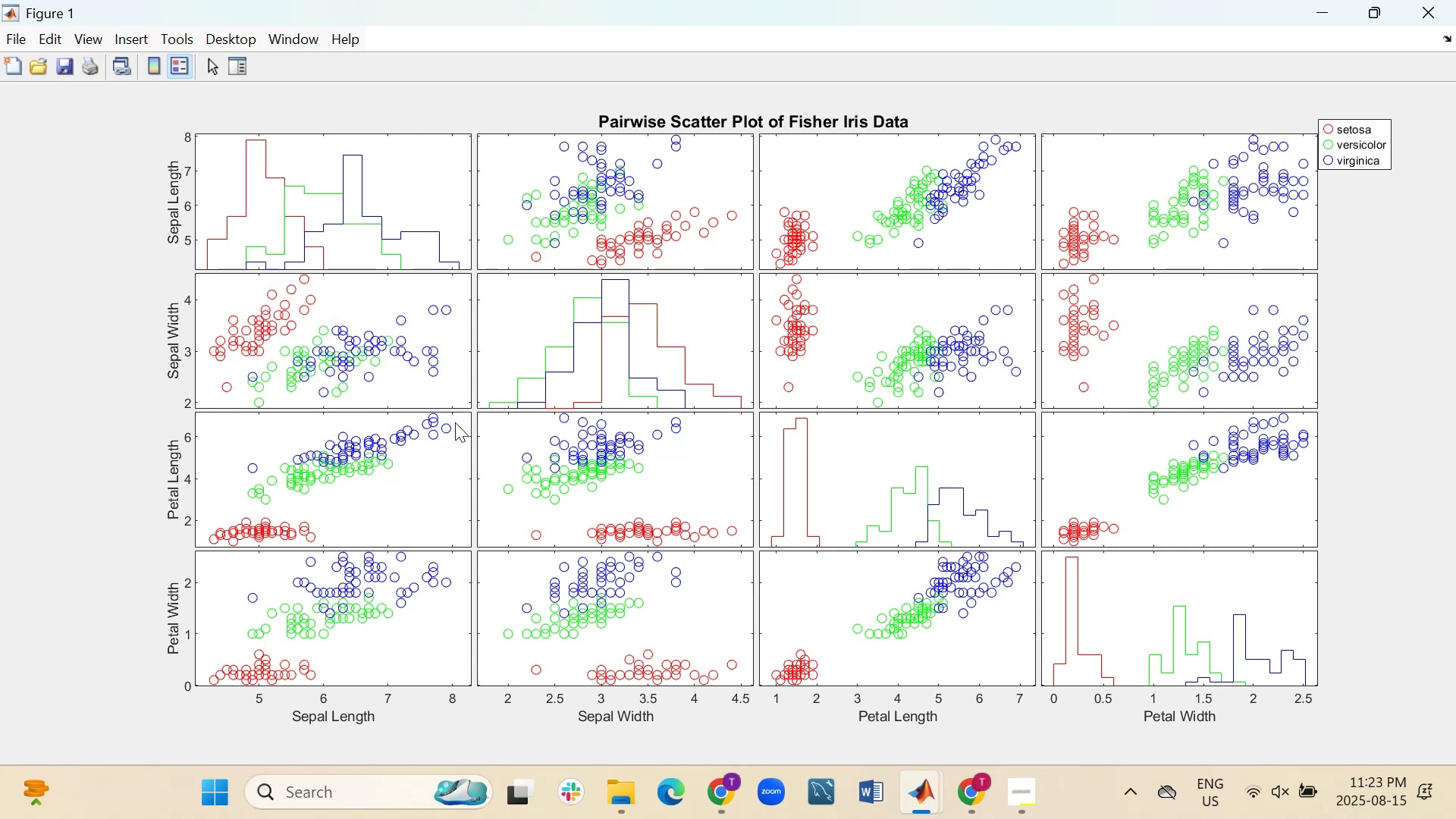 
wait(17.97)
 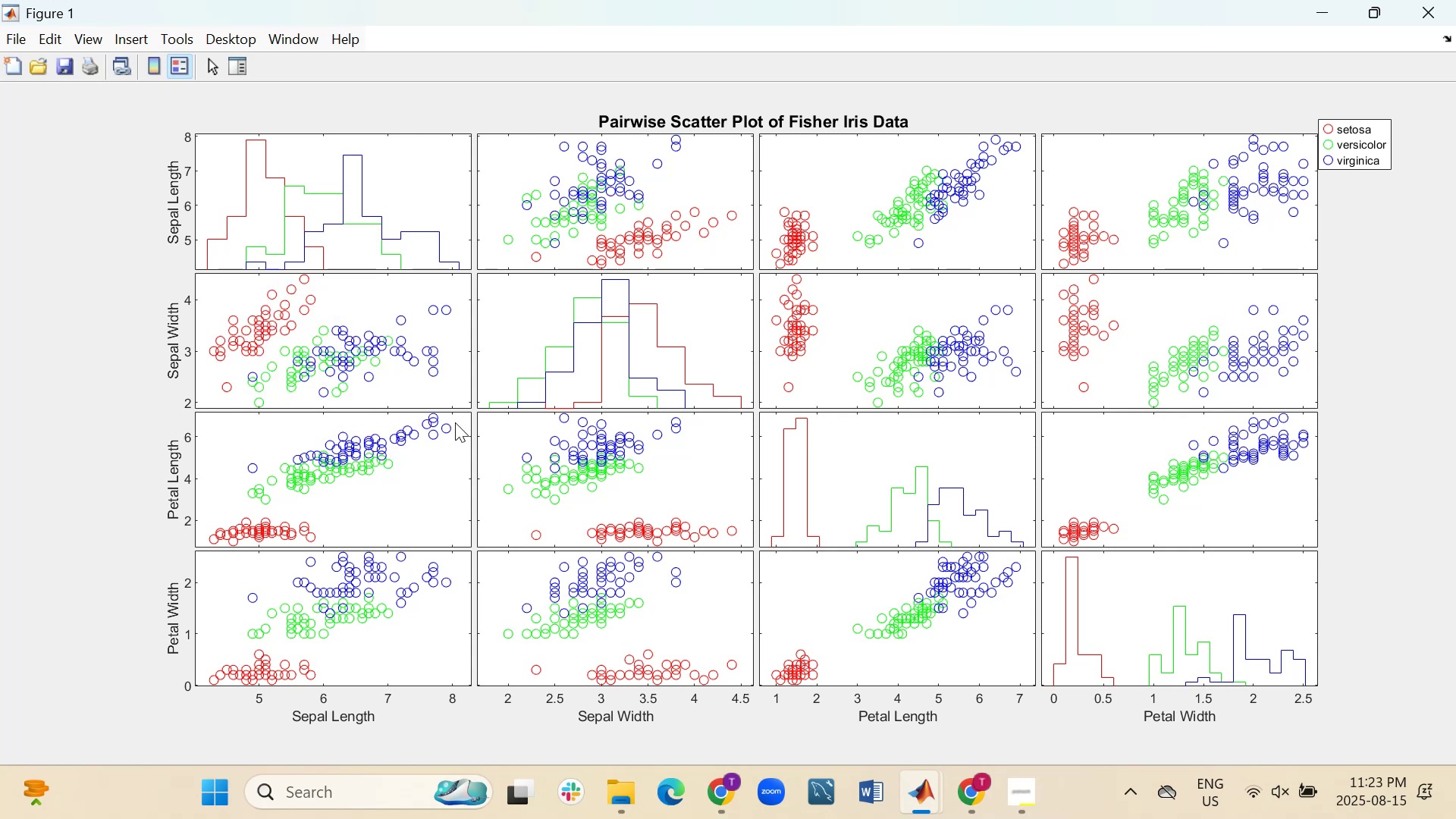 
mouse_move([601, 310])
 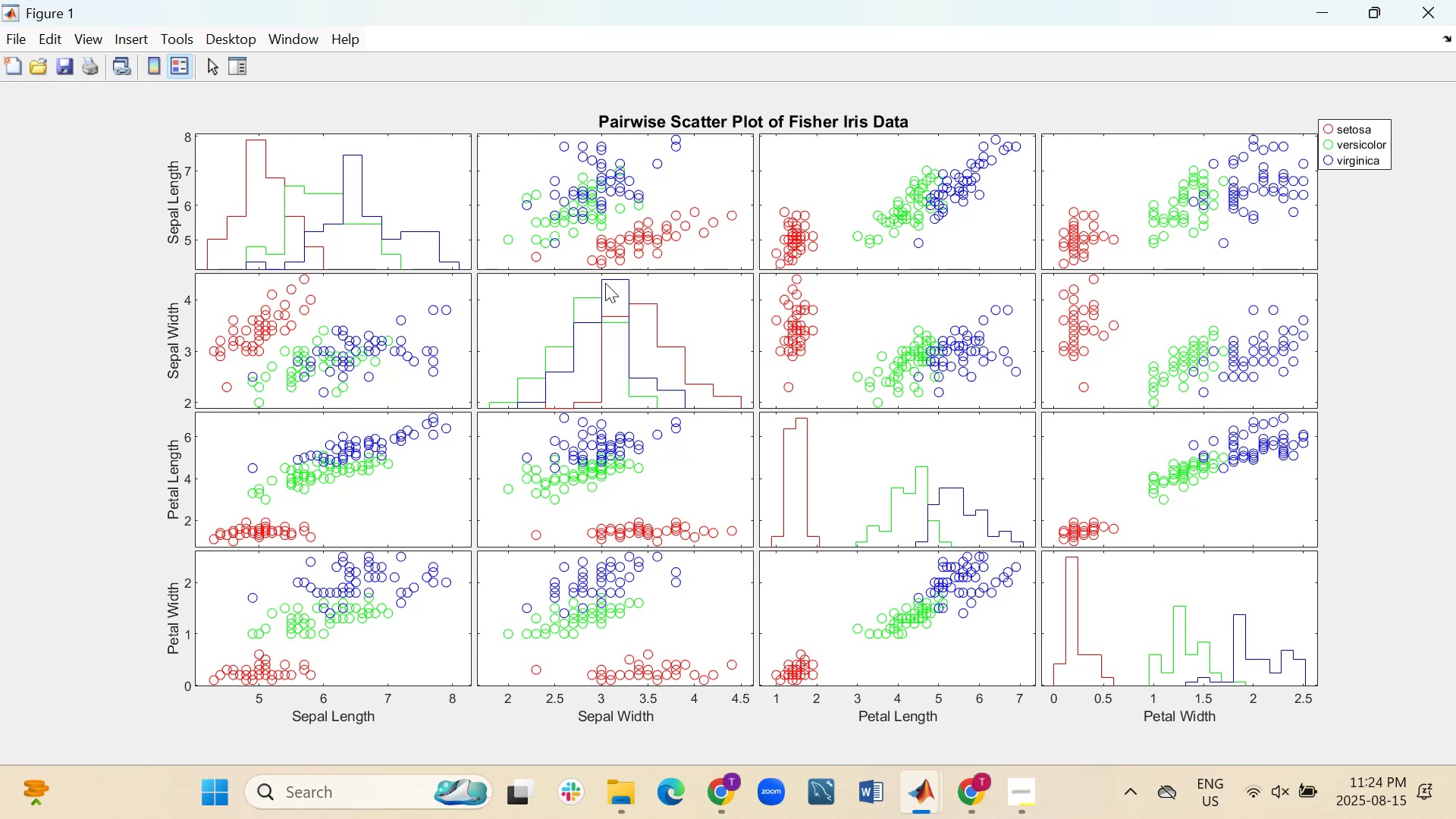 
mouse_move([621, 280])
 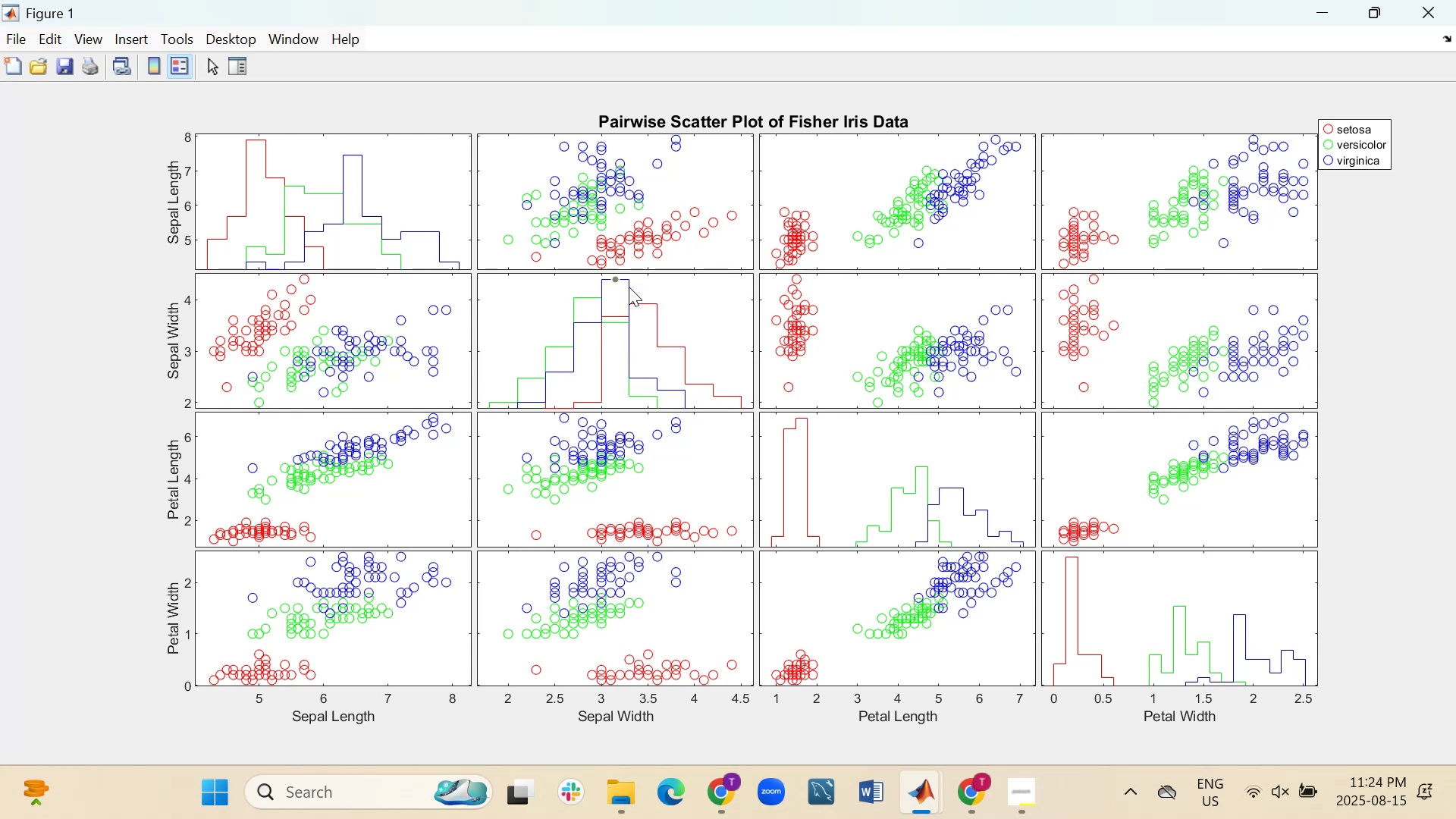 
mouse_move([651, 313])
 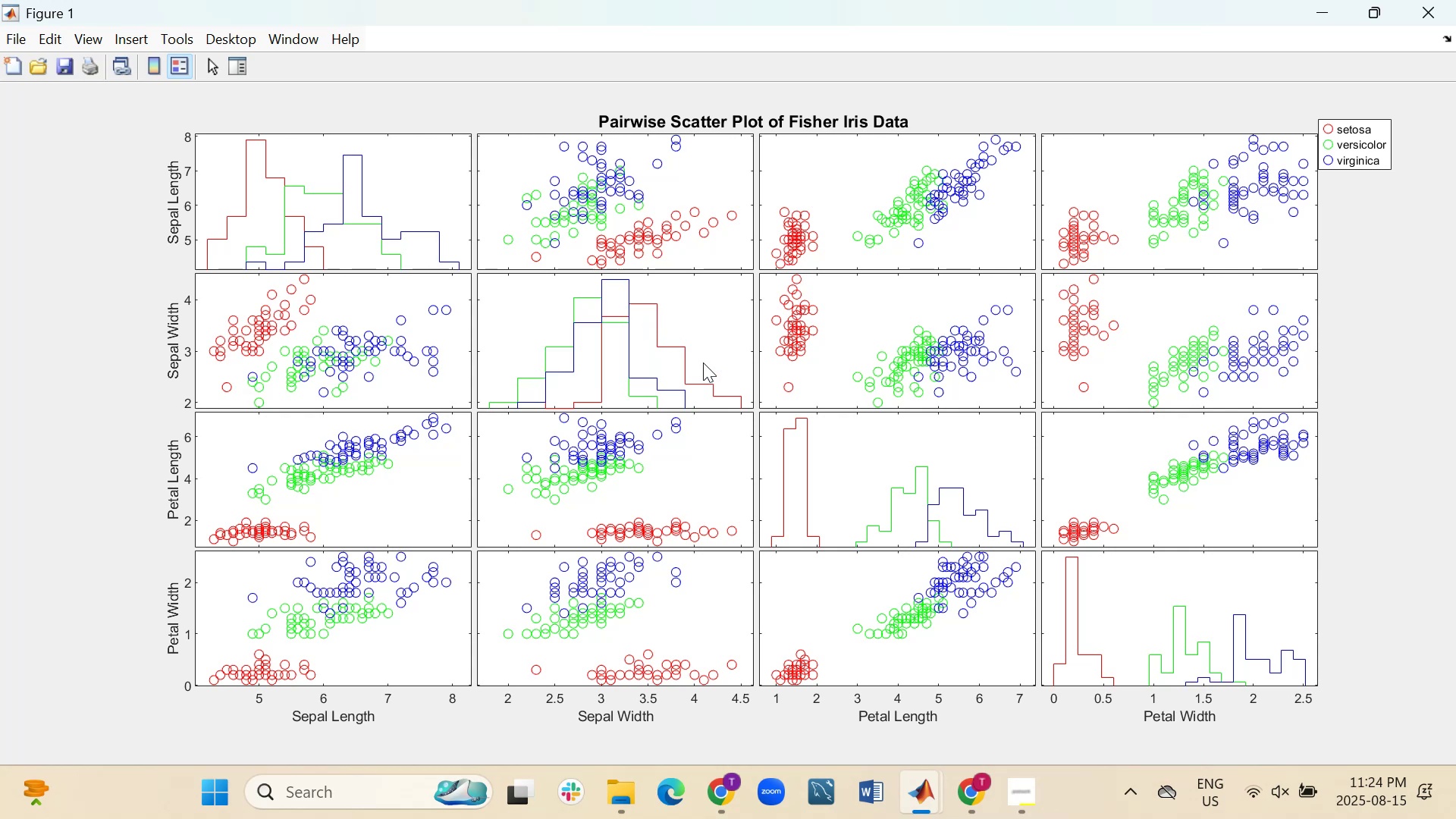 
mouse_move([799, 427])
 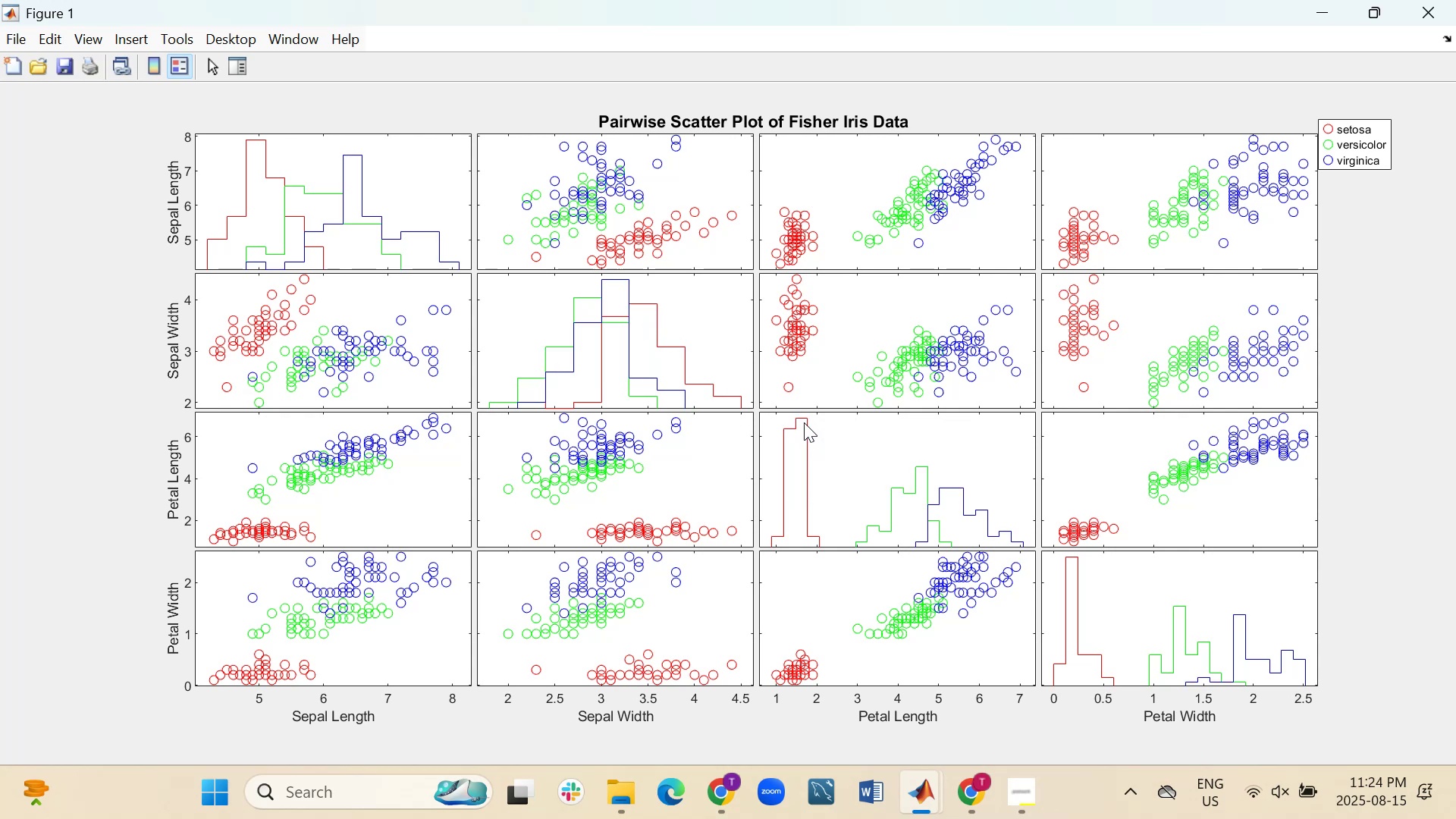 
mouse_move([812, 443])
 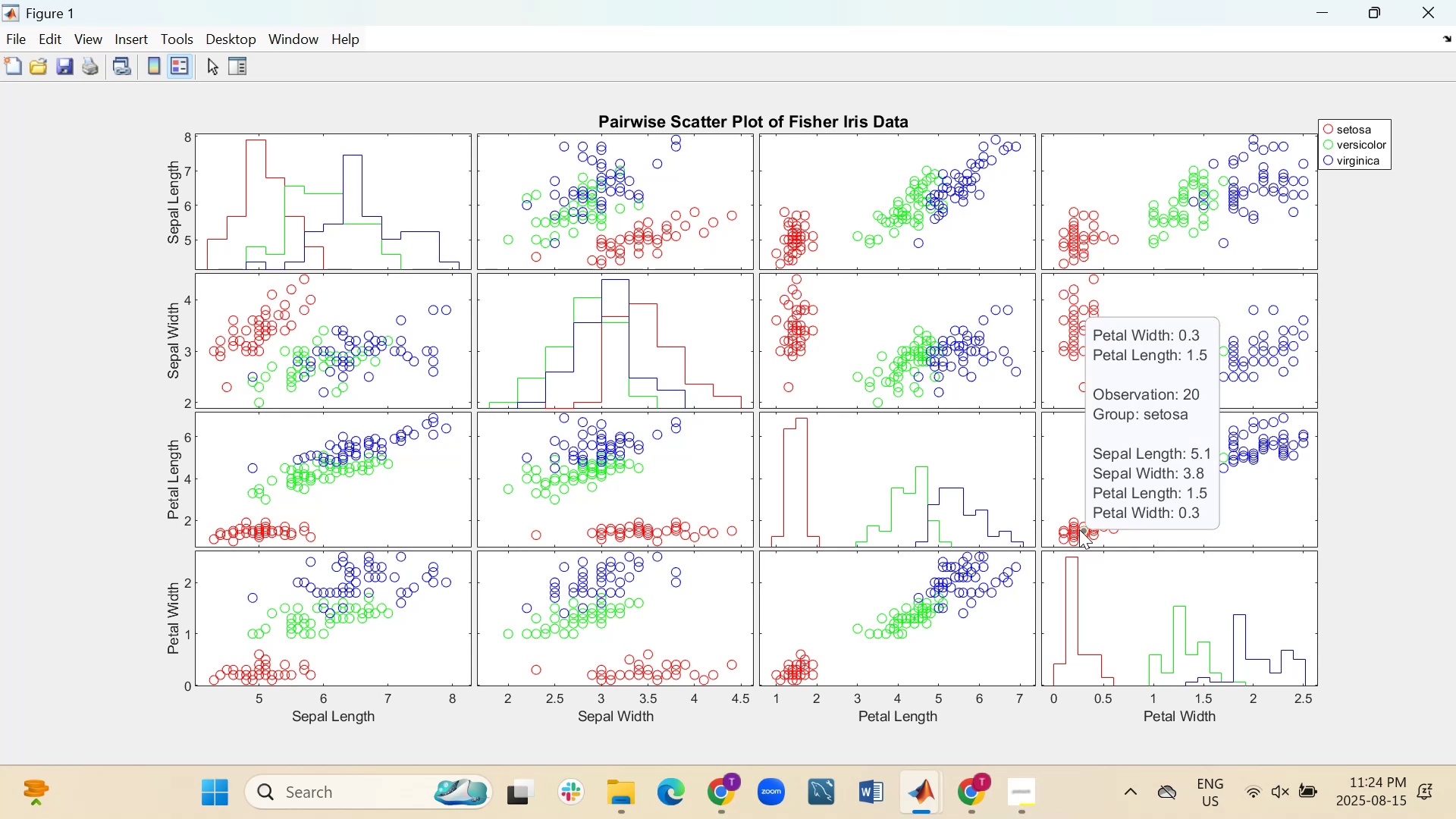 
wait(9.81)
 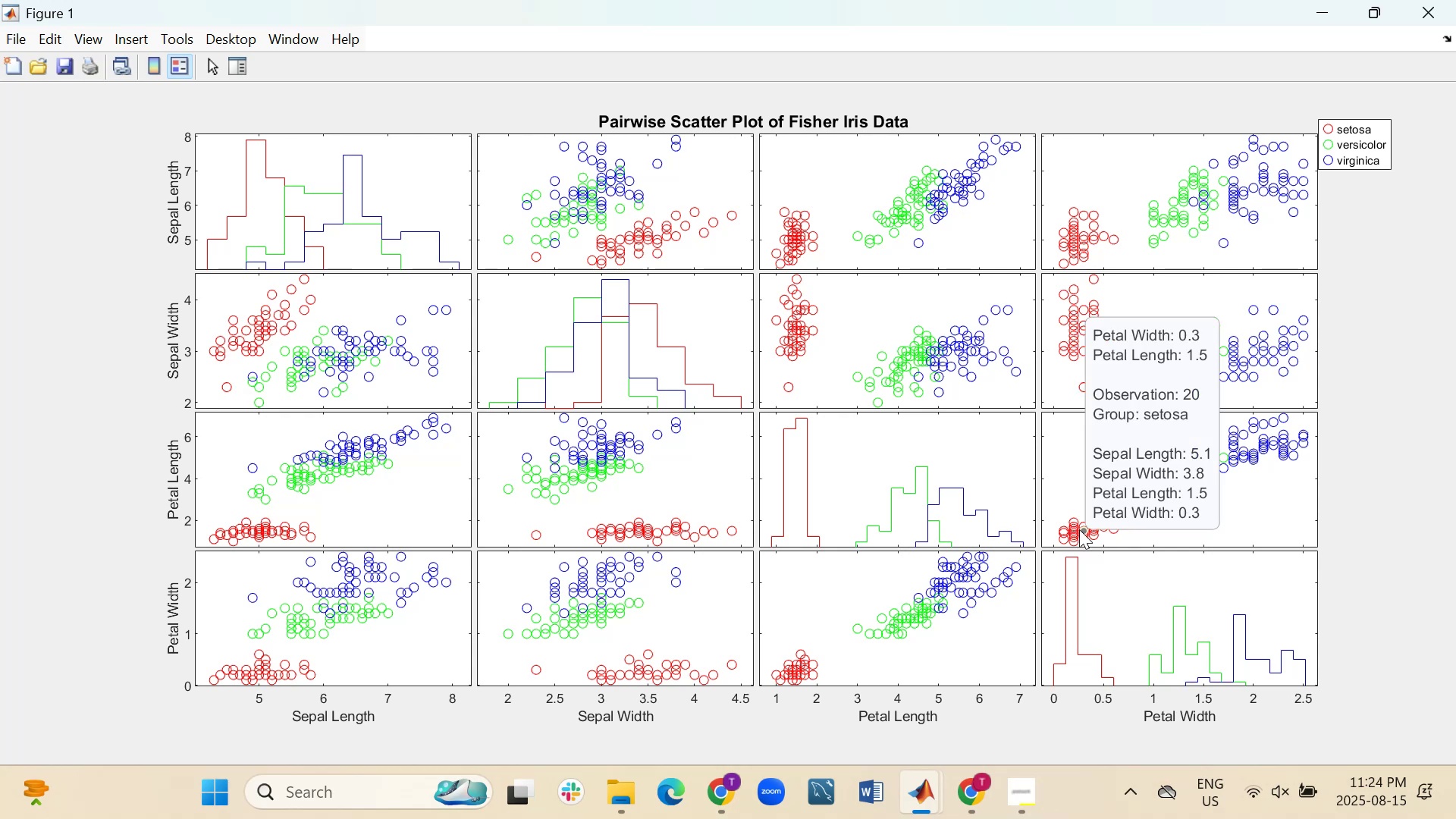 
left_click([709, 804])
 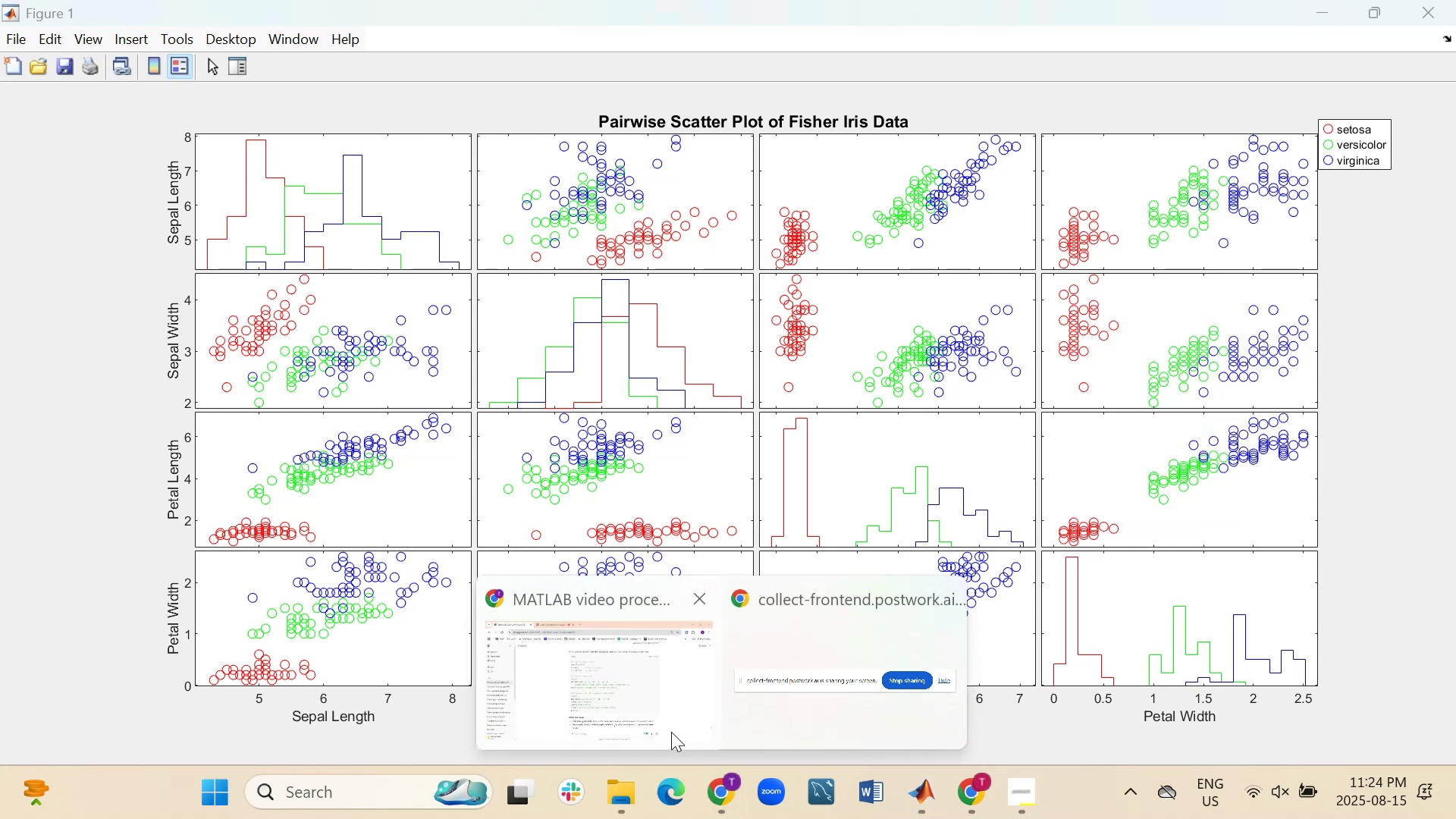 
left_click([662, 710])
 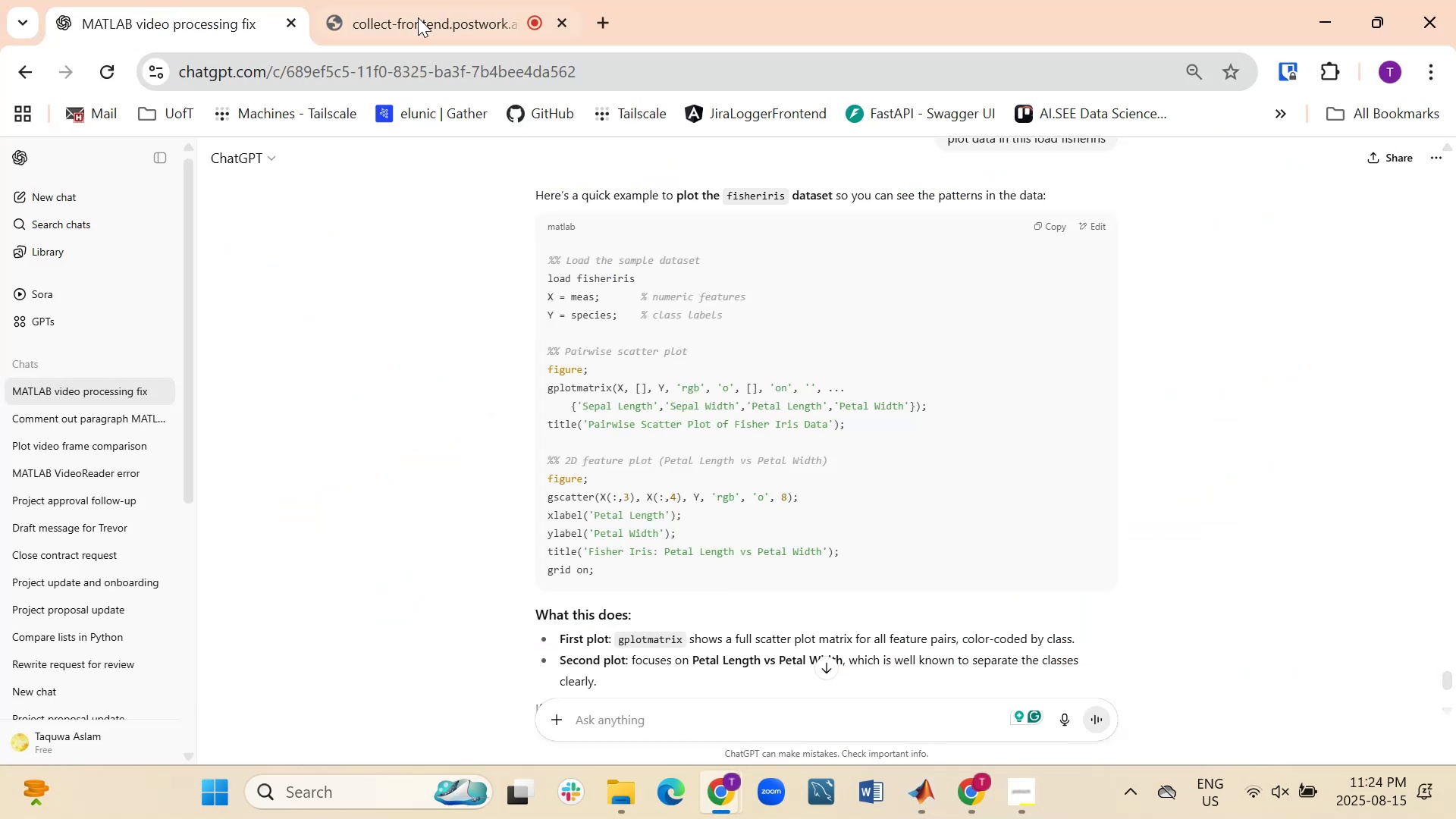 
left_click([413, 5])
 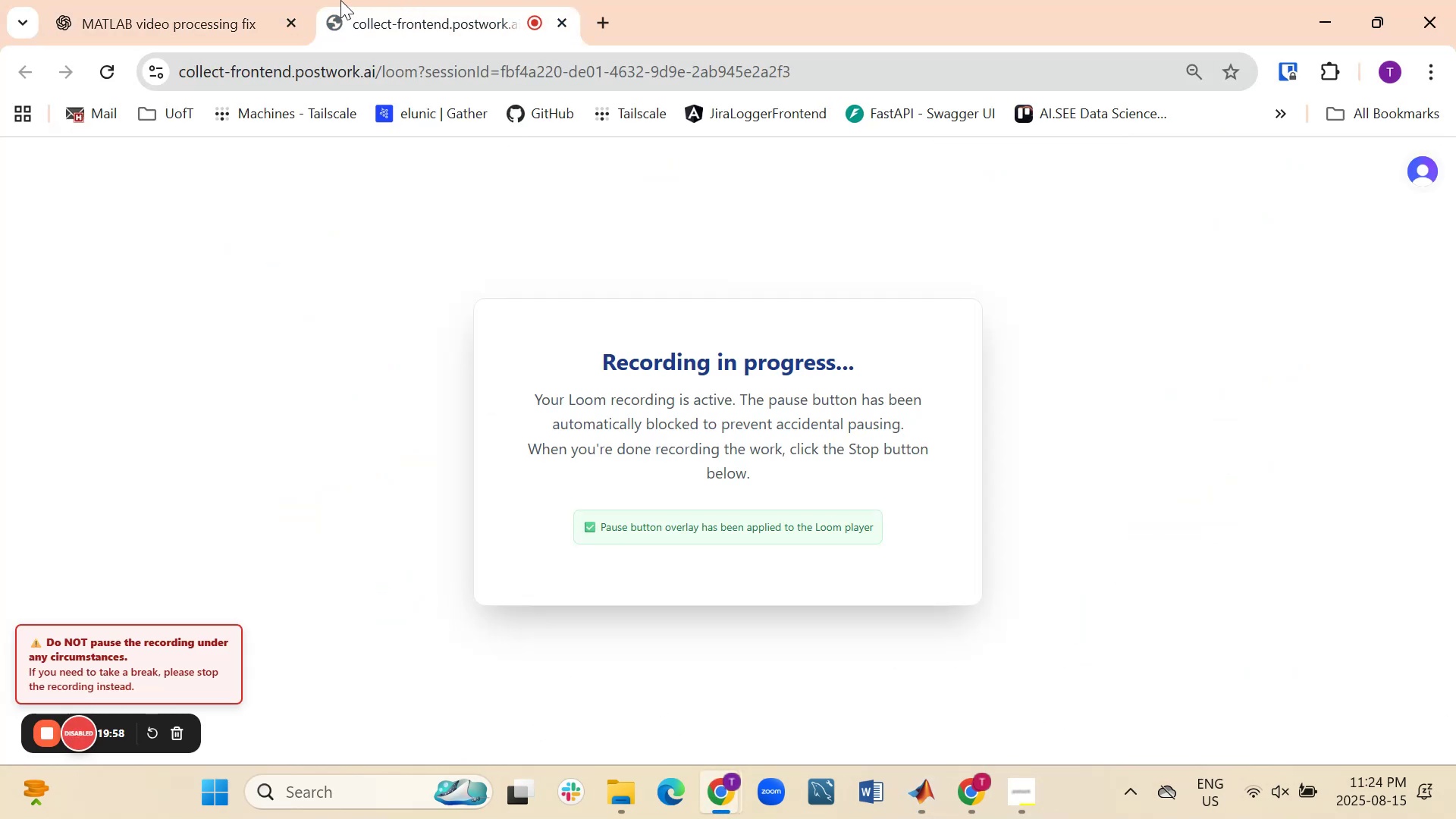 
left_click([219, 0])
 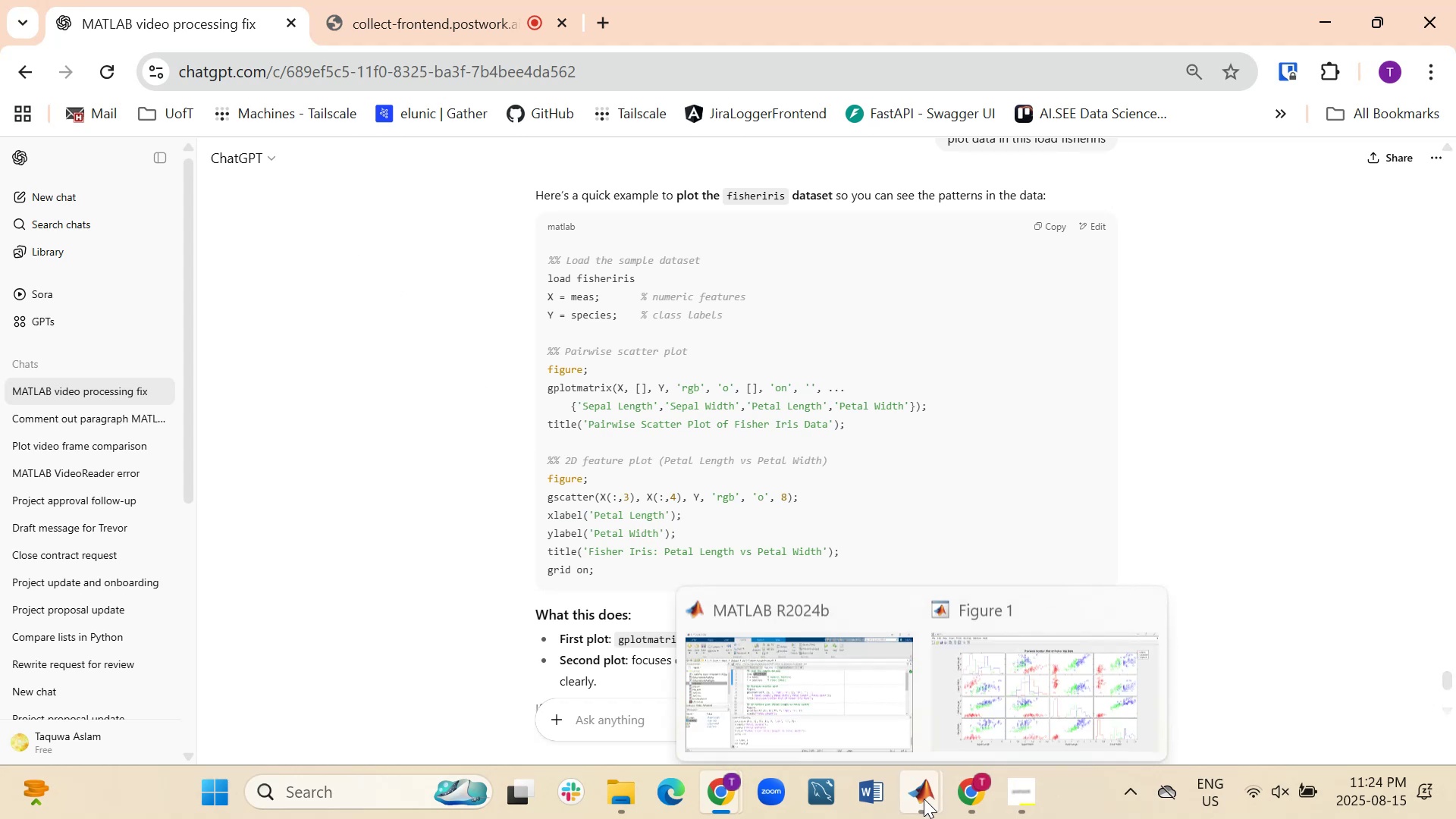 
left_click([871, 703])
 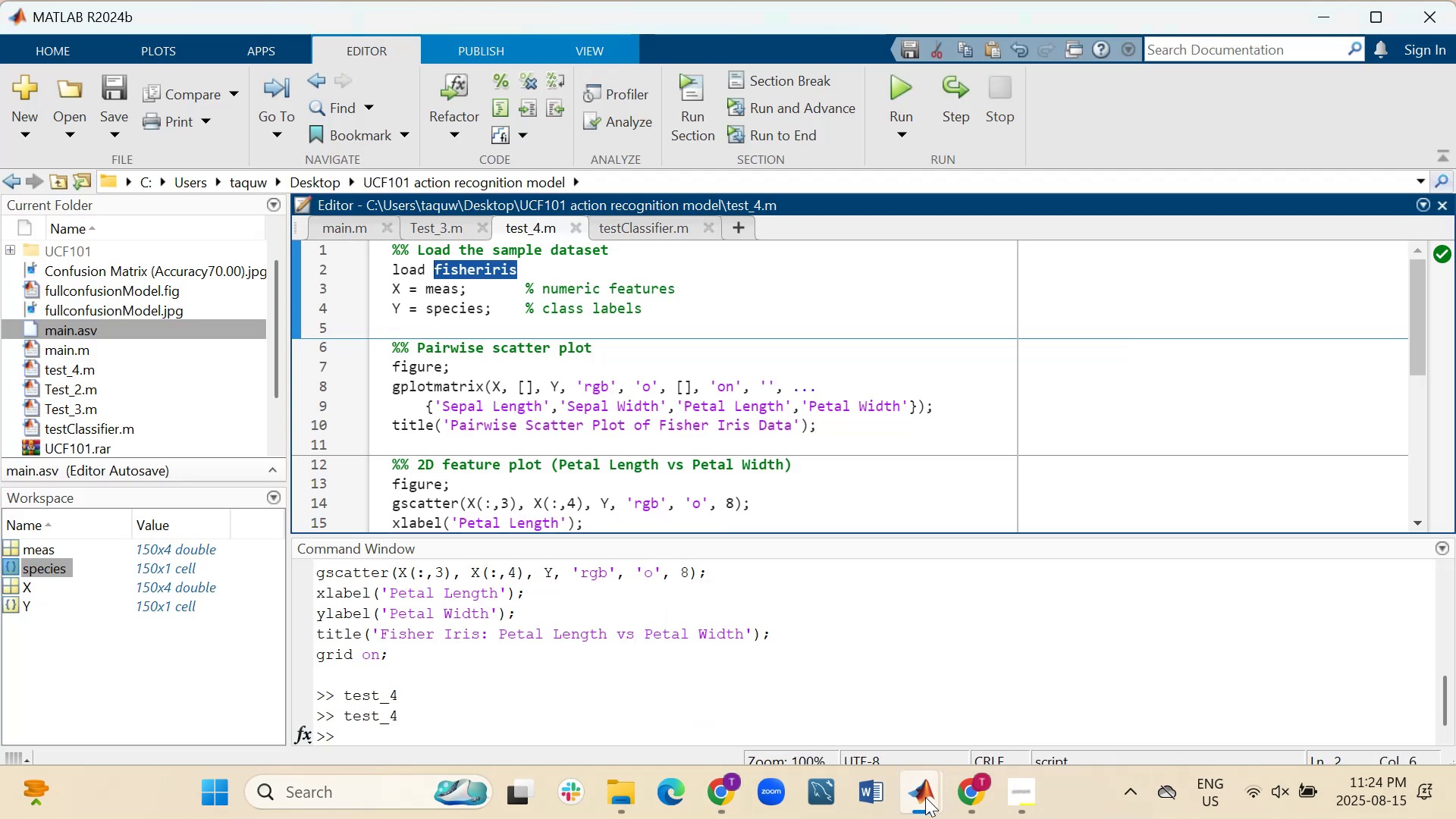 
left_click([1021, 680])
 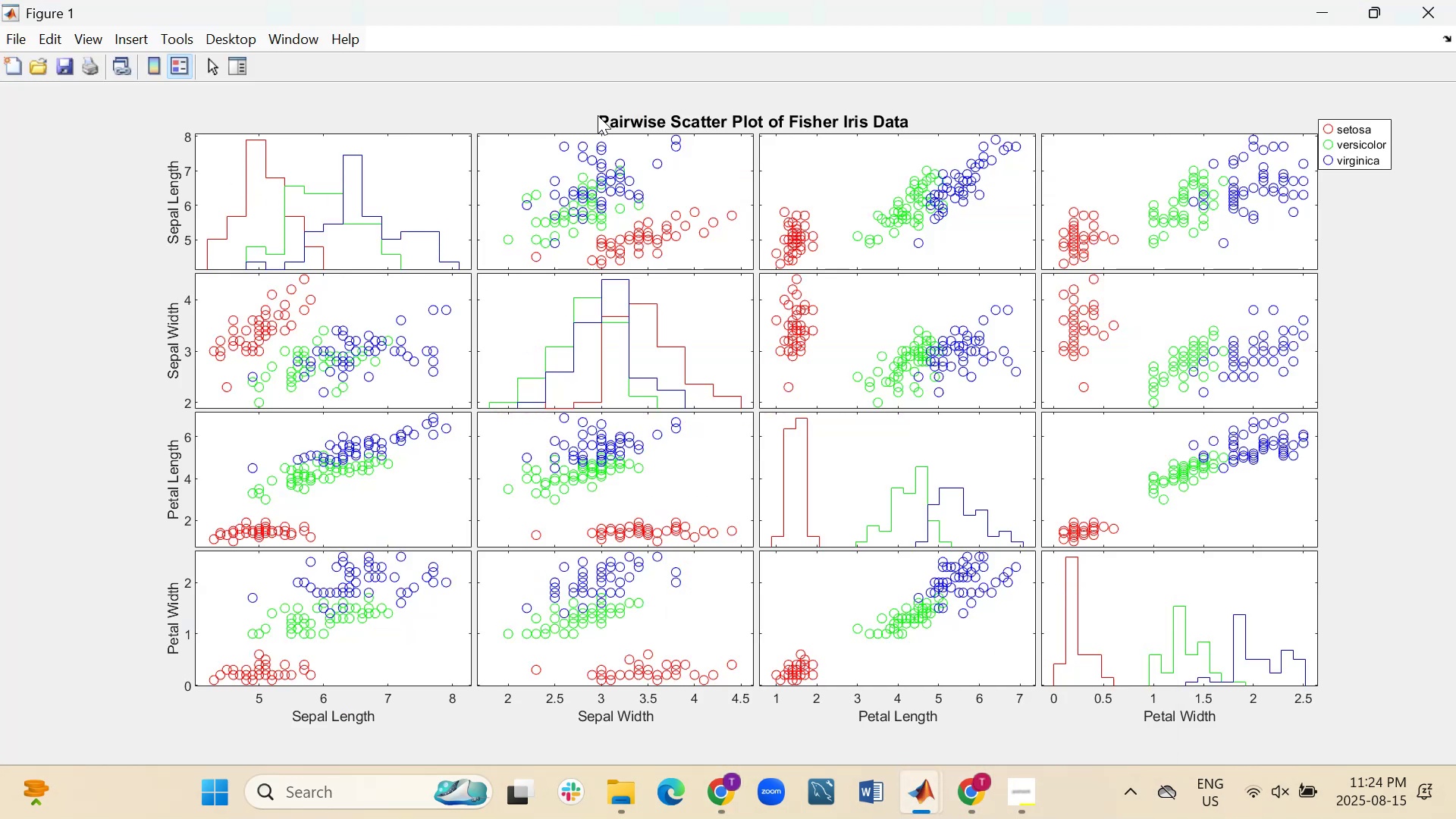 
left_click_drag(start_coordinate=[596, 115], to_coordinate=[694, 118])
 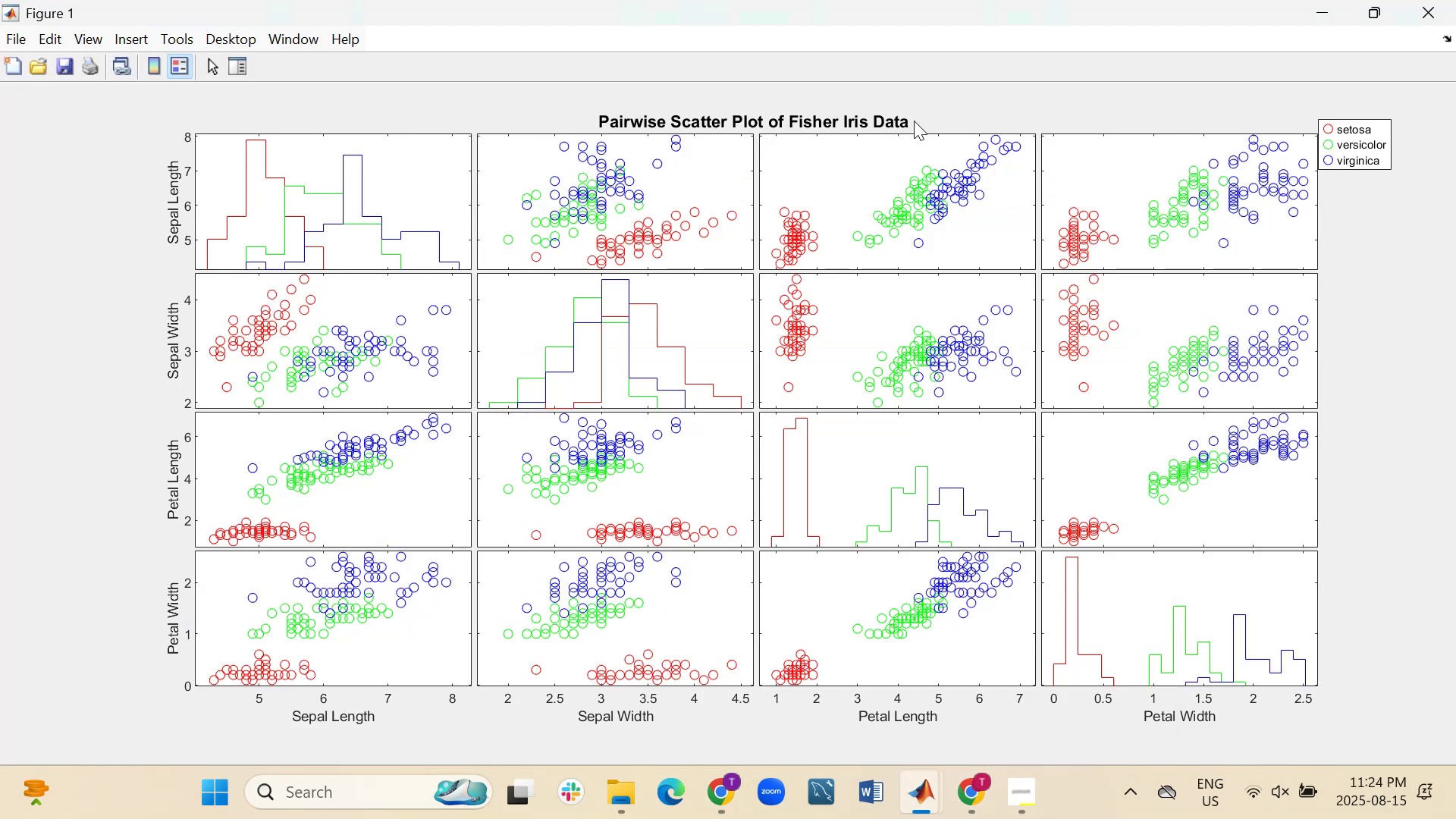 
left_click_drag(start_coordinate=[907, 120], to_coordinate=[686, 108])
 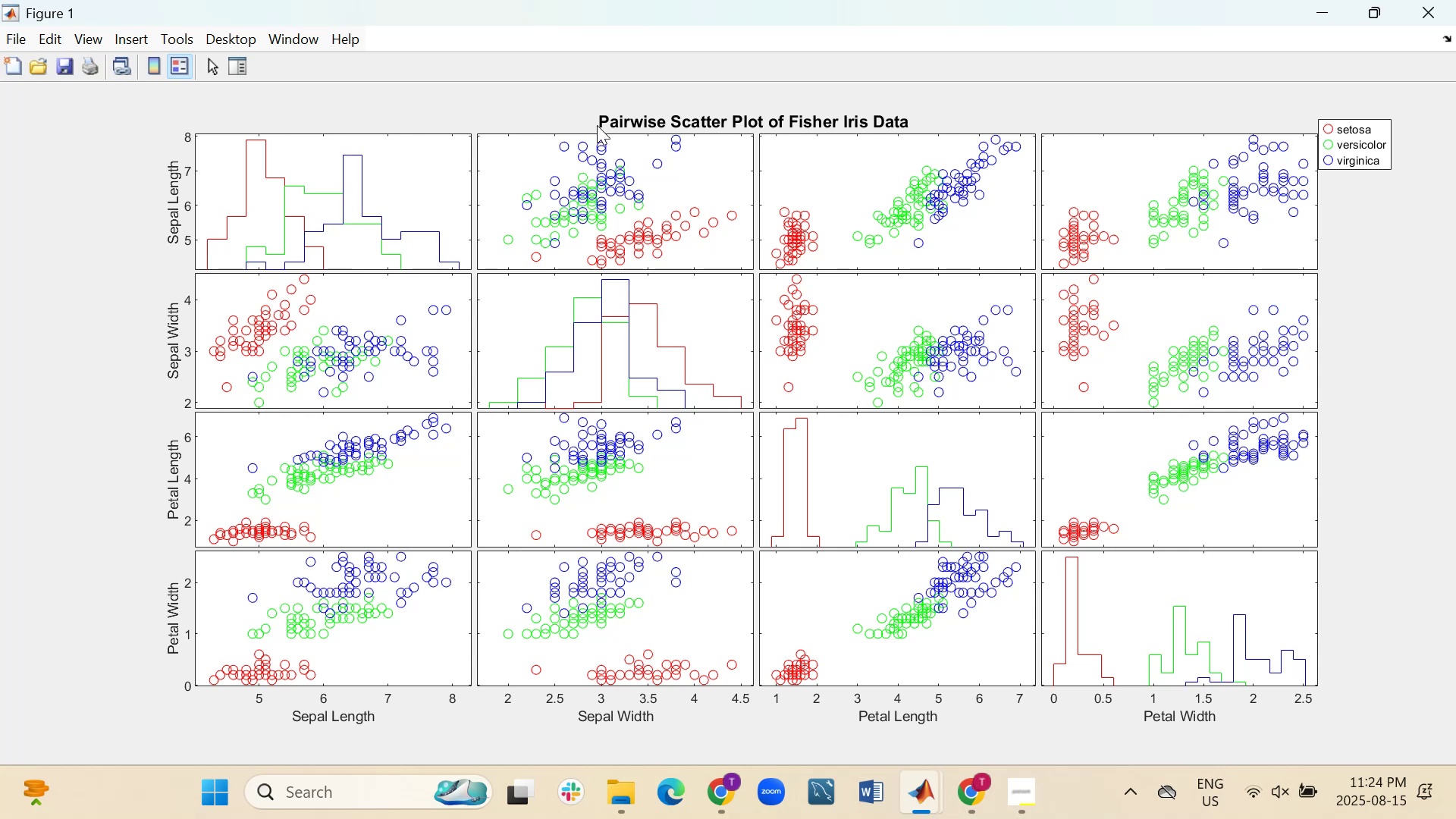 
left_click([600, 124])
 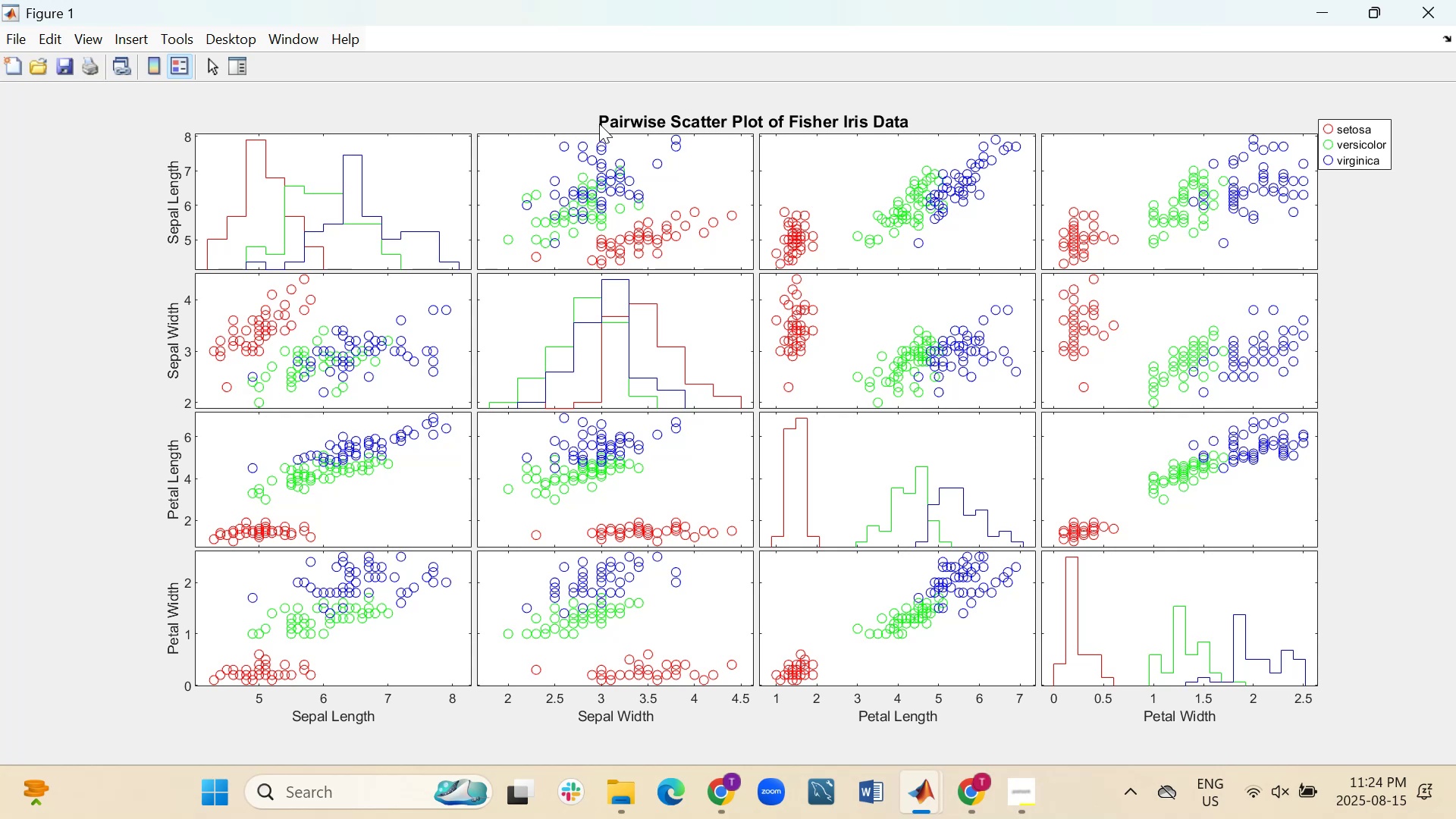 
left_click_drag(start_coordinate=[598, 124], to_coordinate=[676, 114])
 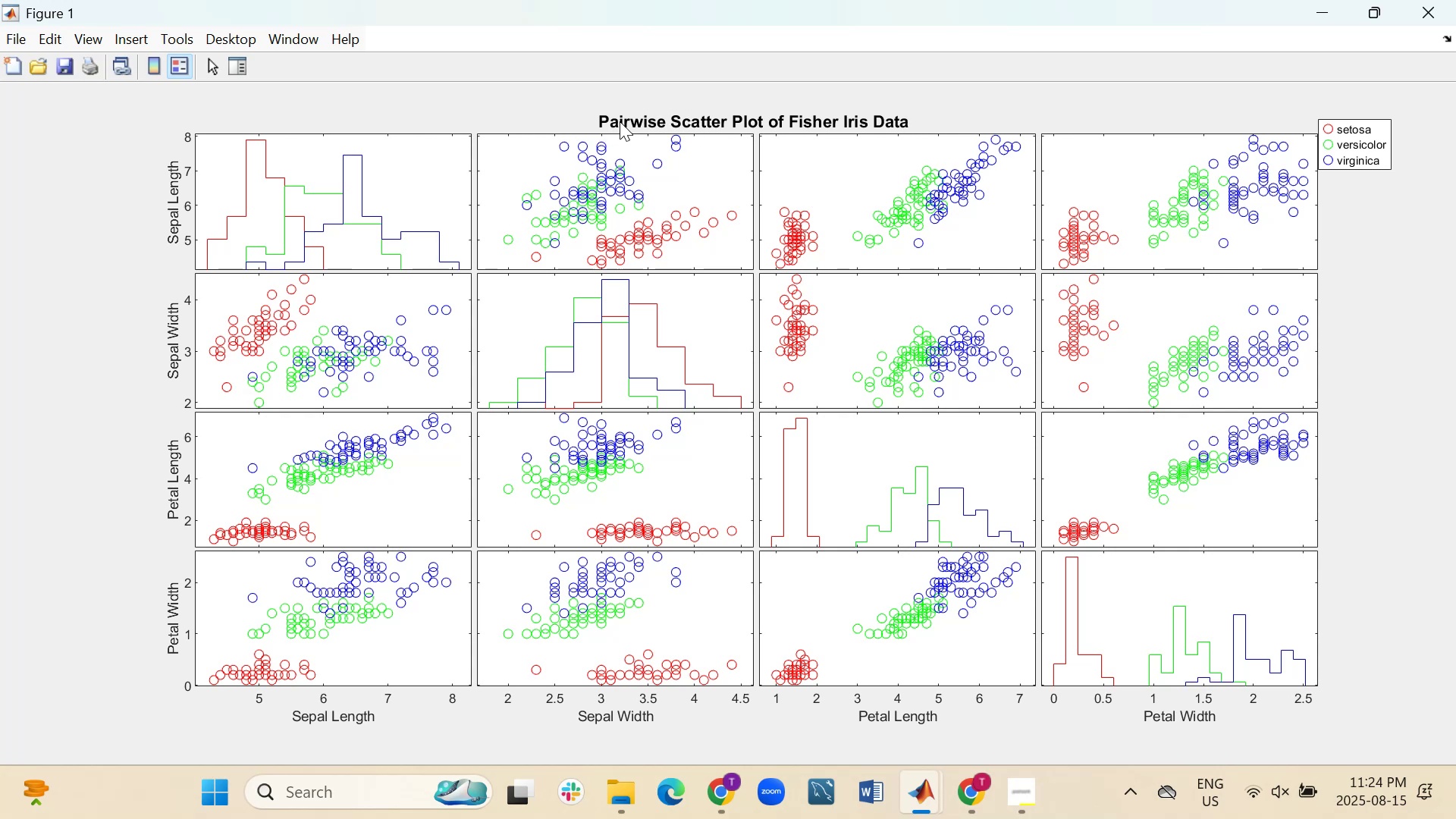 
double_click([620, 121])
 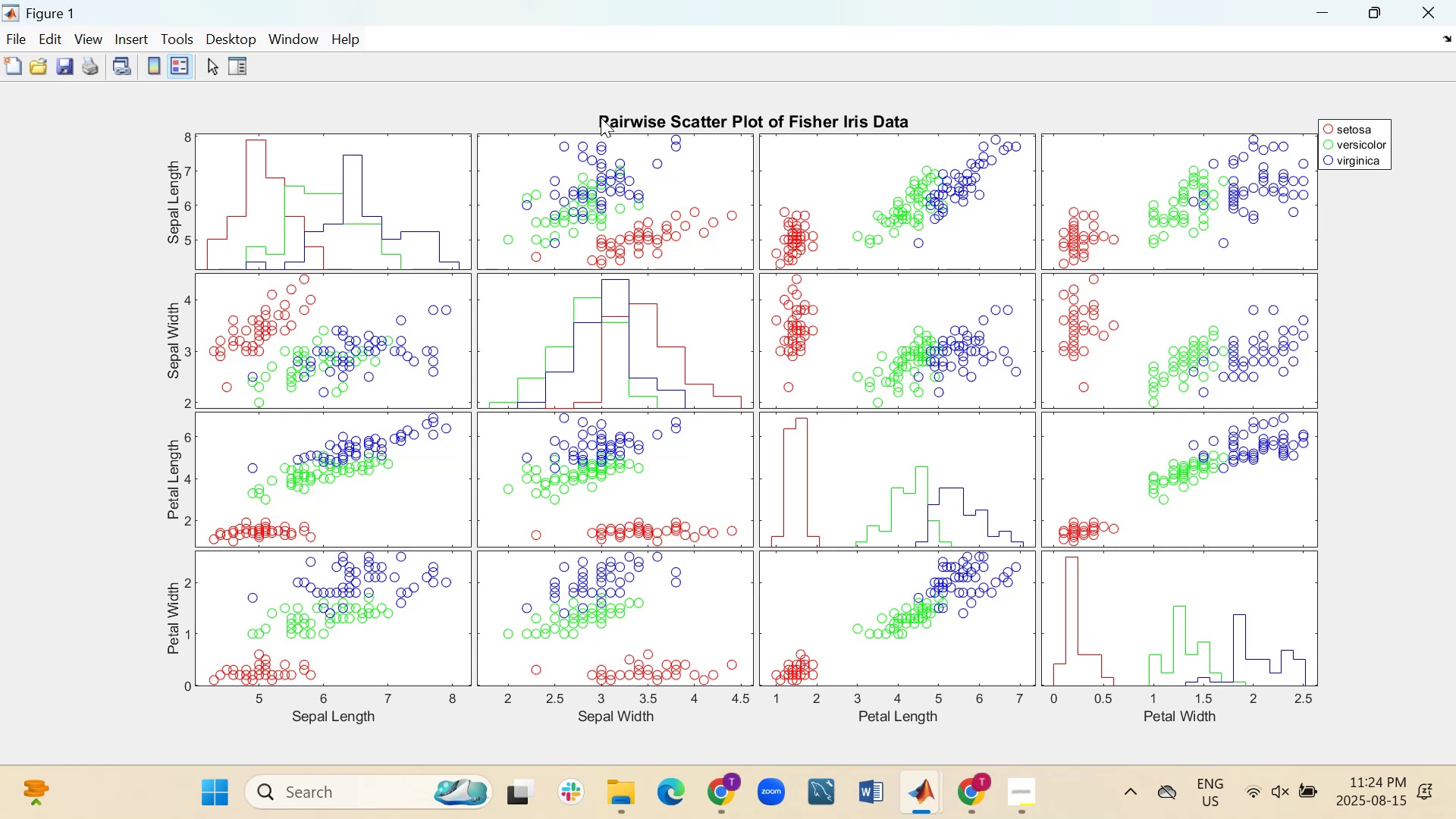 
triple_click([601, 118])
 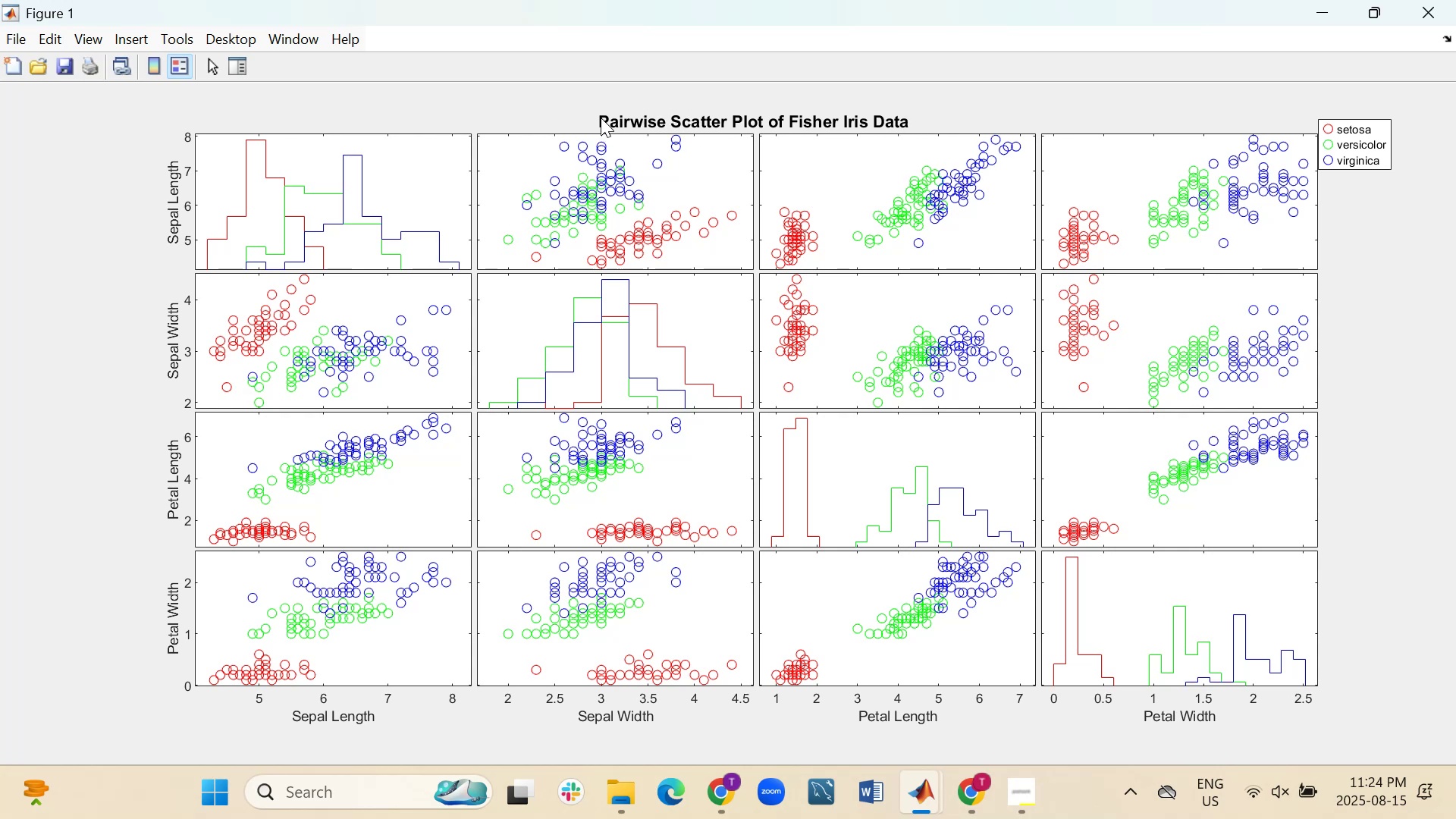 
left_click_drag(start_coordinate=[599, 118], to_coordinate=[767, 121])
 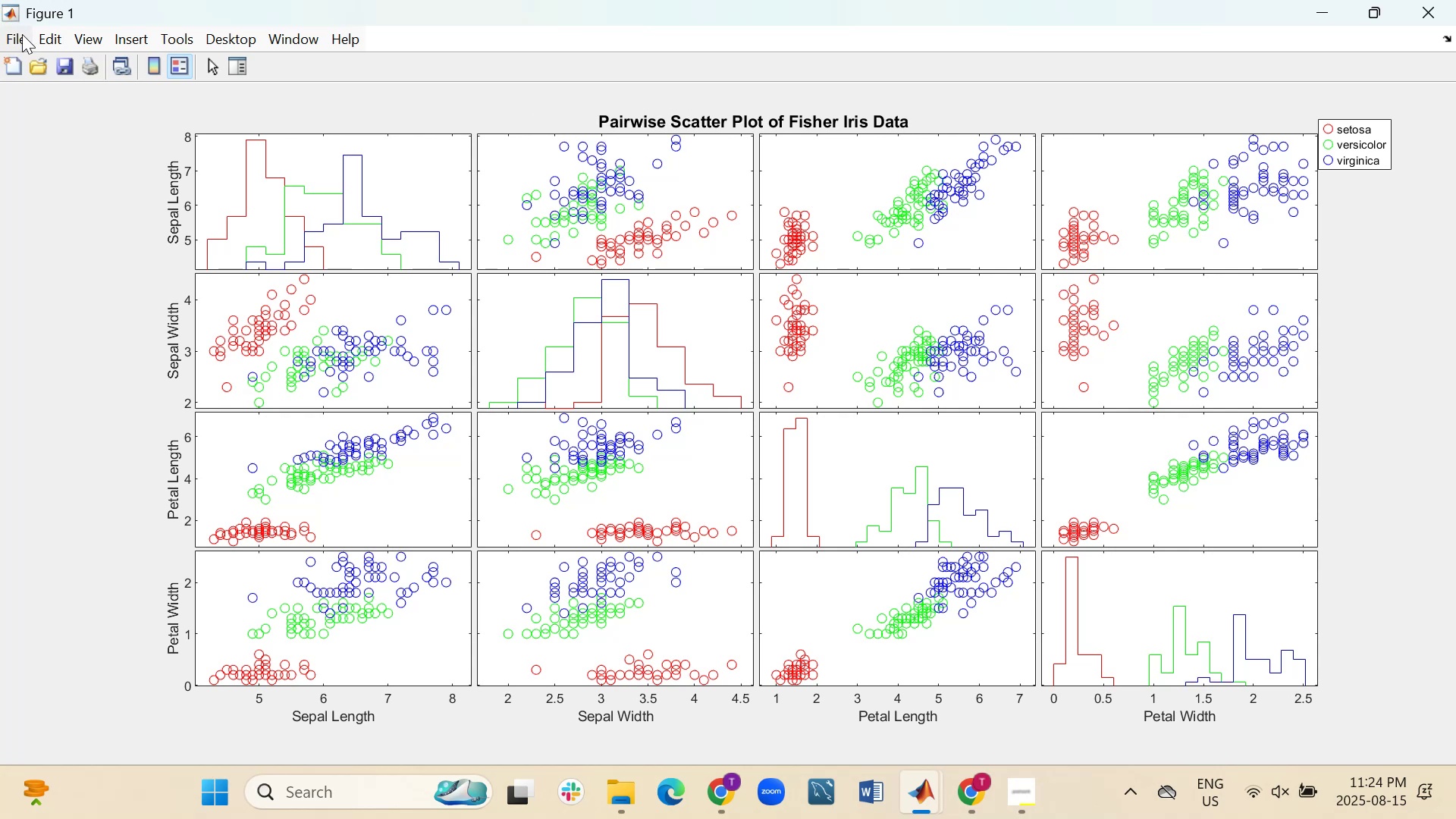 
left_click([22, 34])
 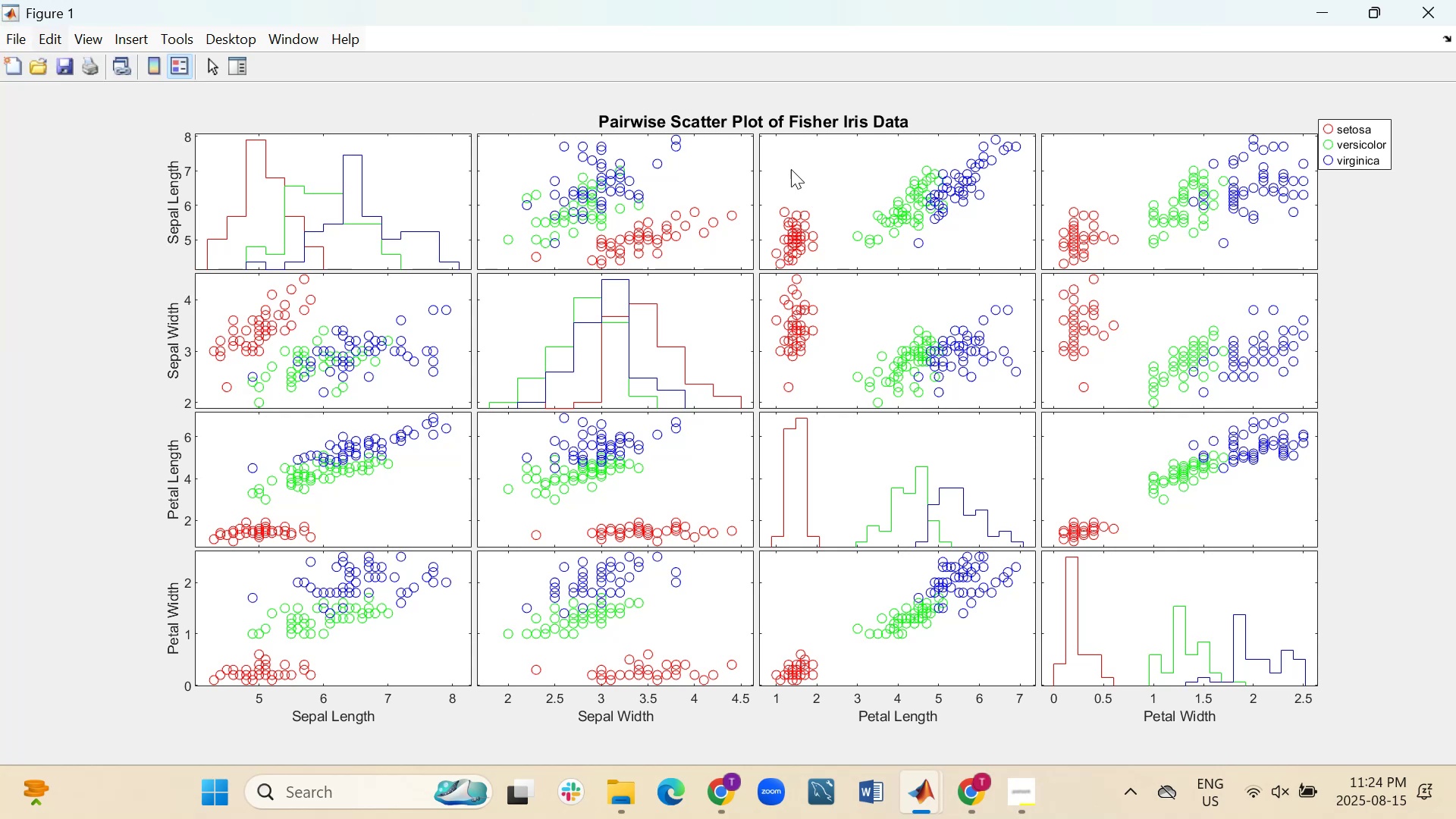 
left_click([1229, 95])
 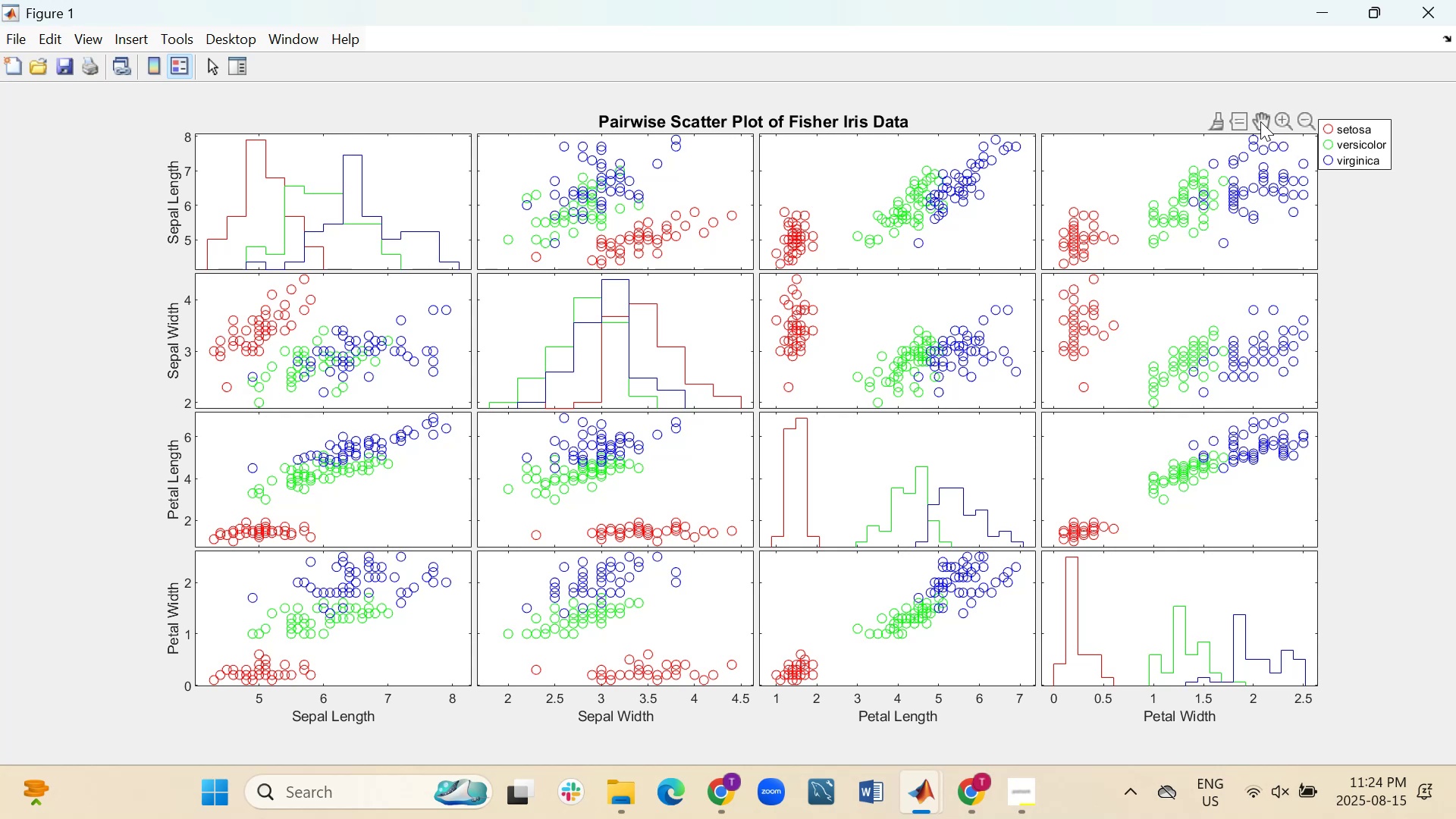 
mouse_move([1208, 124])
 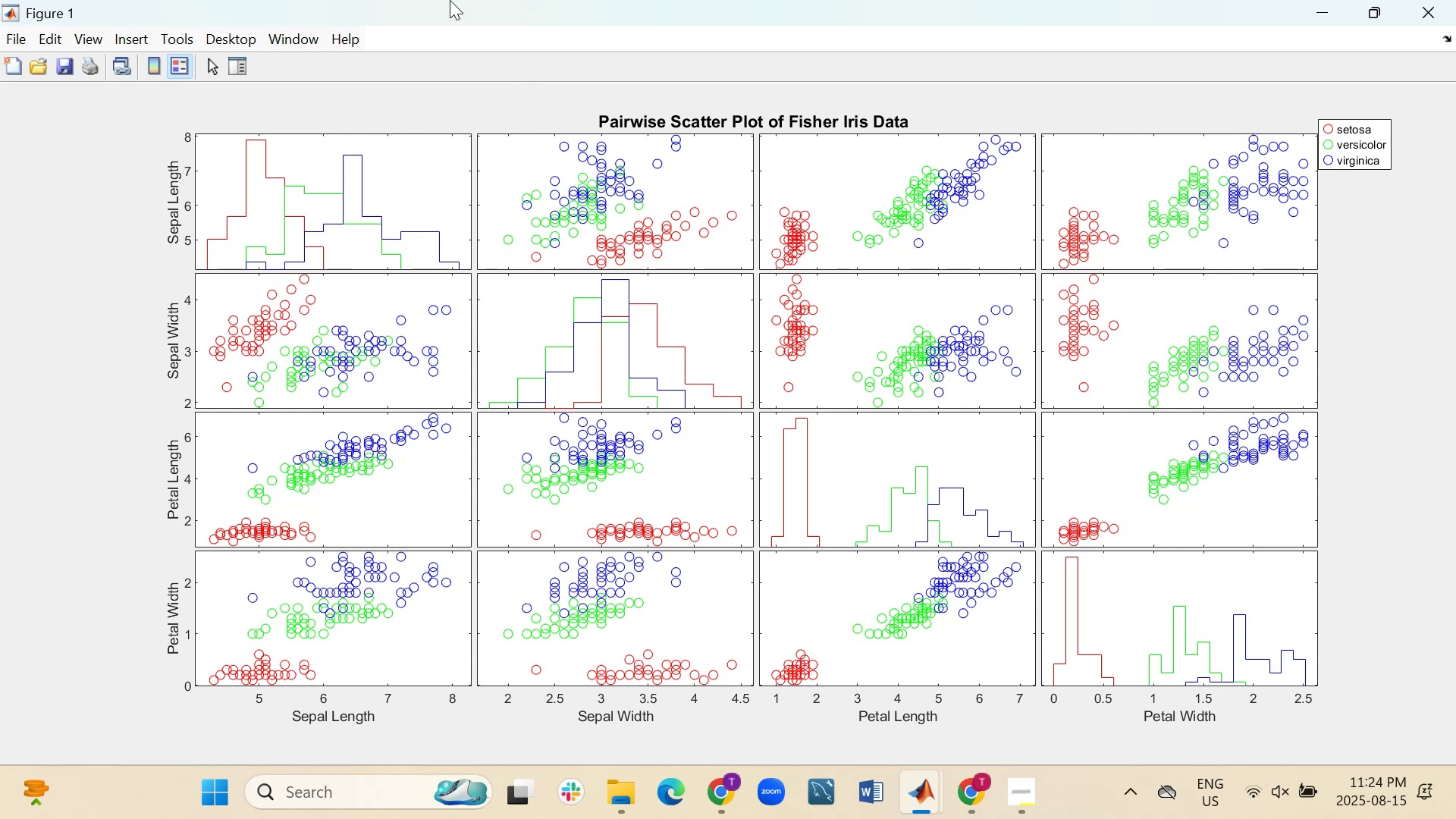 
left_click([14, 35])
 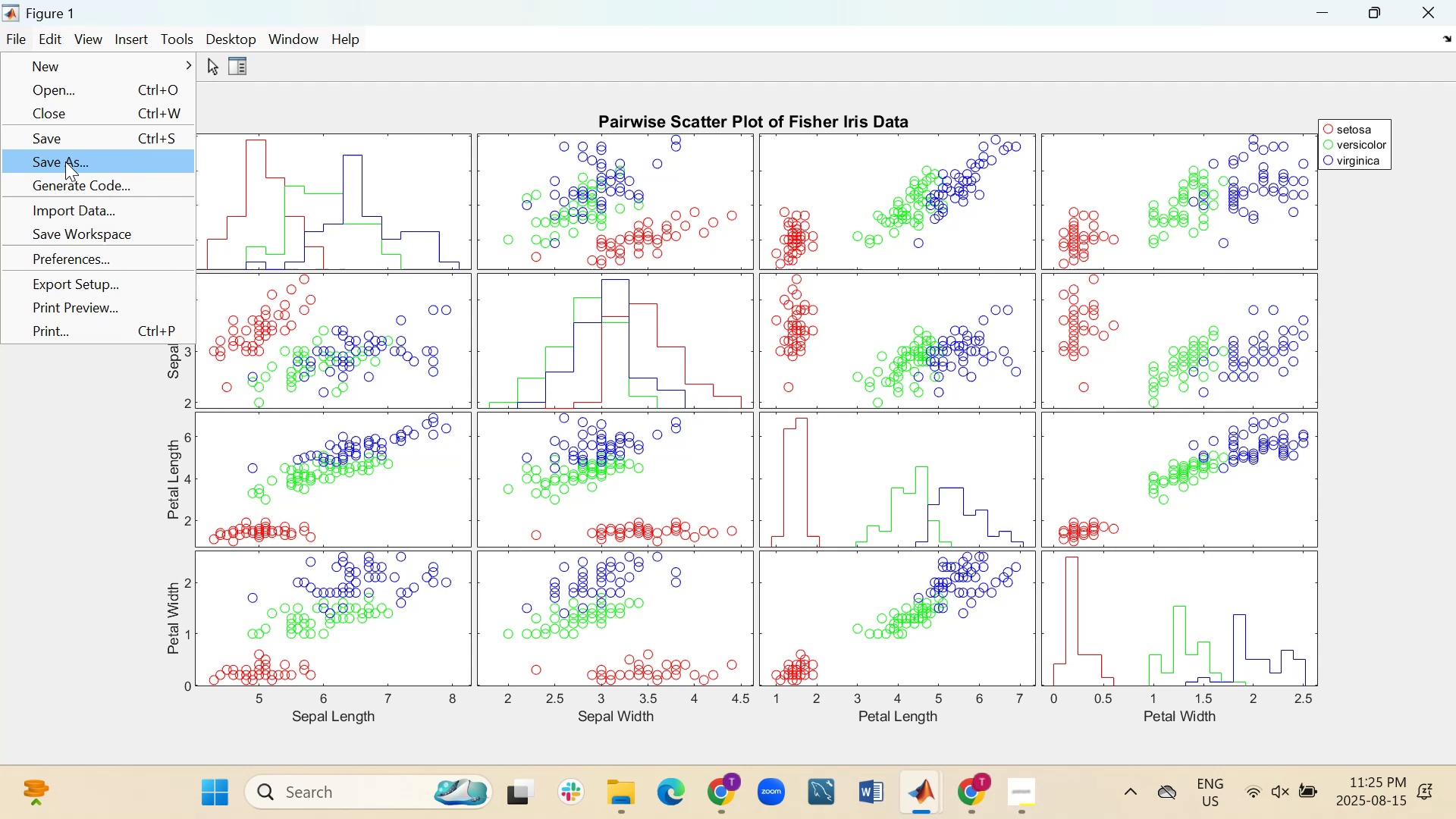 
left_click([65, 165])
 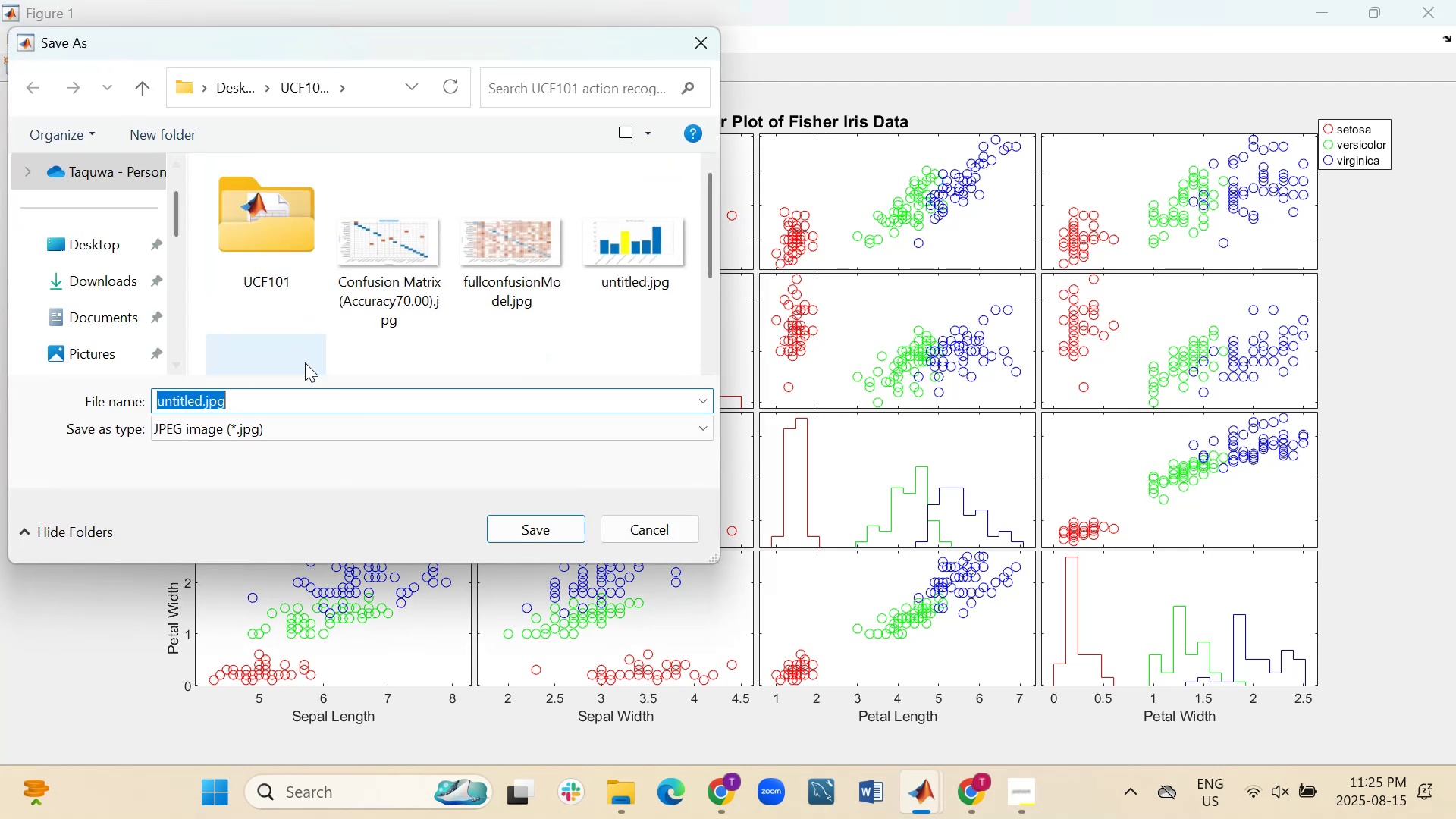 
left_click([302, 428])
 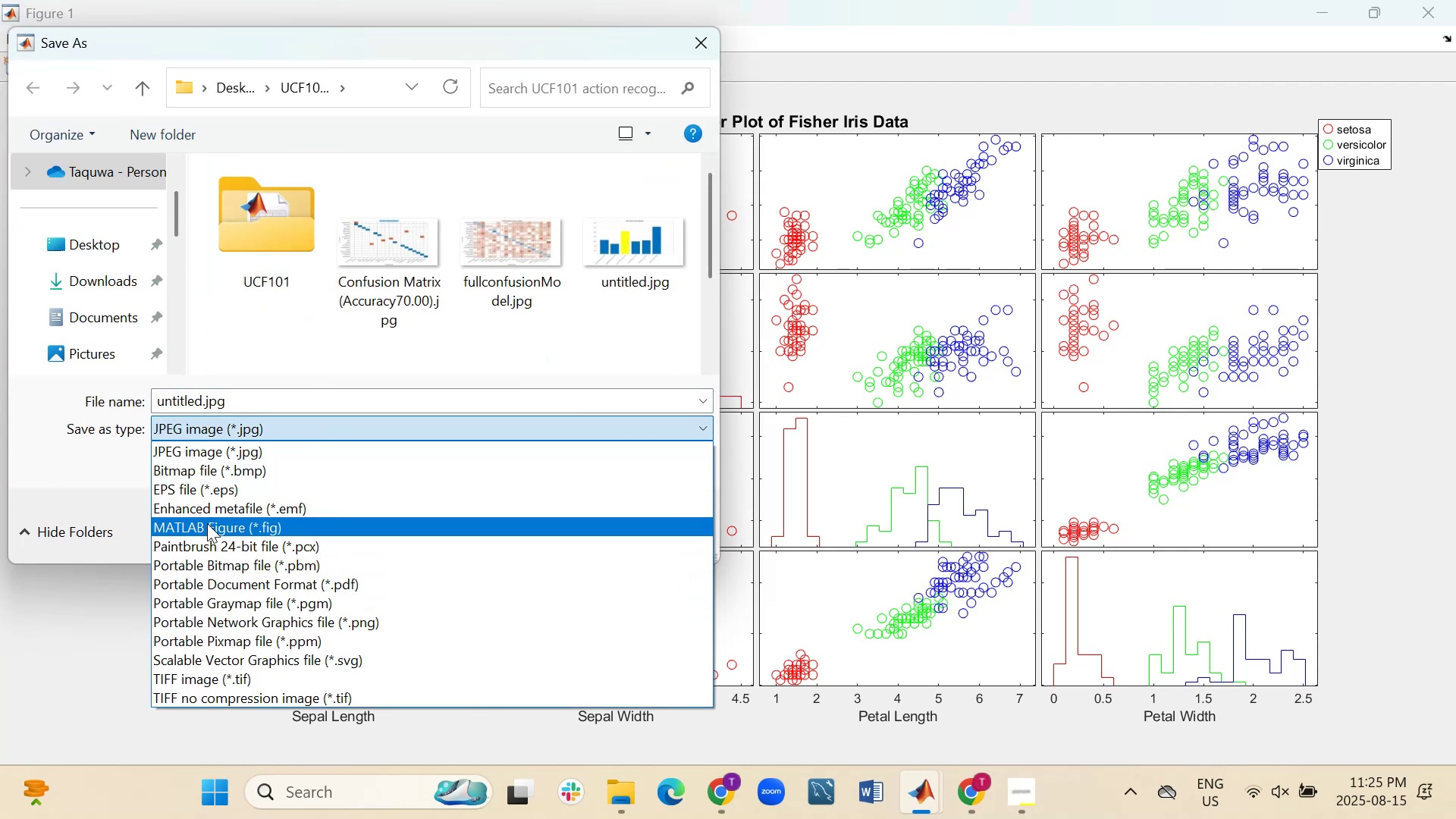 
left_click_drag(start_coordinate=[357, 45], to_coordinate=[841, 198])
 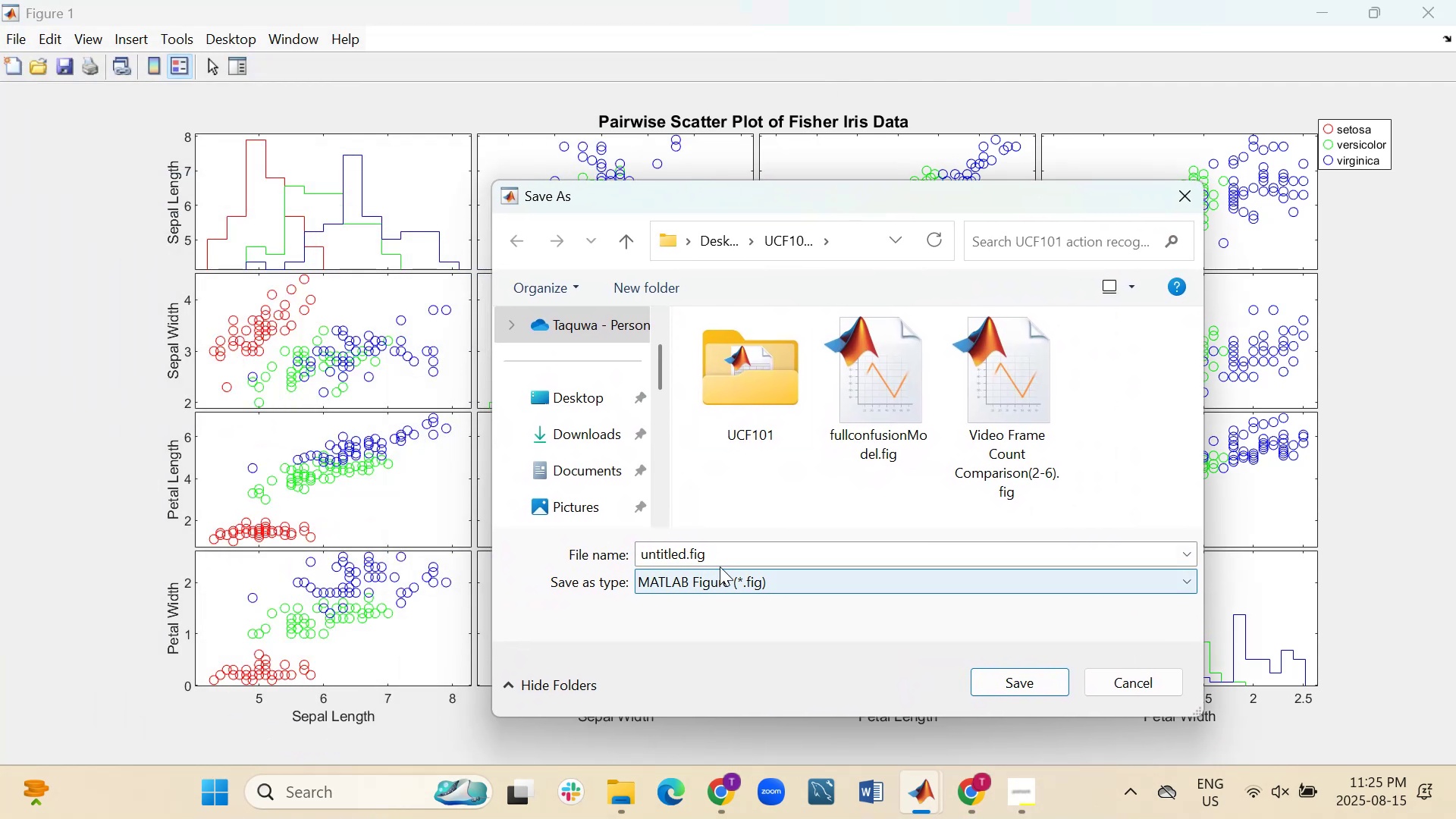 
left_click([720, 553])
 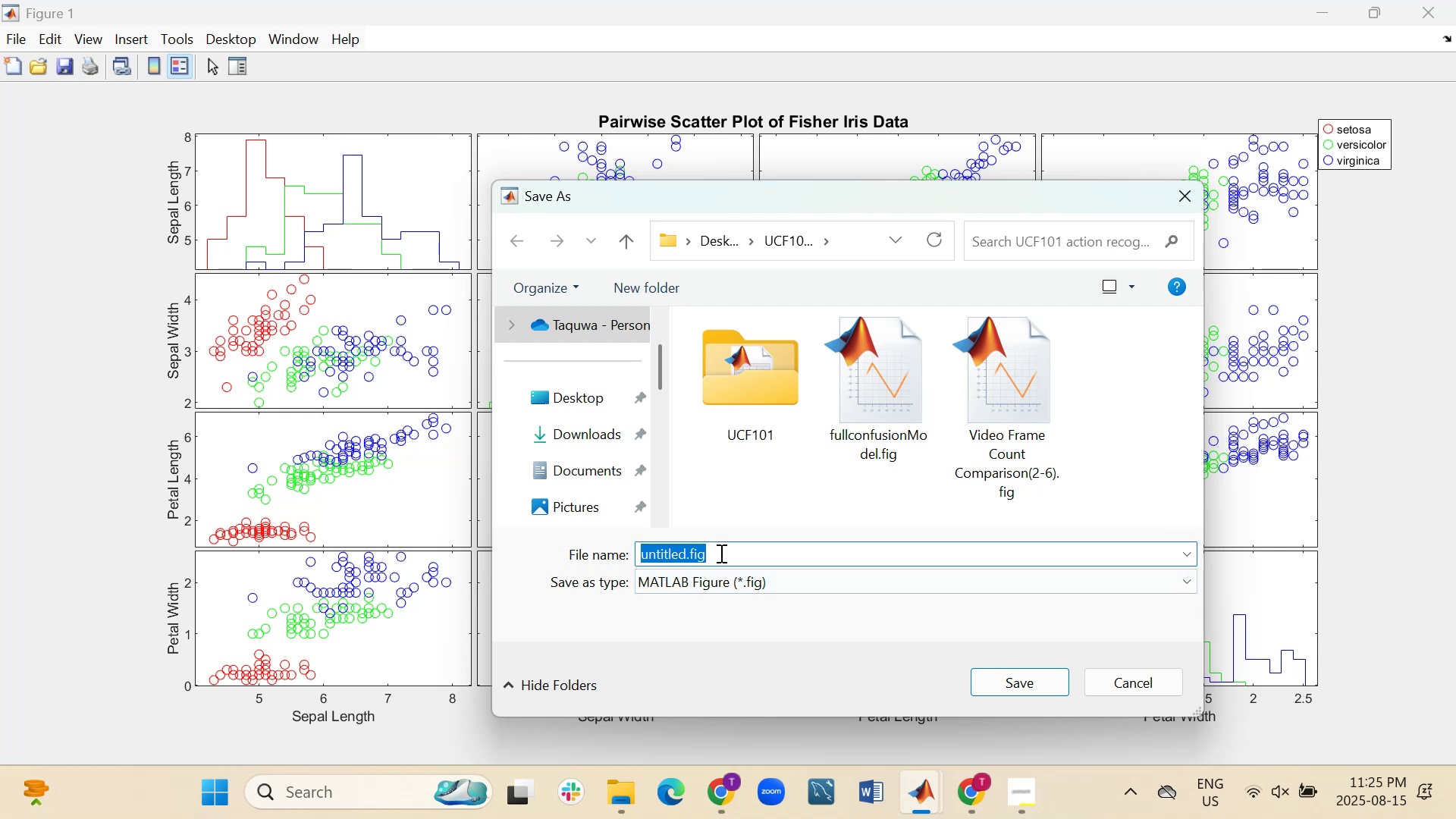 
type(PairwiseScatterPlotofFisherIrisData)
 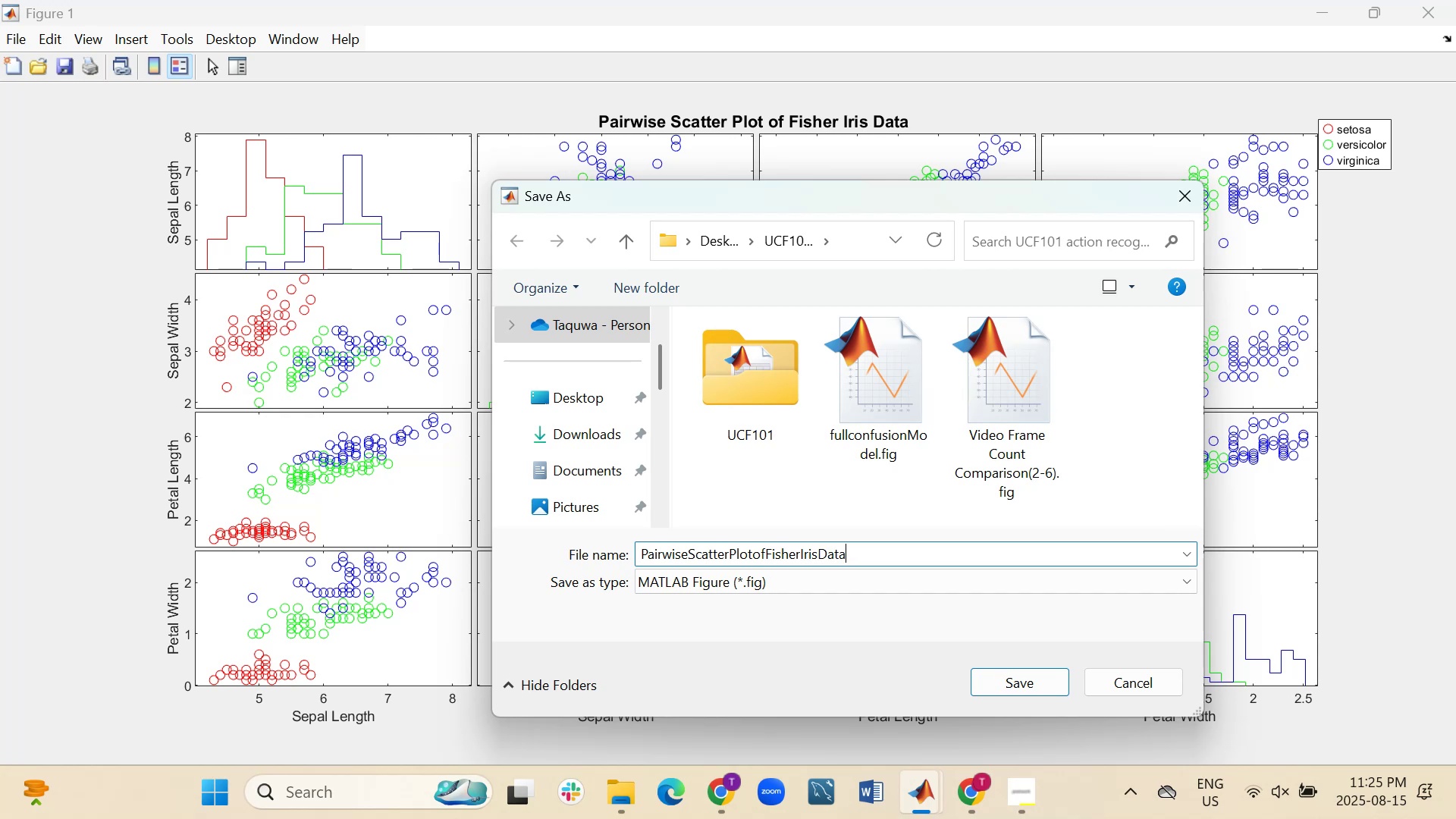 
left_click([1012, 681])
 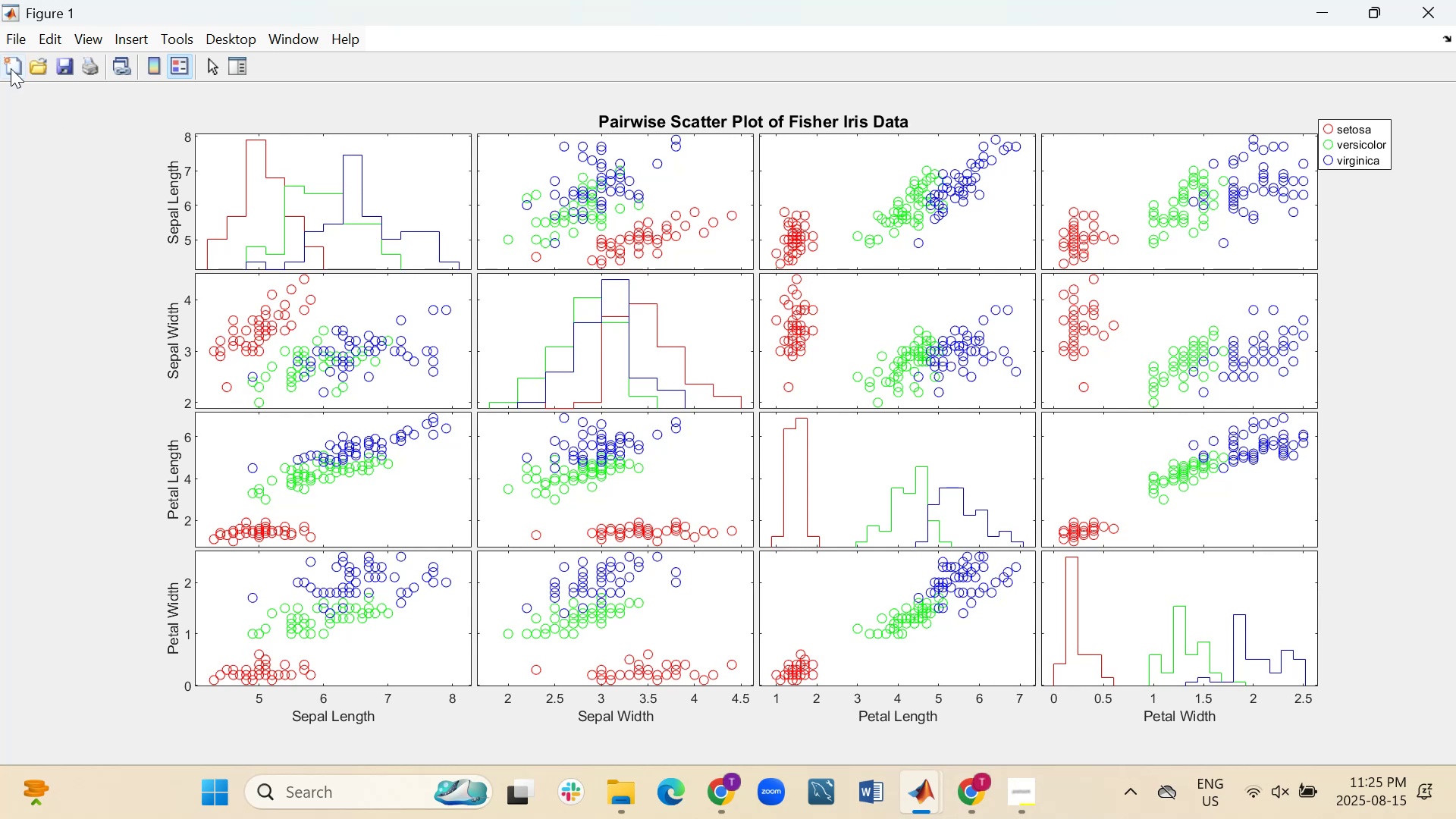 
left_click([15, 34])
 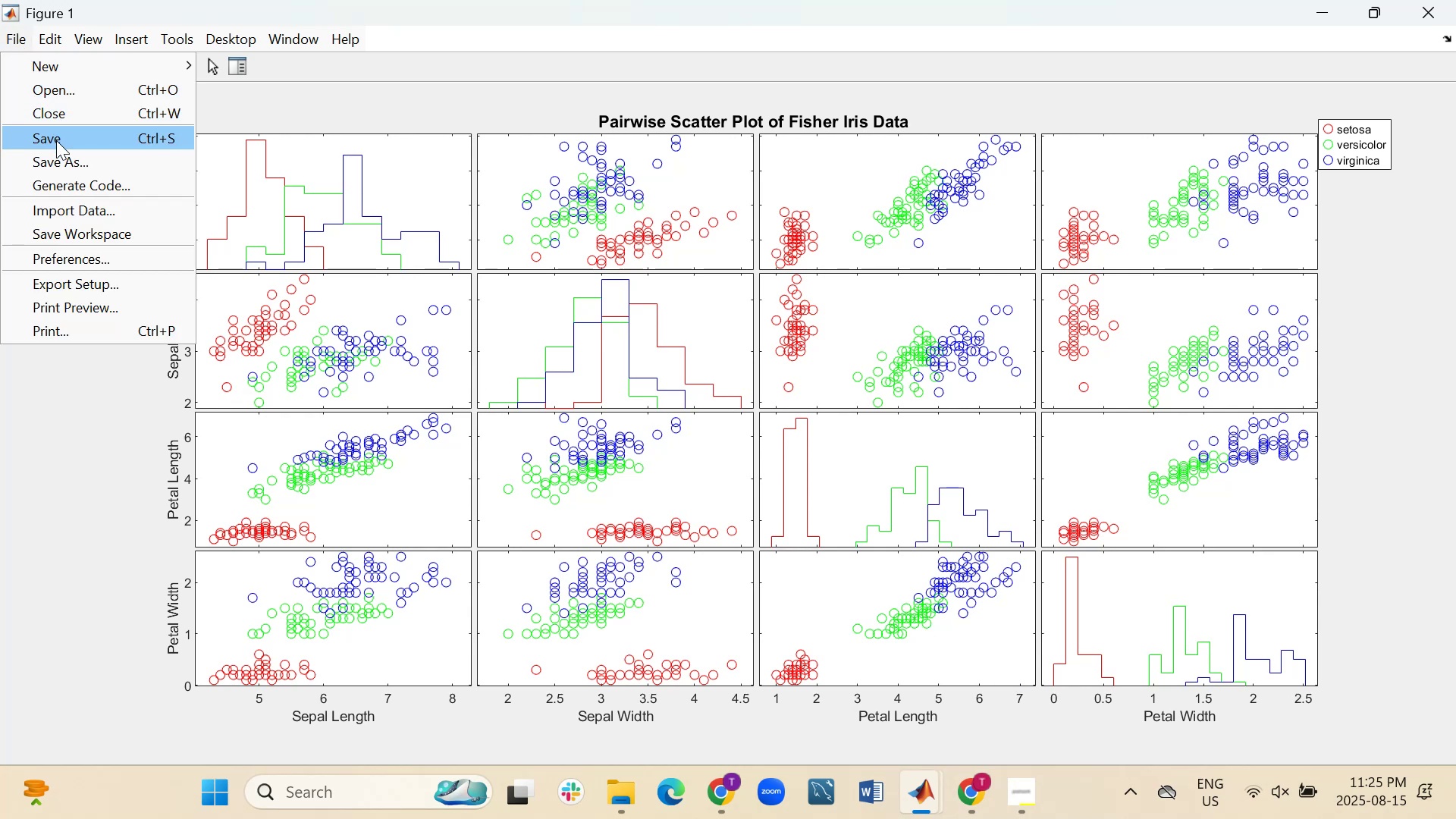 
left_click([58, 160])
 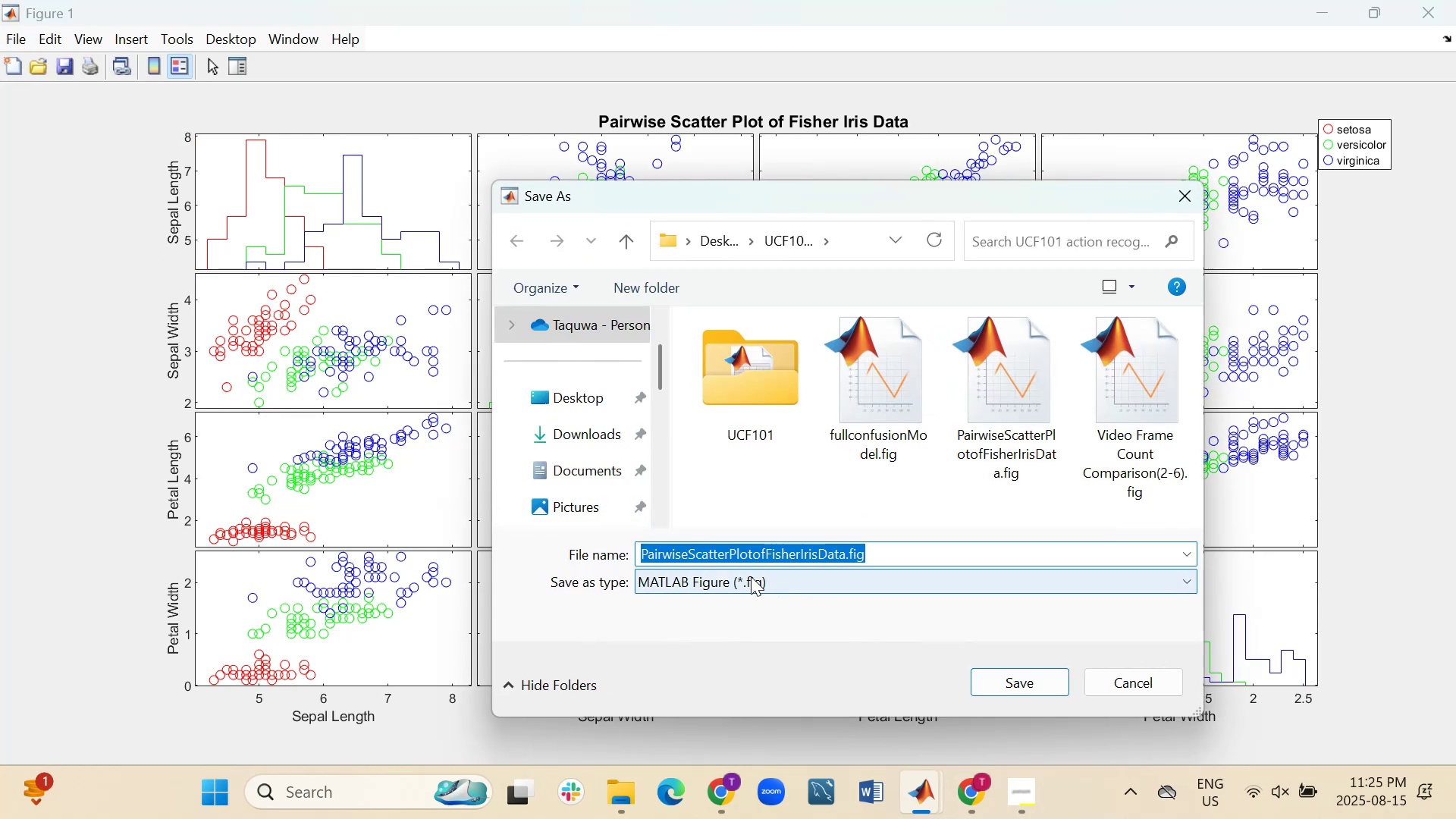 
left_click([751, 582])
 